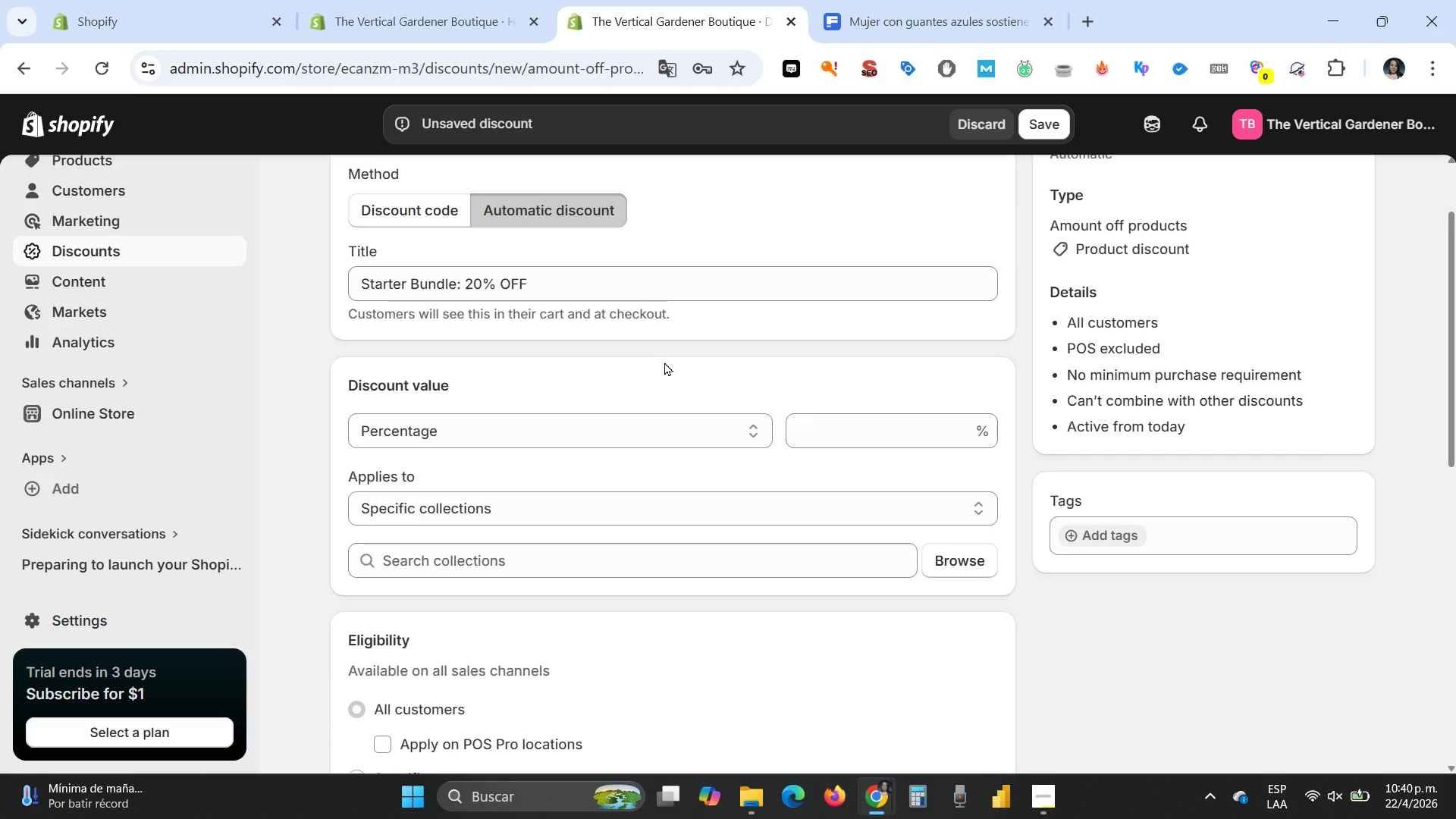 
wait(9.96)
 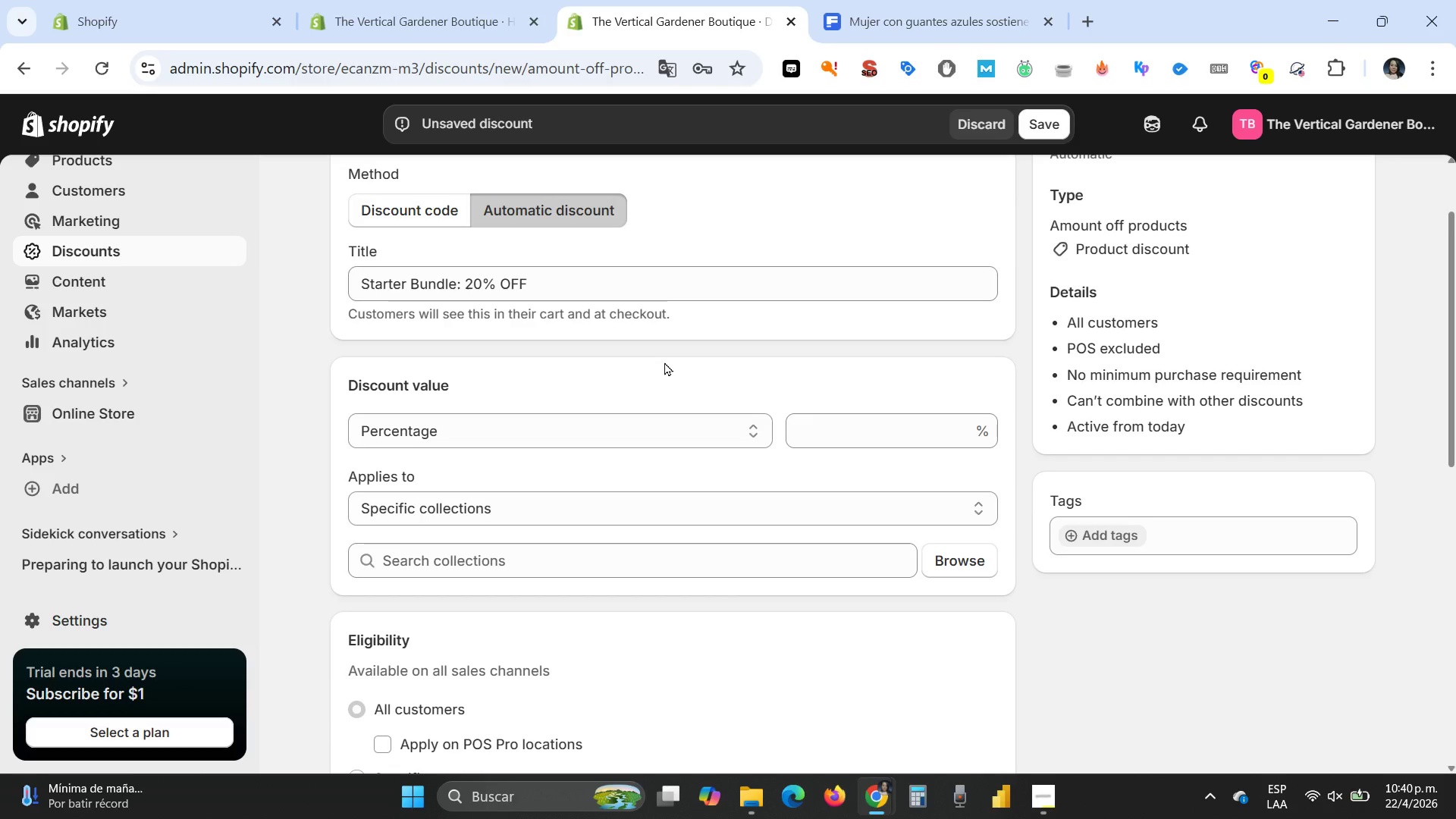 
scroll: coordinate [676, 356], scroll_direction: down, amount: 3.0
 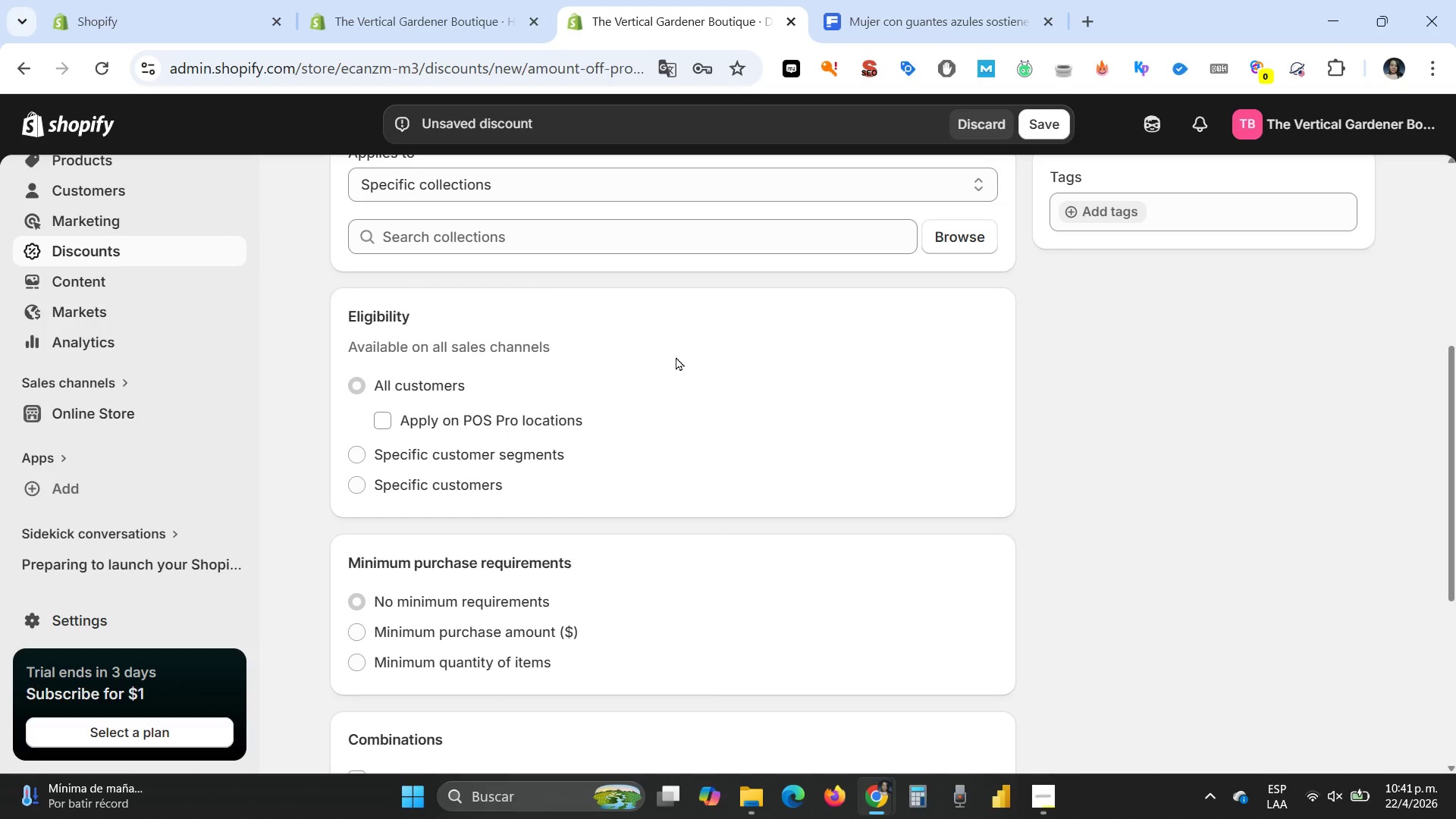 
scroll: coordinate [676, 356], scroll_direction: up, amount: 4.0
 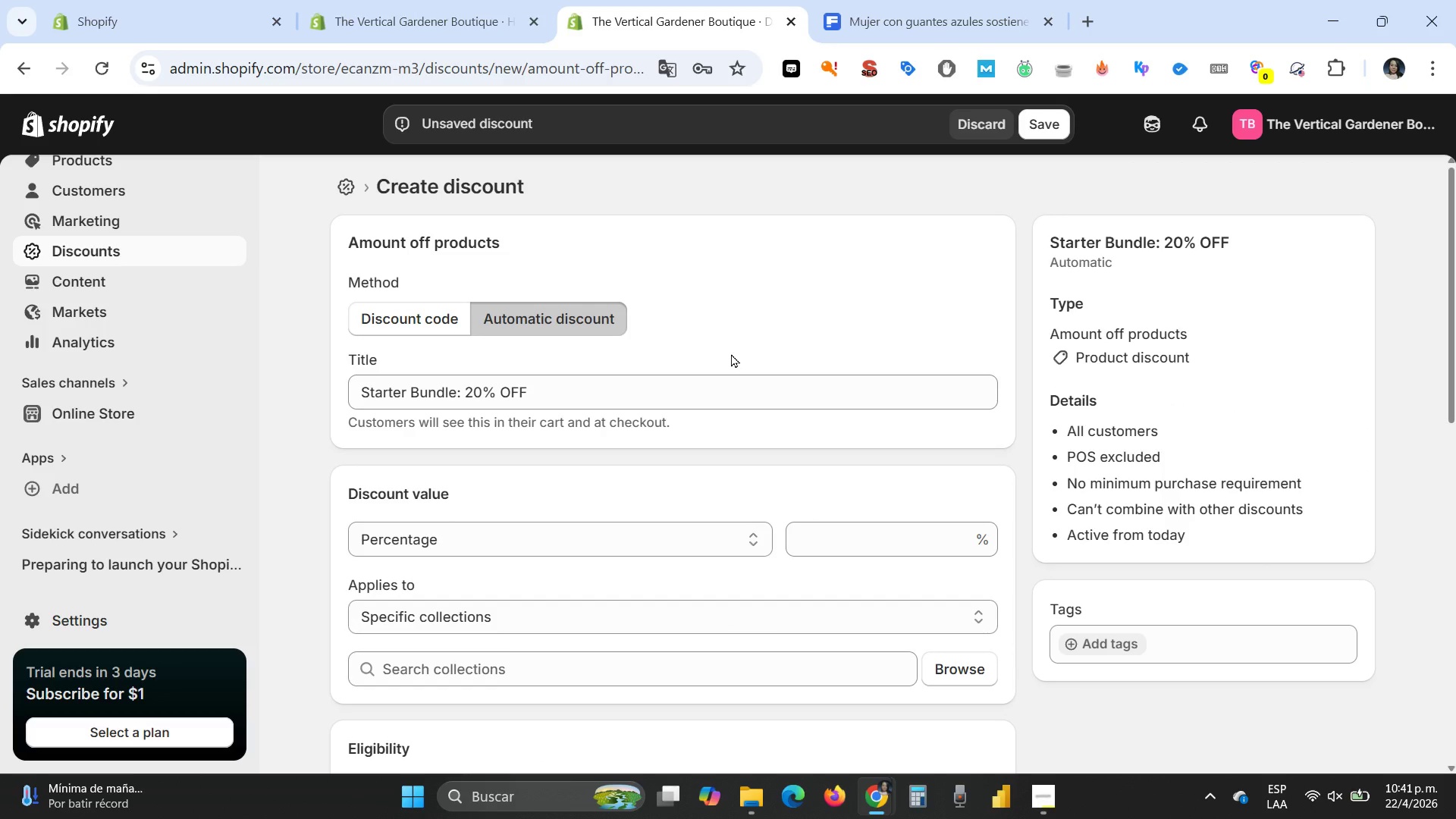 
scroll: coordinate [726, 366], scroll_direction: down, amount: 7.0
 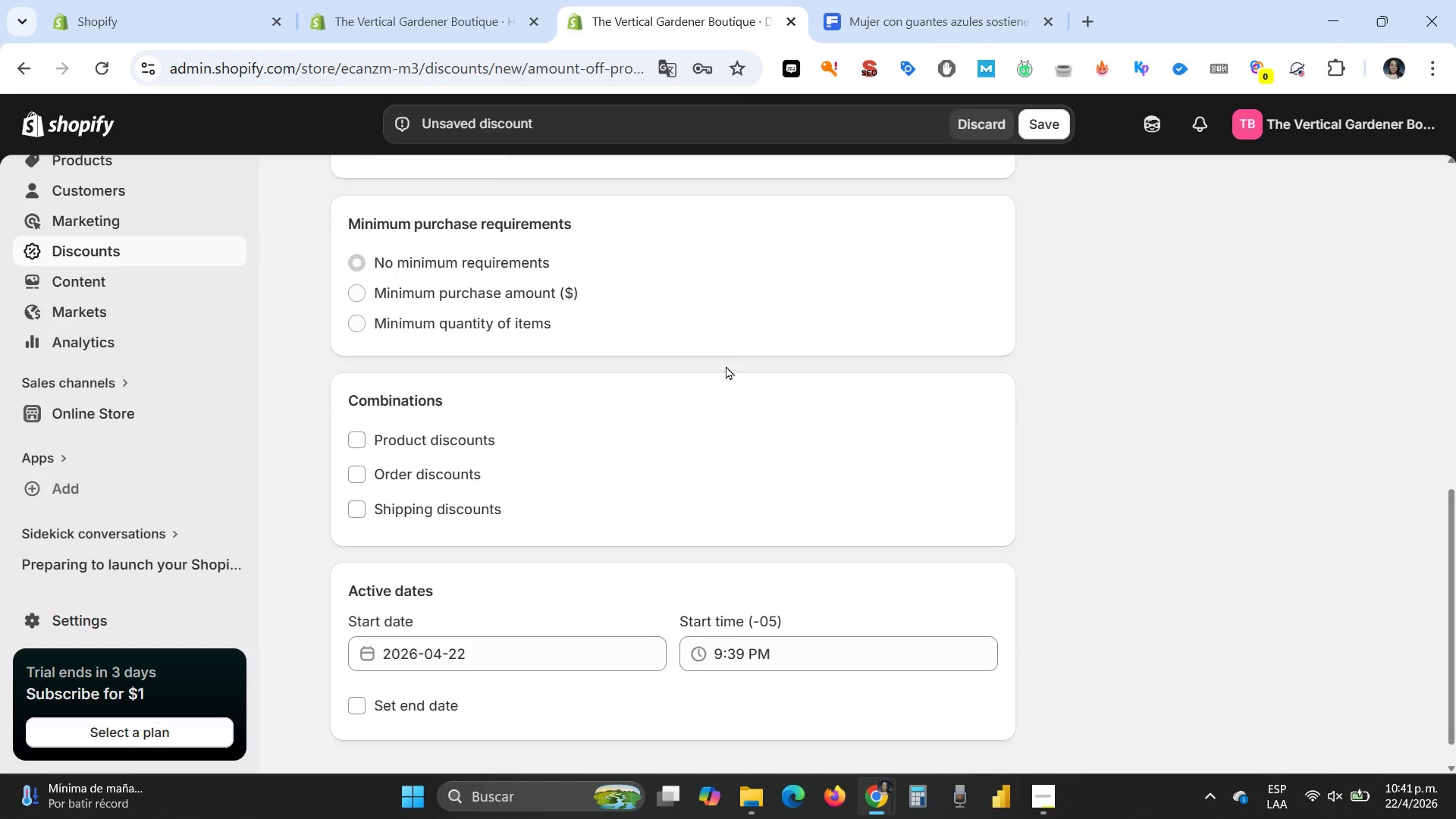 
scroll: coordinate [726, 366], scroll_direction: up, amount: 4.0
 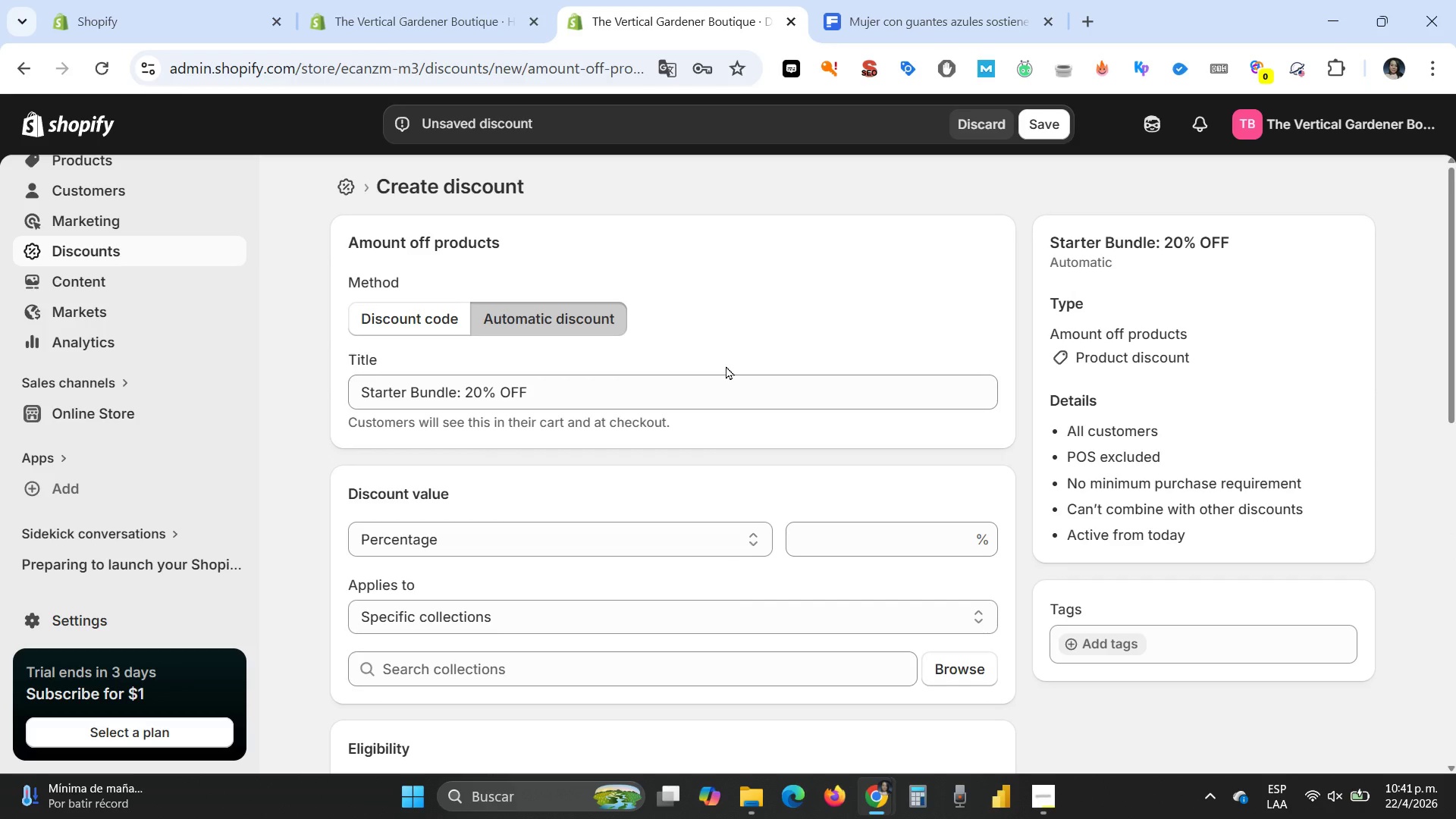 
scroll: coordinate [726, 366], scroll_direction: down, amount: 1.0
 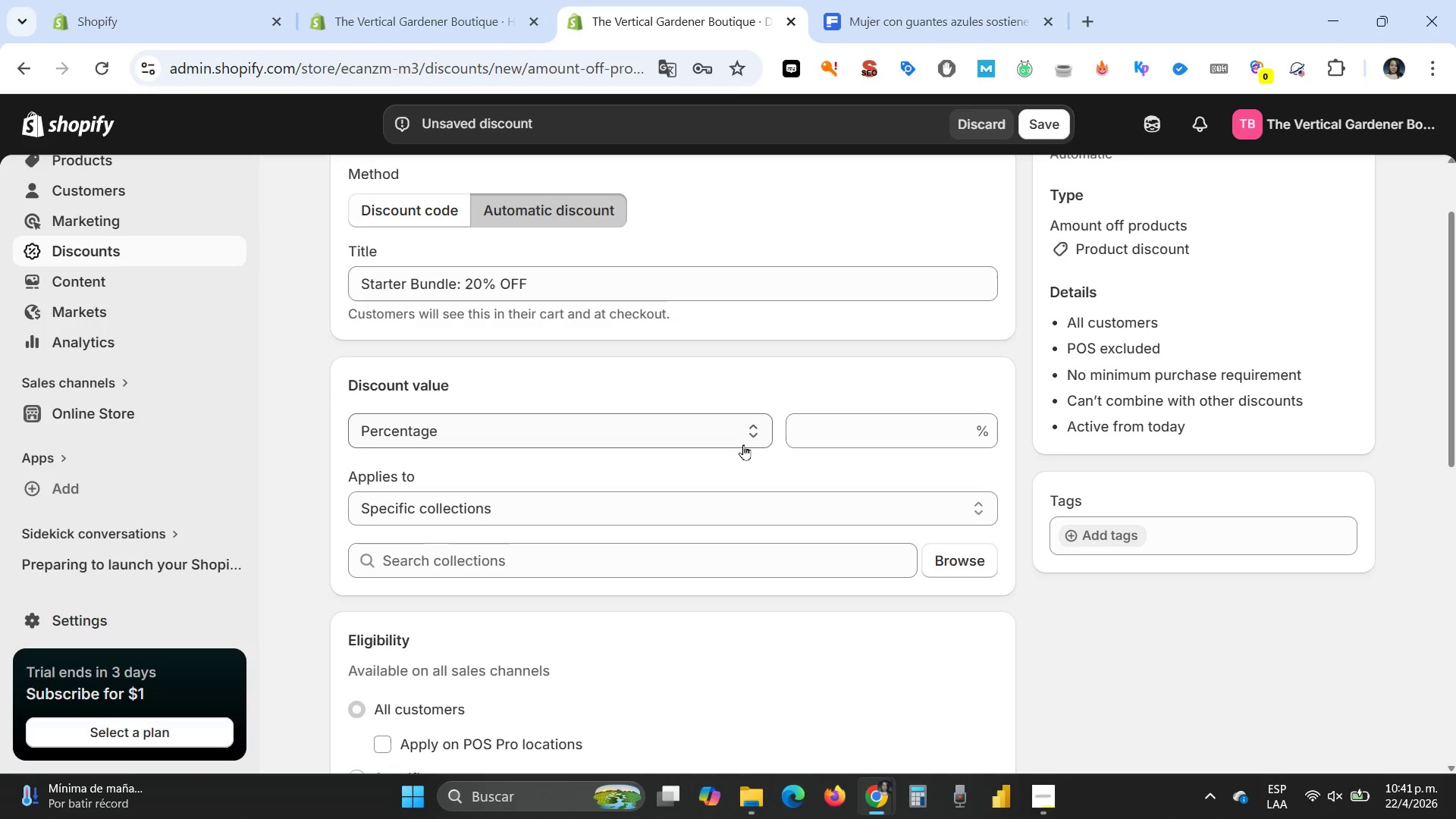 
left_click([753, 438])
 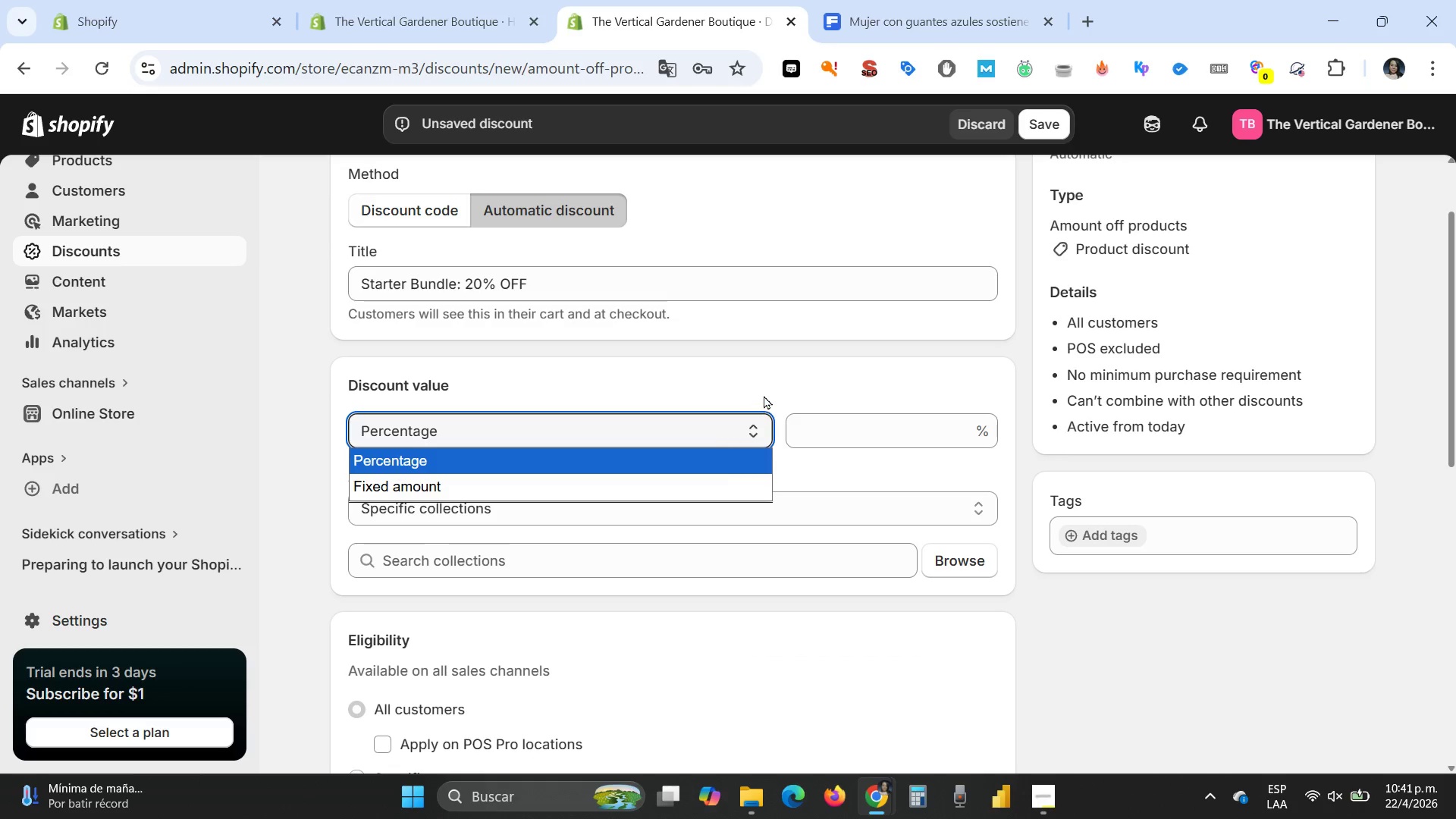 
left_click([760, 382])
 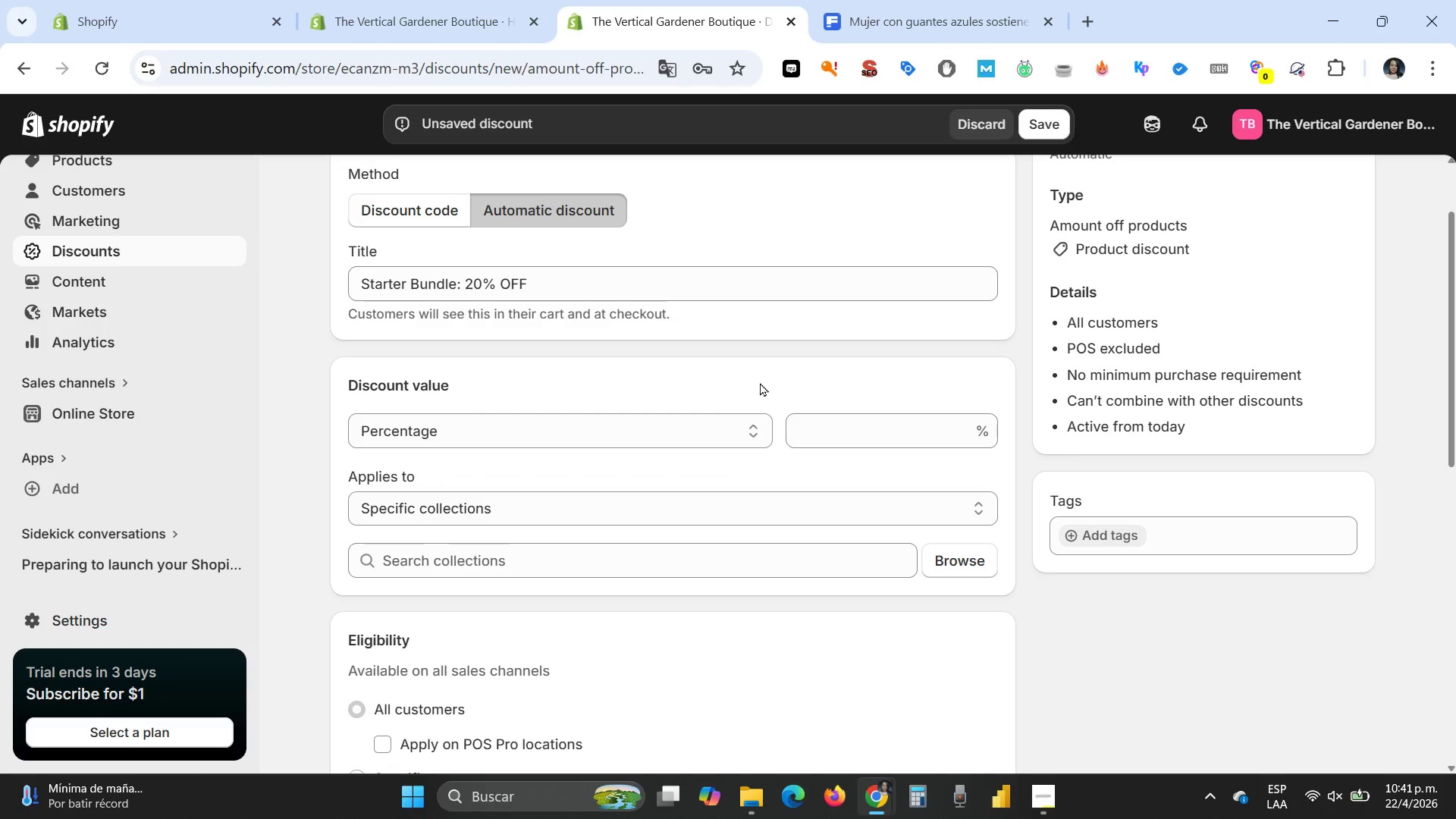 
scroll: coordinate [760, 382], scroll_direction: down, amount: 1.0
 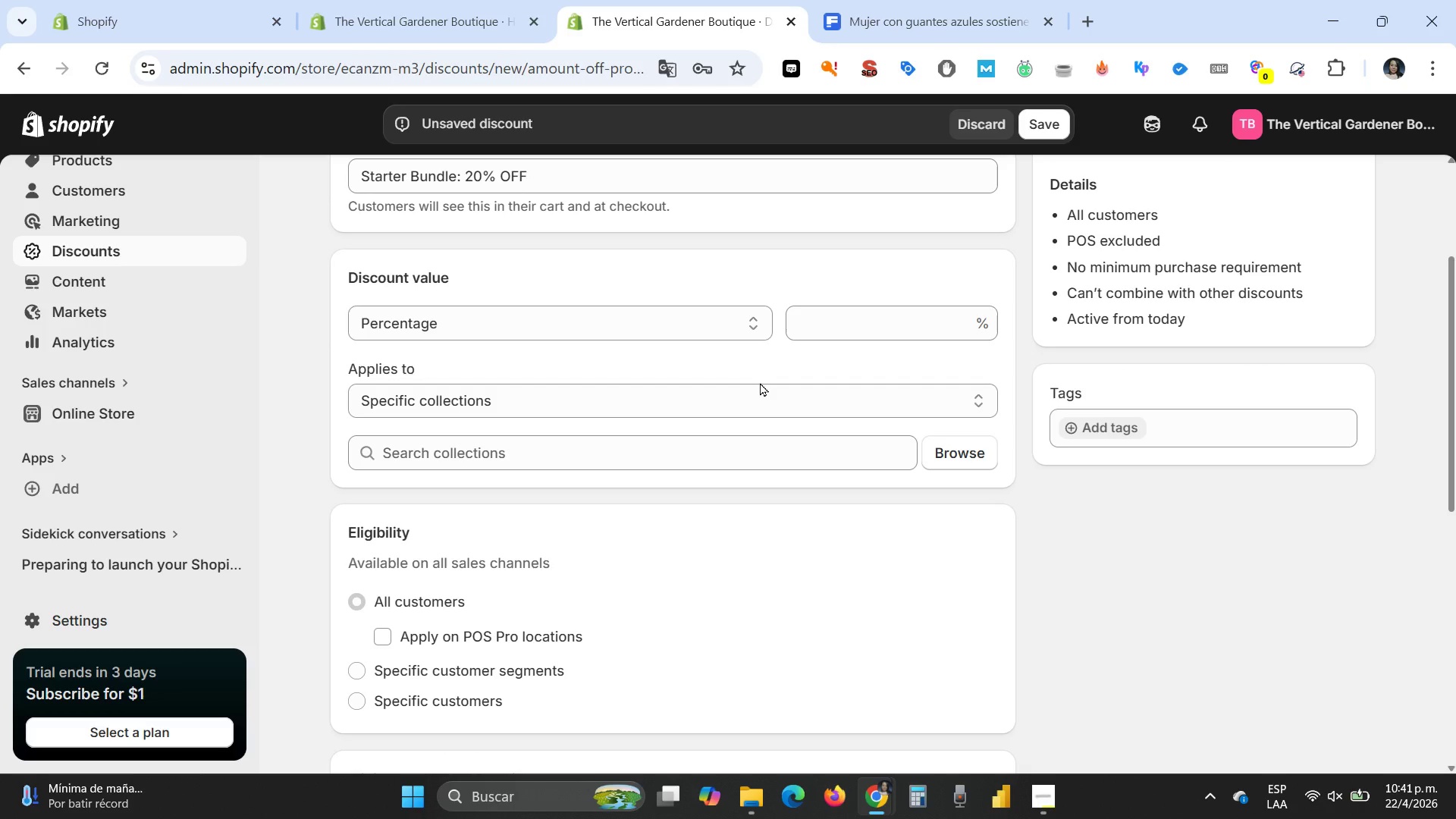 
wait(9.2)
 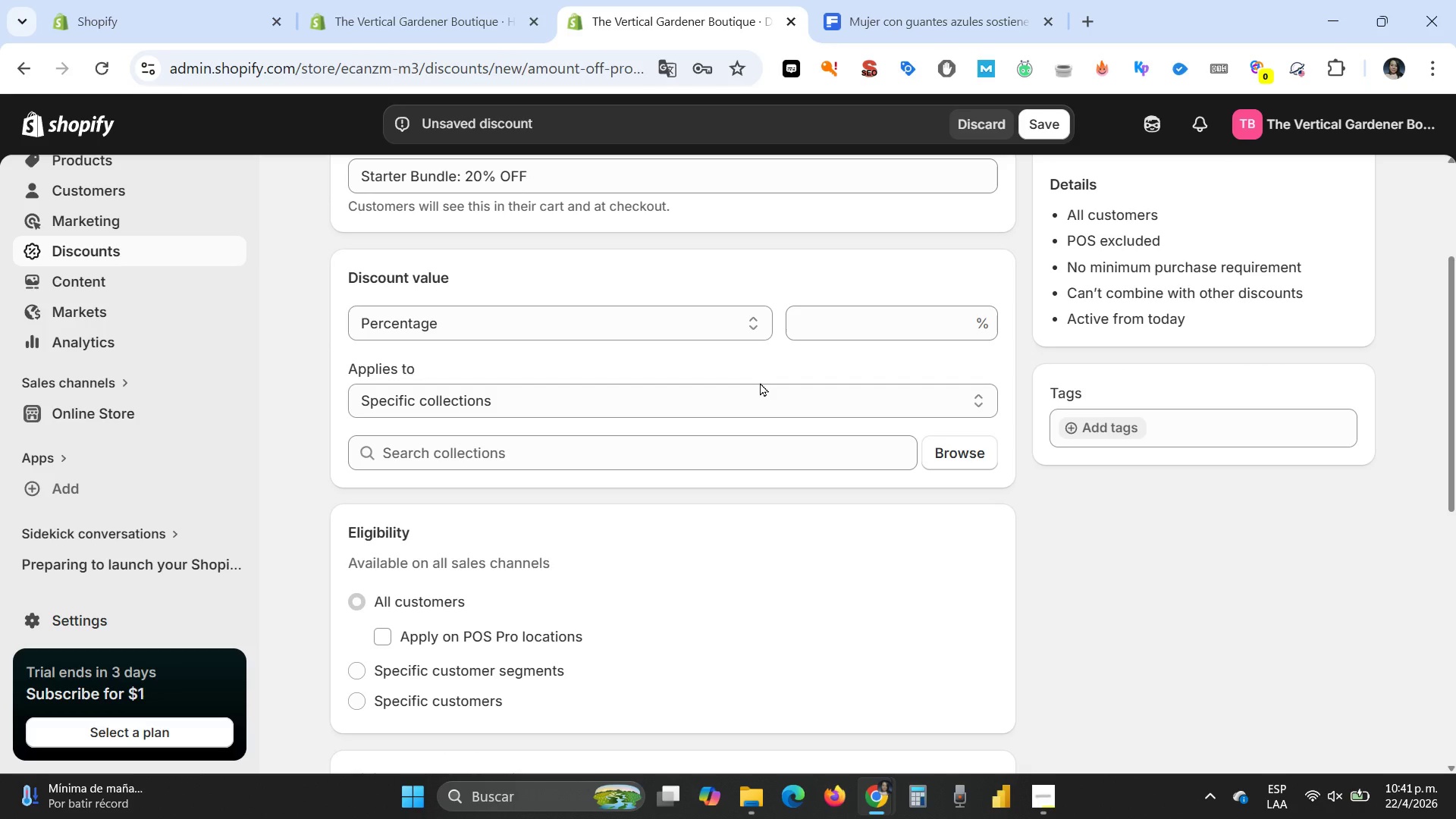 
scroll: coordinate [760, 382], scroll_direction: up, amount: 2.0
 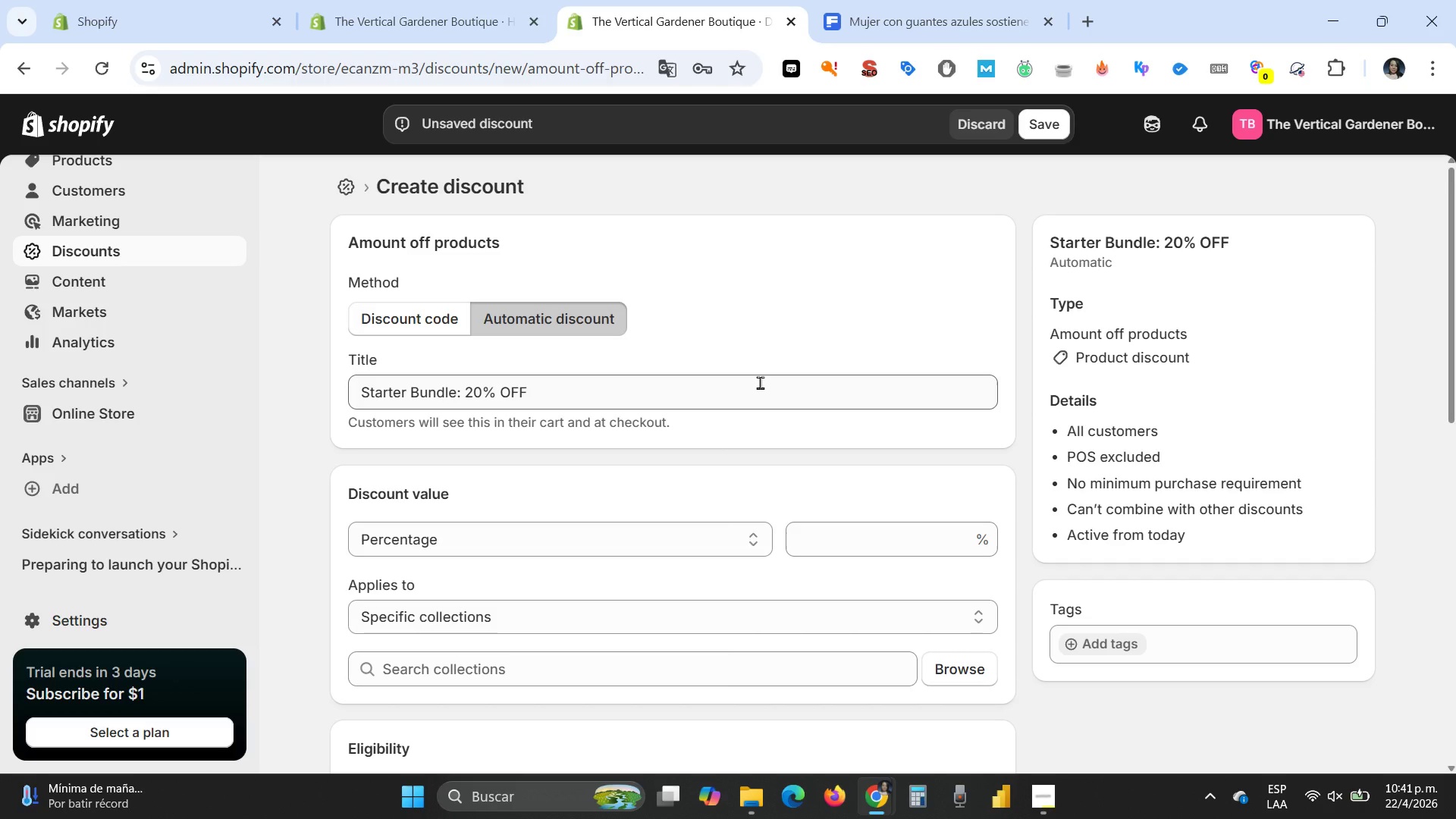 
wait(21.57)
 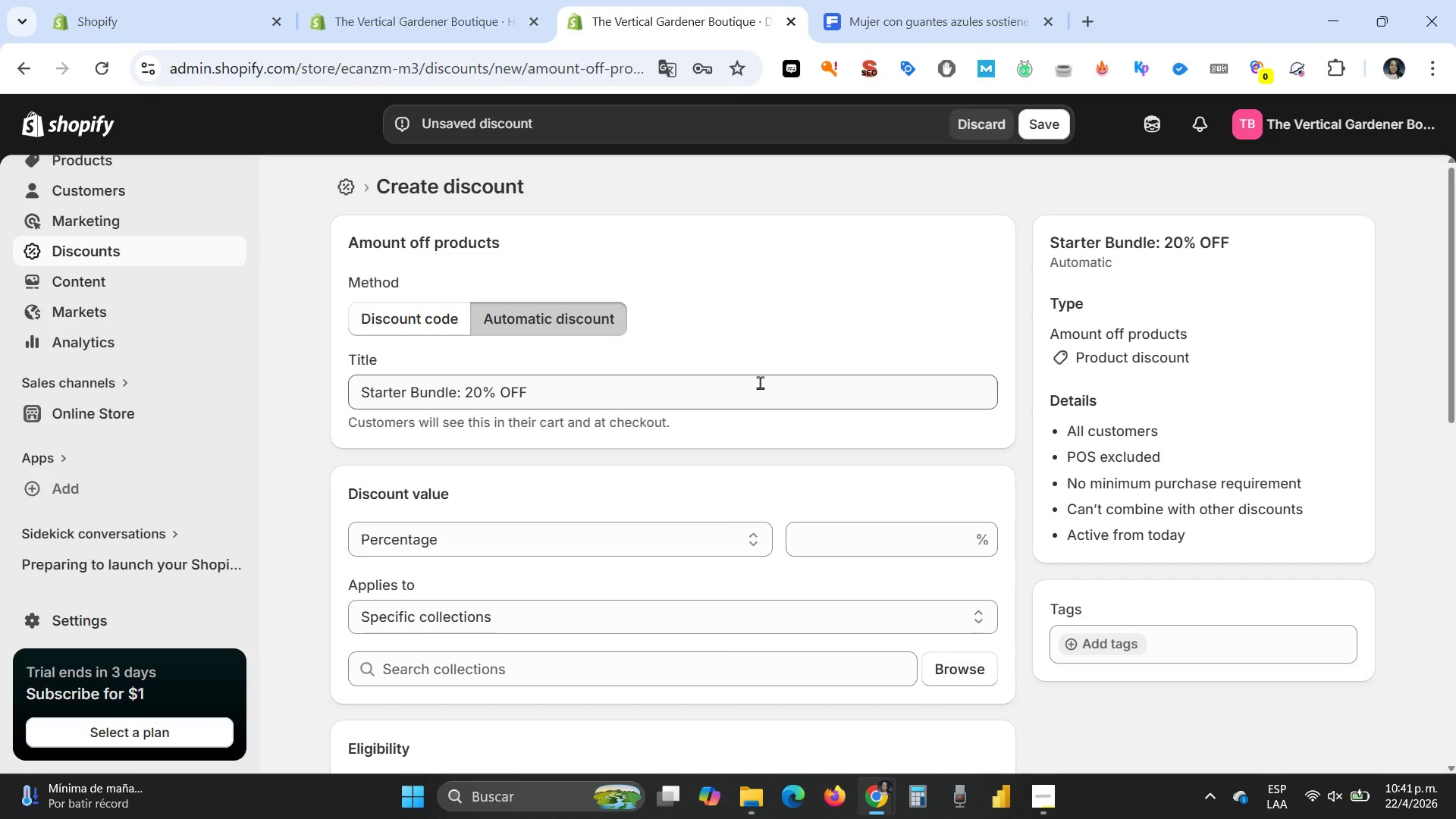 
scroll: coordinate [760, 382], scroll_direction: down, amount: 2.0
 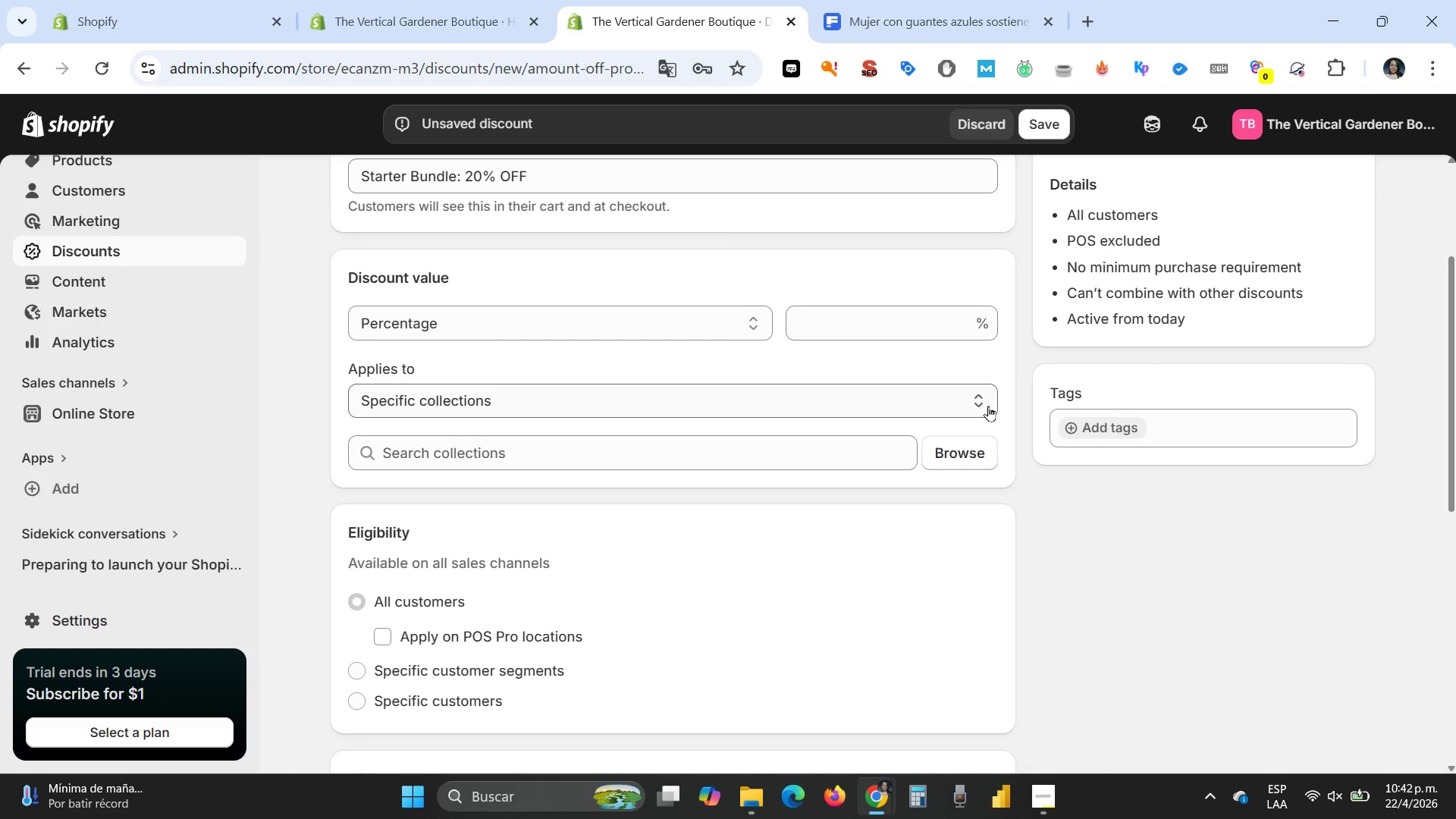 
left_click([985, 405])
 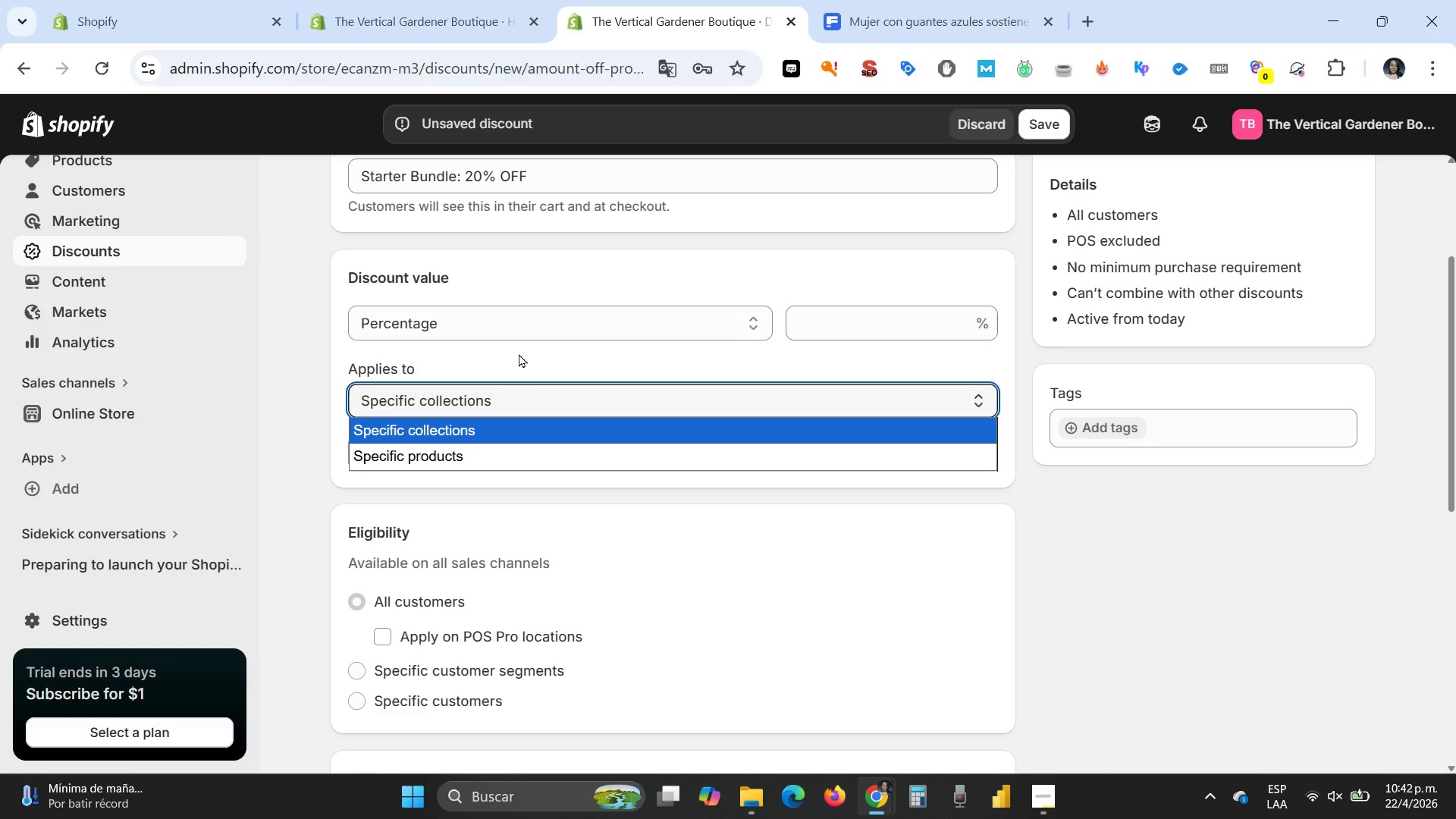 
left_click([519, 352])
 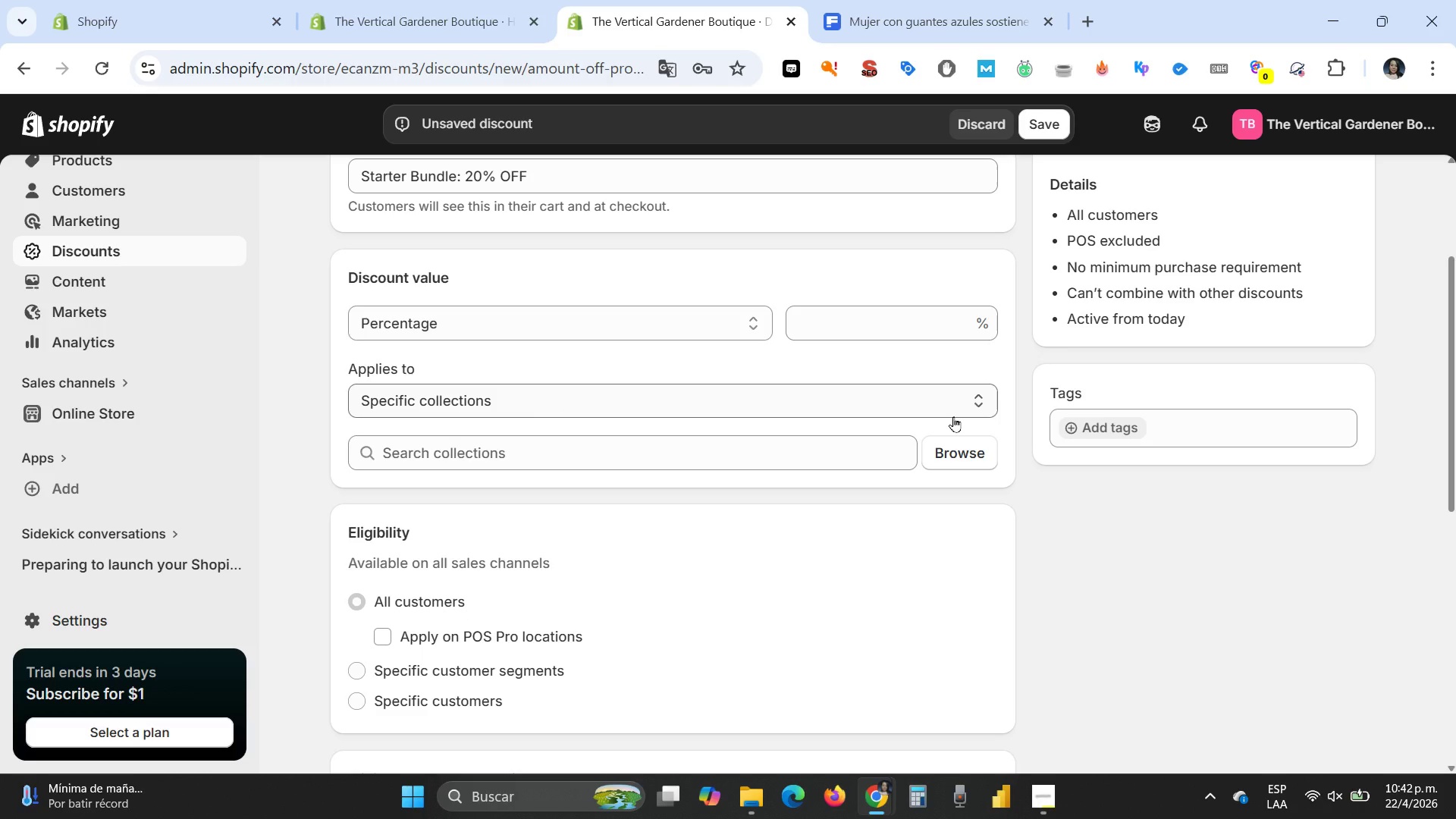 
wait(14.77)
 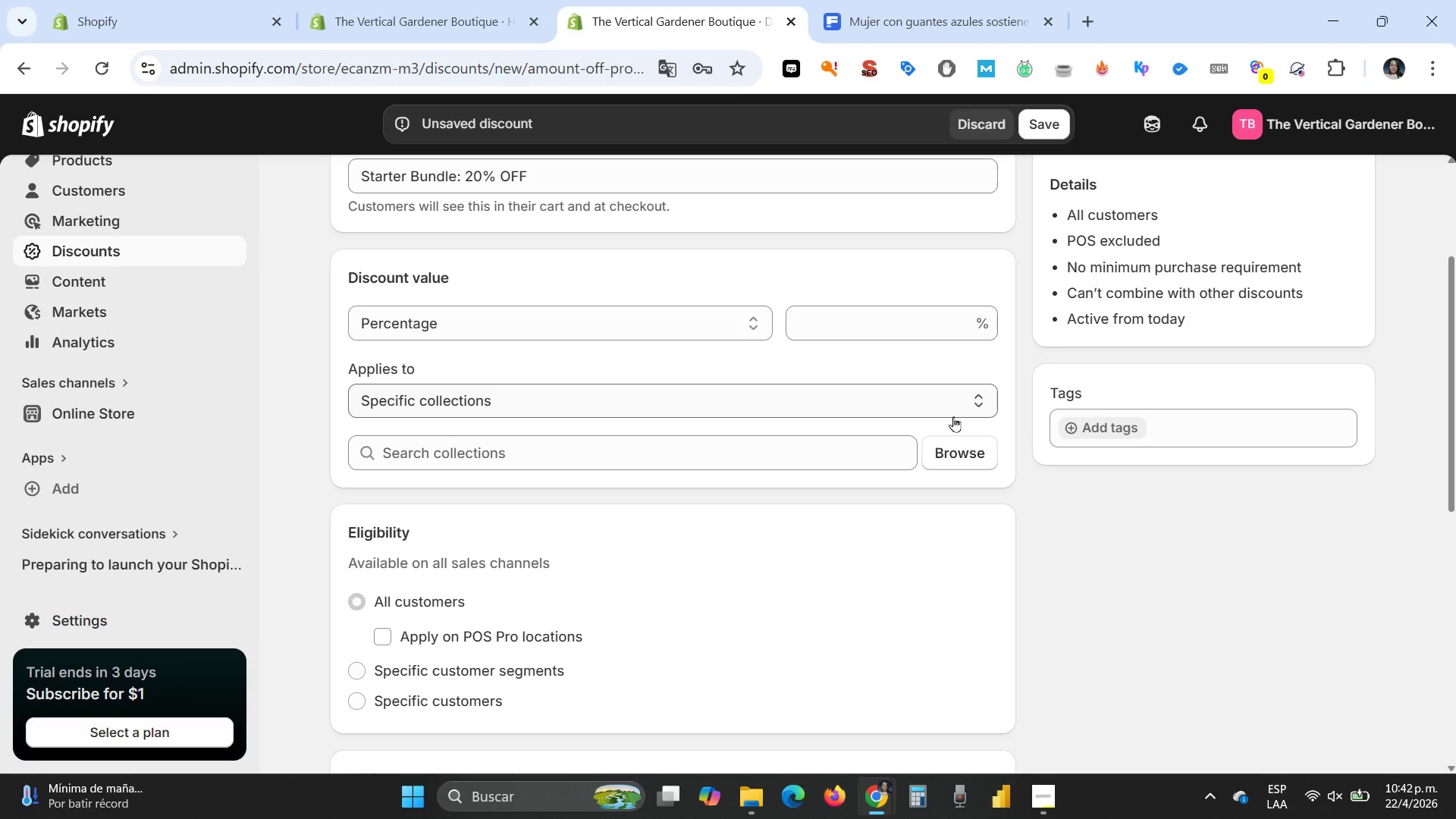 
left_click([755, 328])
 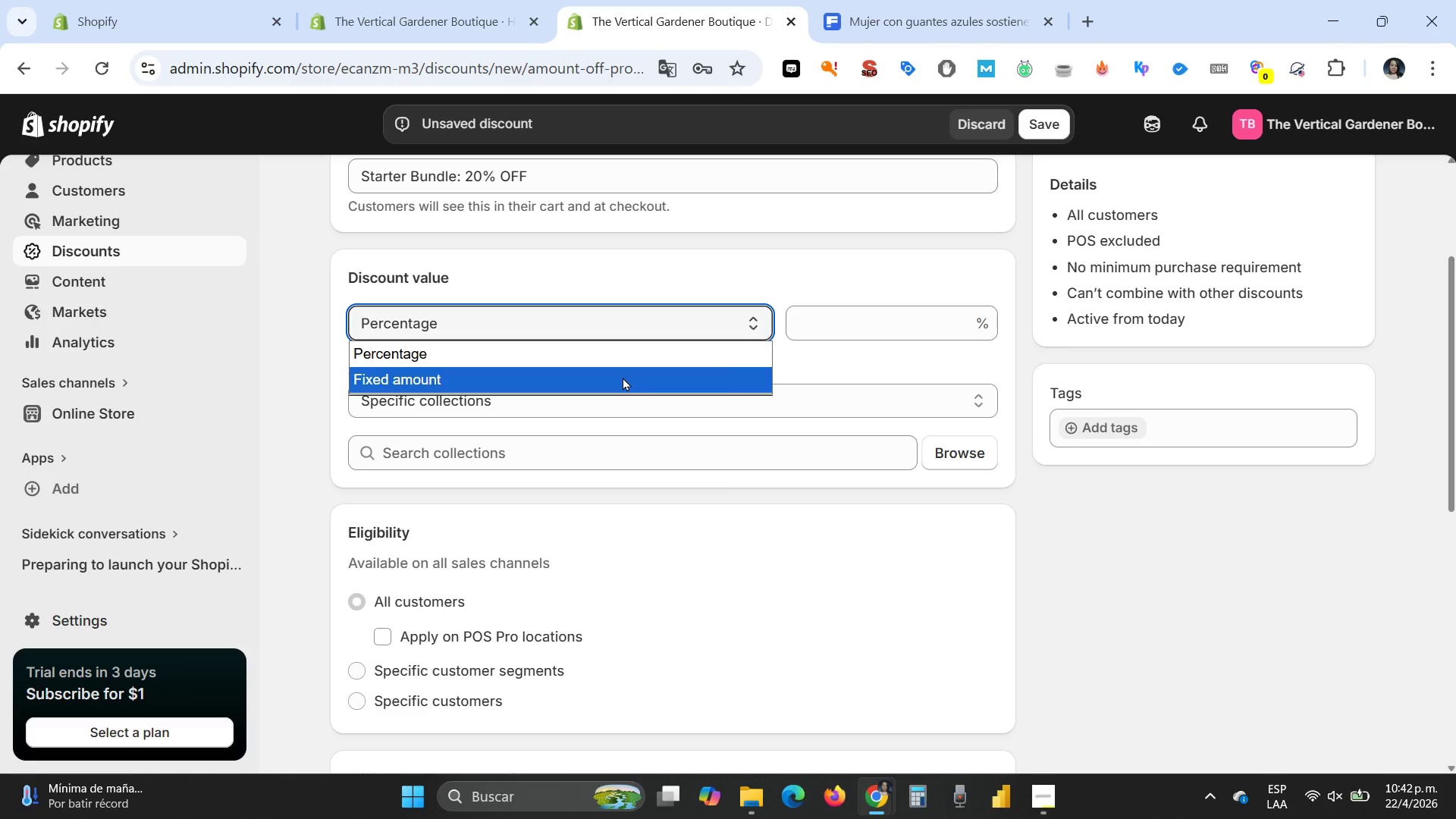 
left_click([623, 377])
 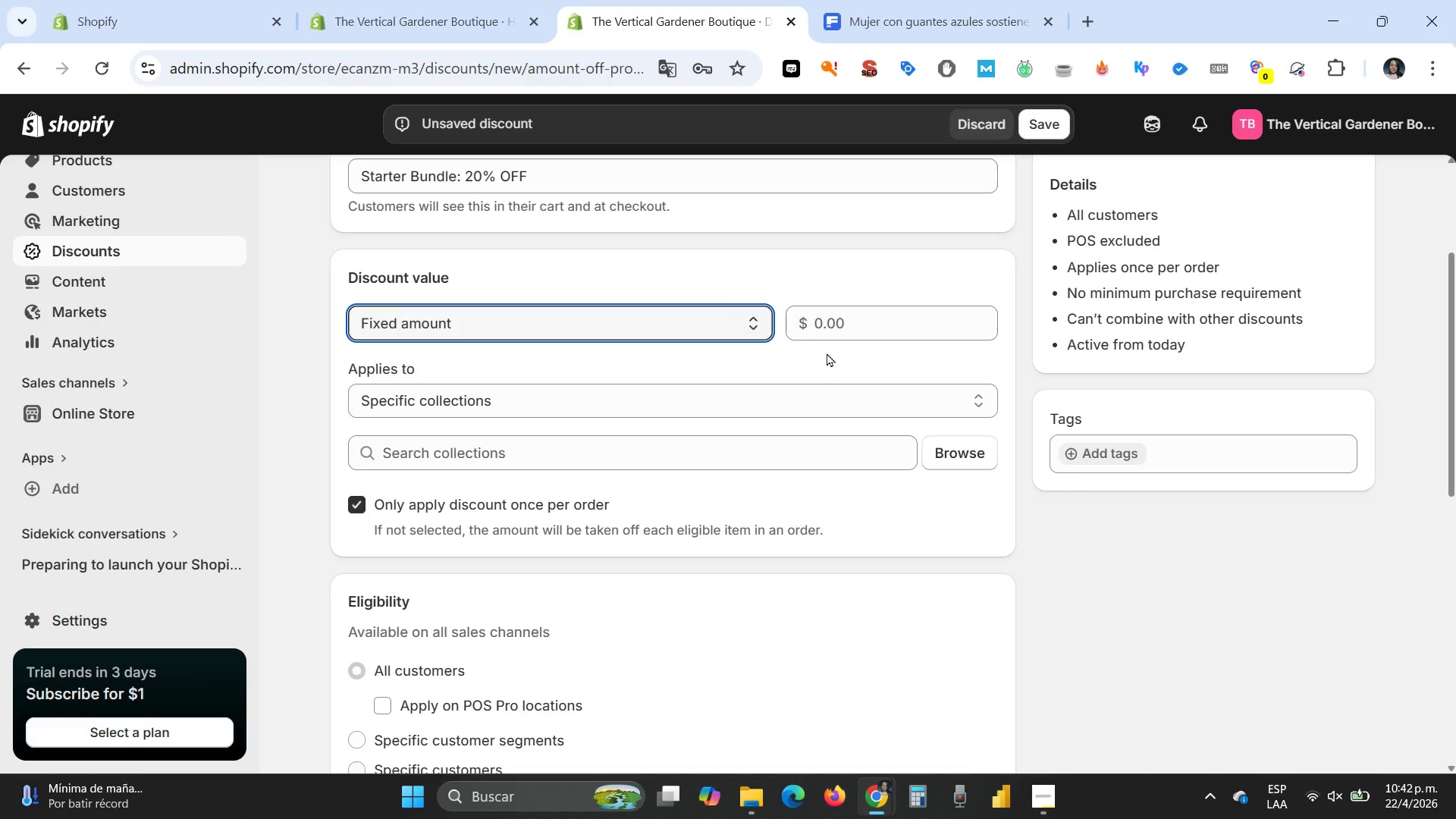 
wait(9.66)
 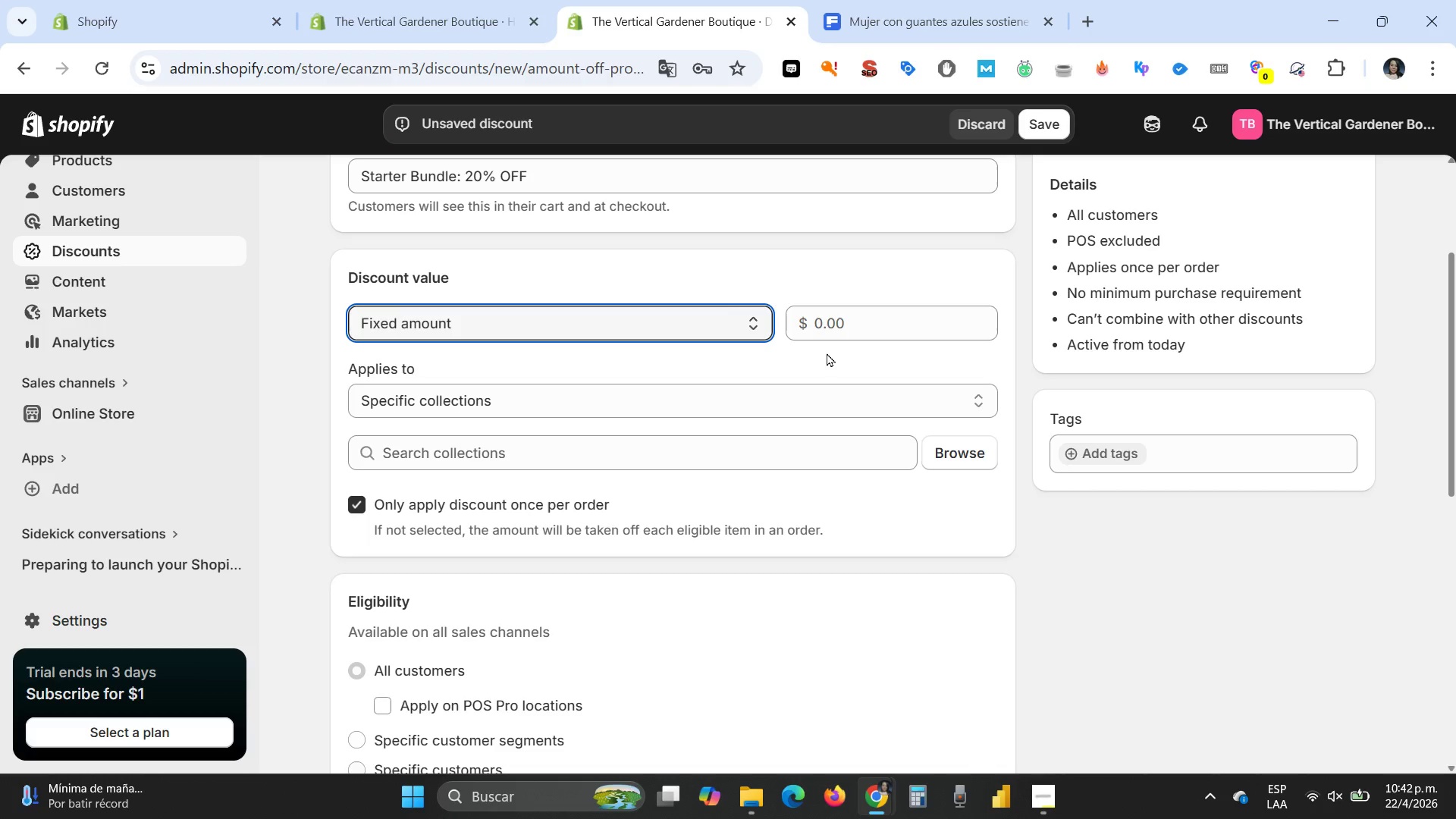 
left_click([668, 67])
 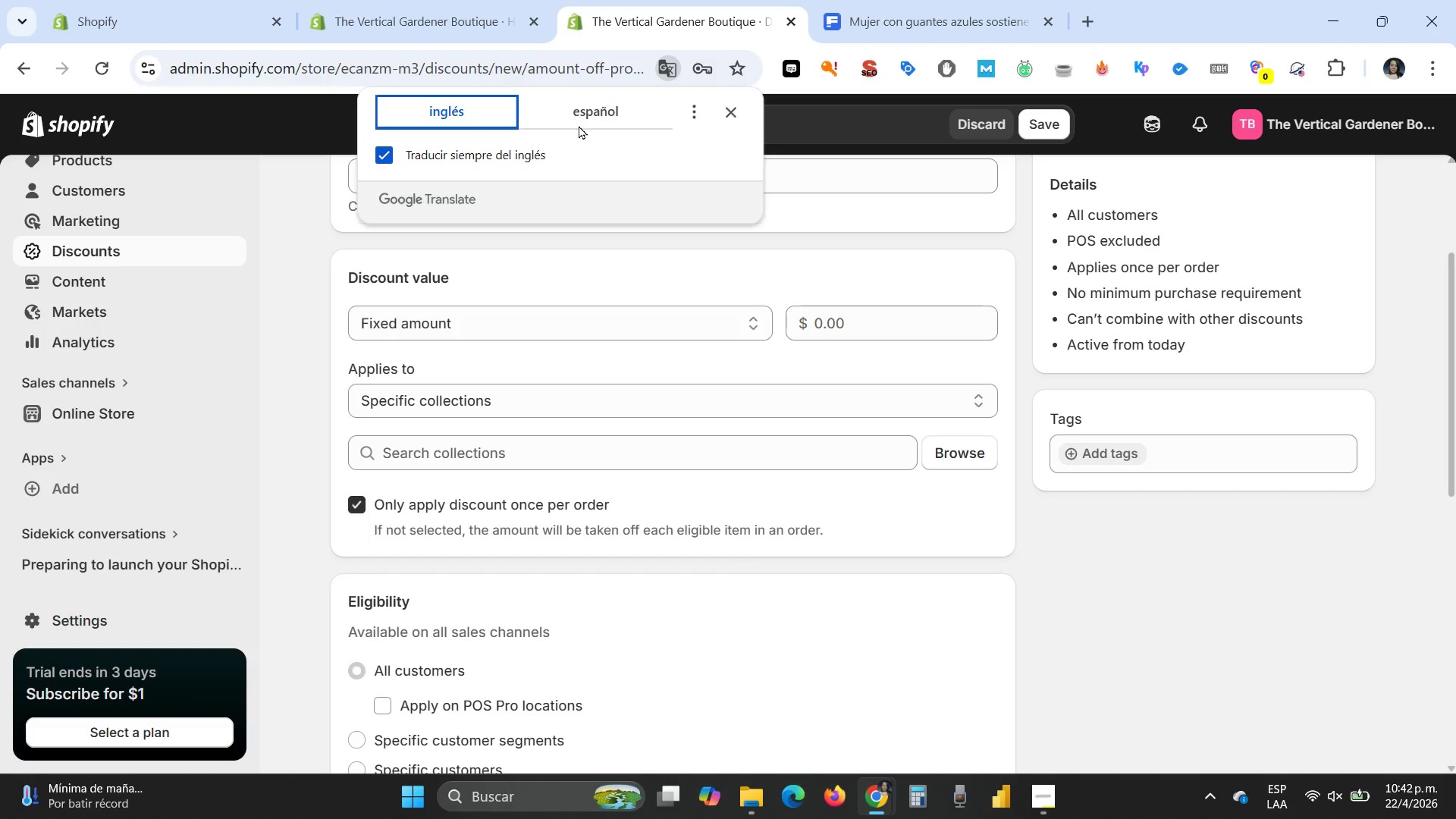 
left_click([579, 124])
 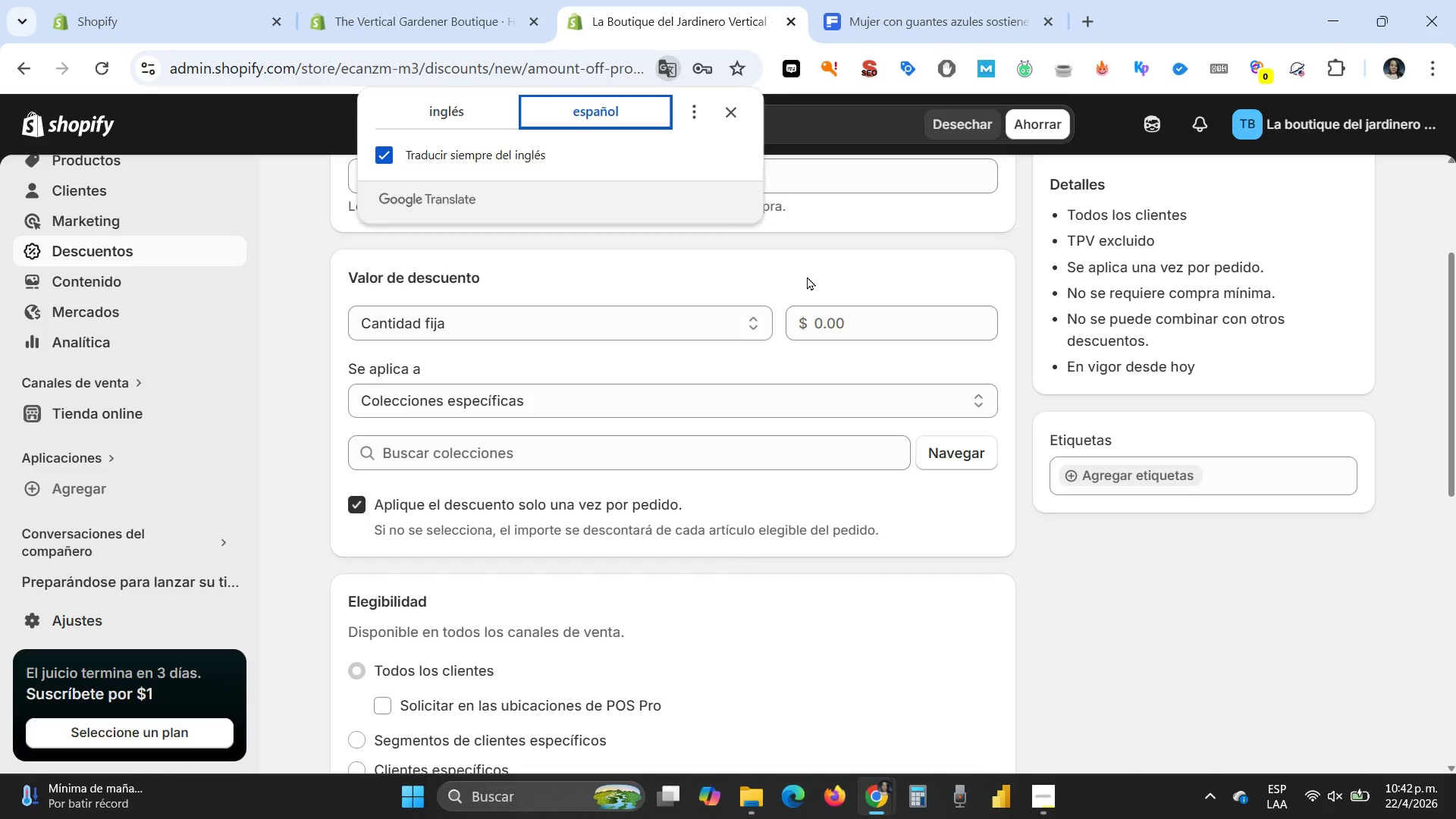 
left_click([820, 318])
 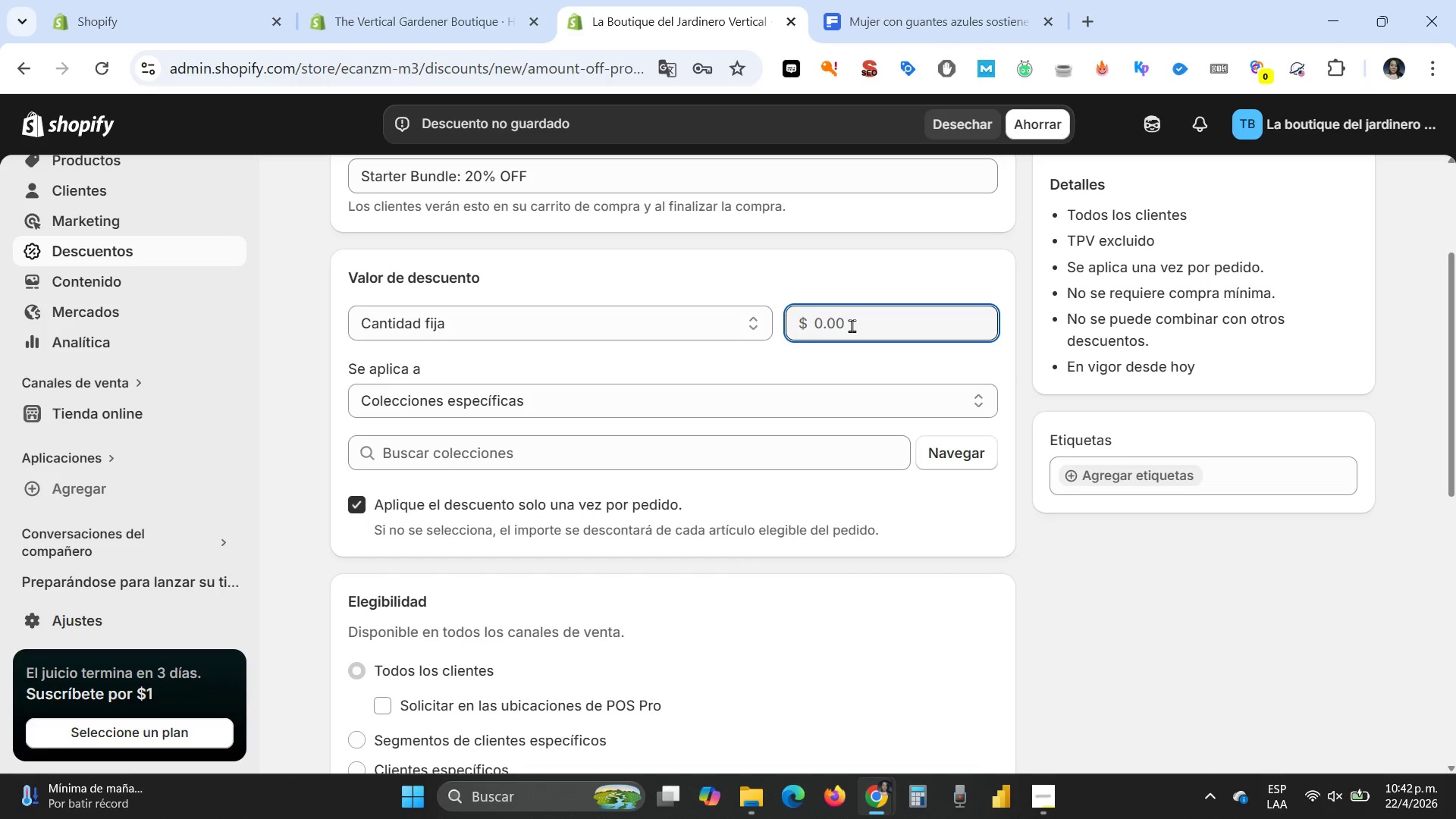 
left_click_drag(start_coordinate=[852, 323], to_coordinate=[783, 311])
 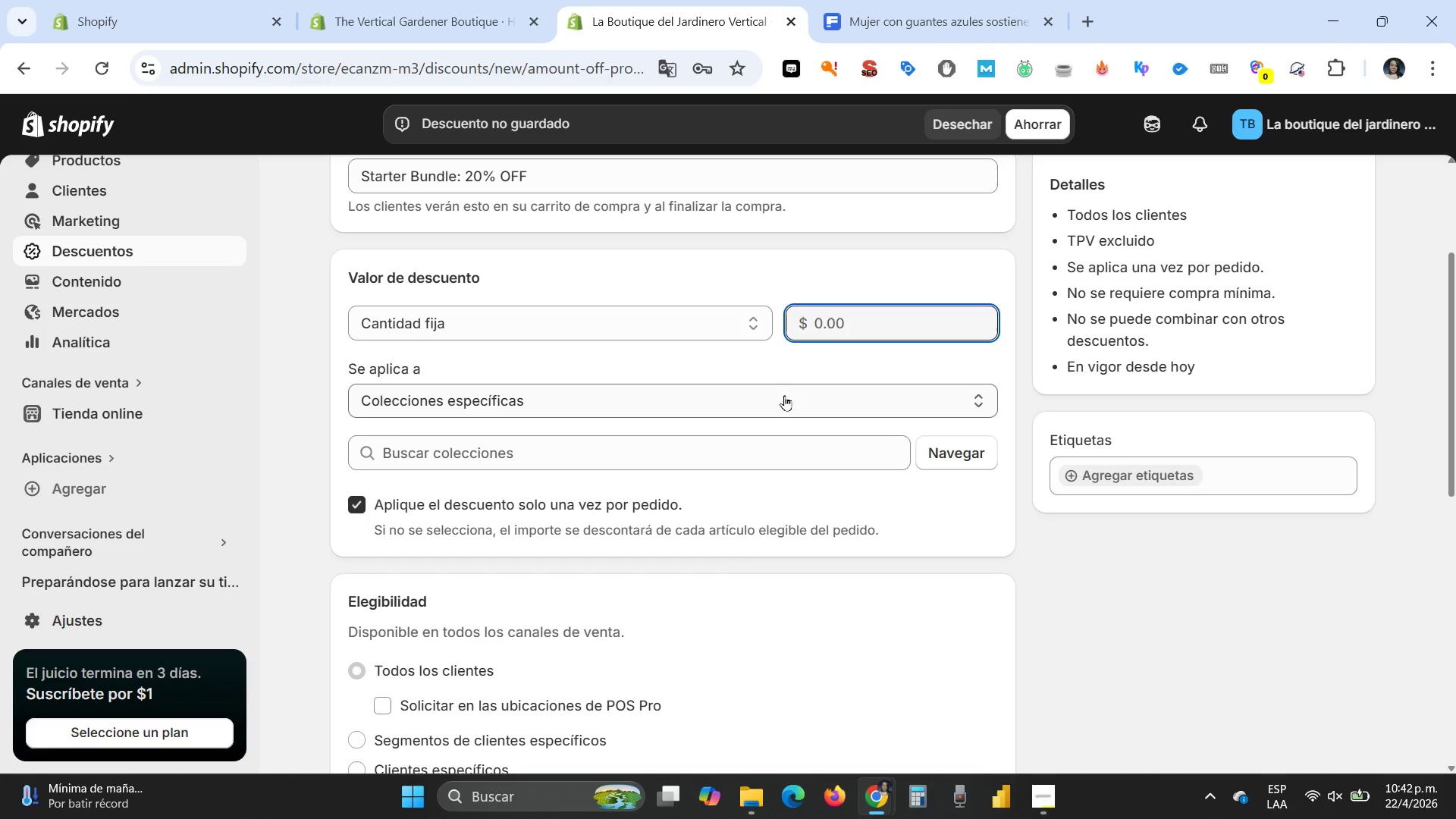 
left_click([744, 339])
 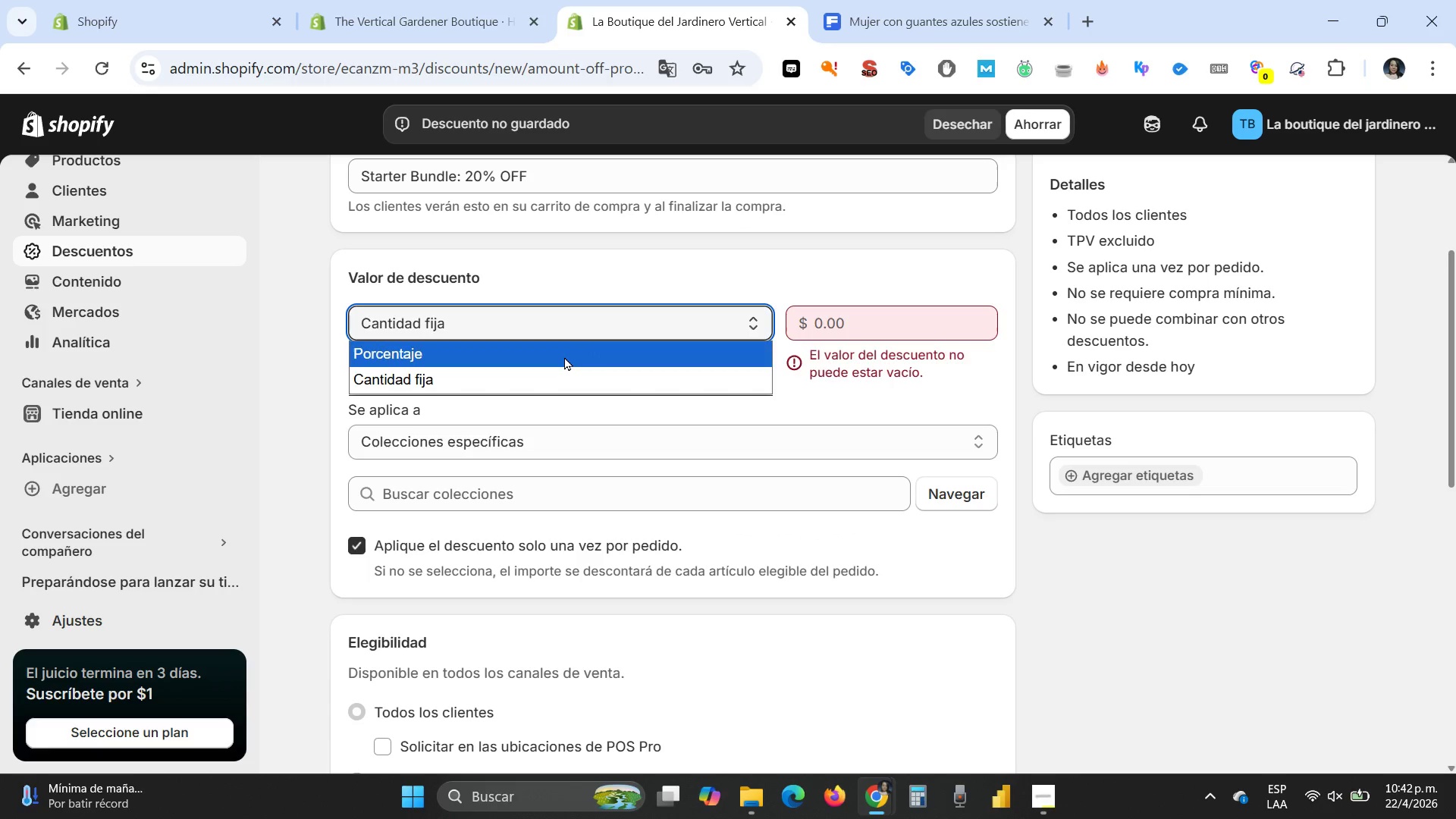 
left_click([564, 356])
 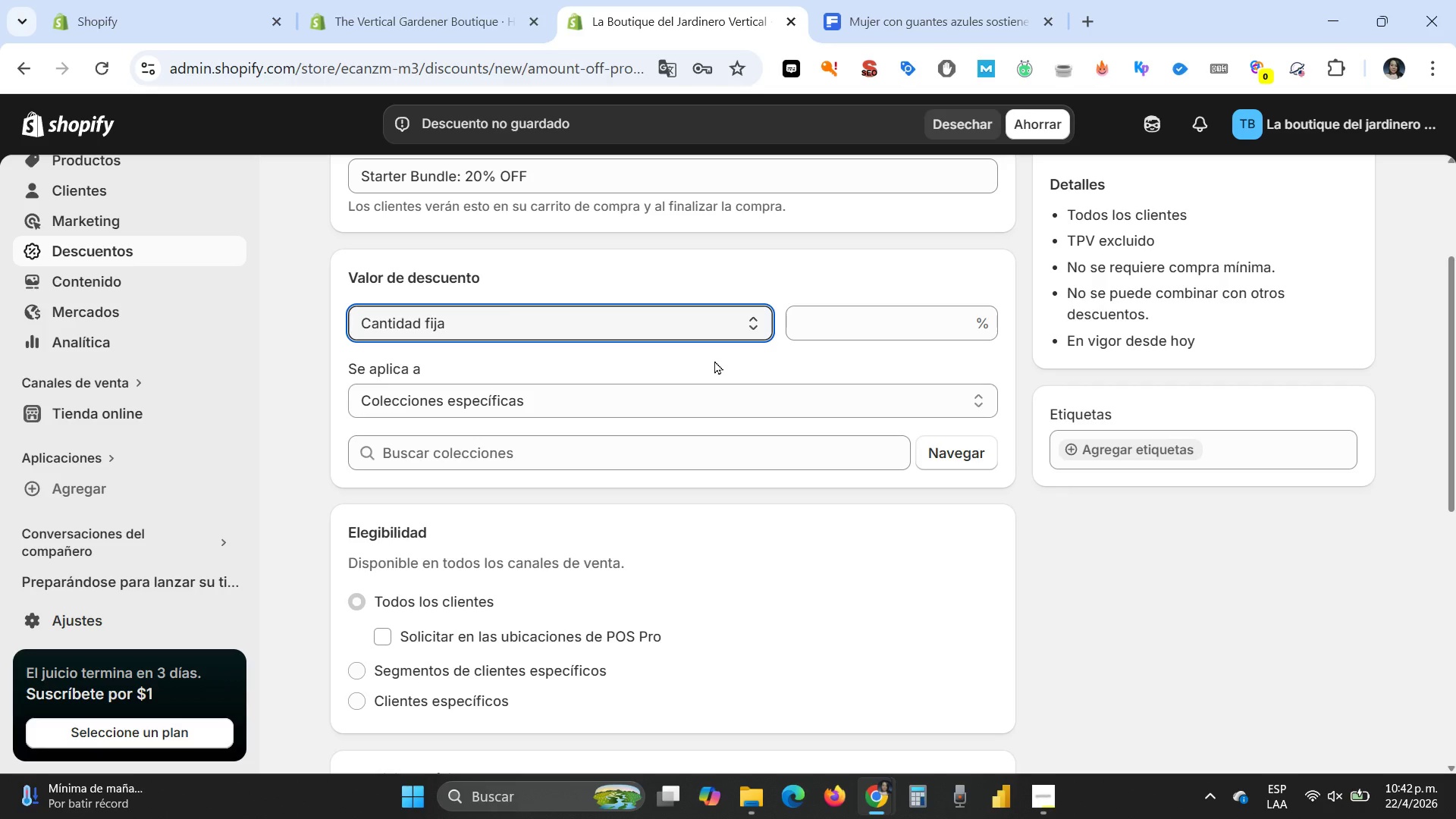 
wait(14.23)
 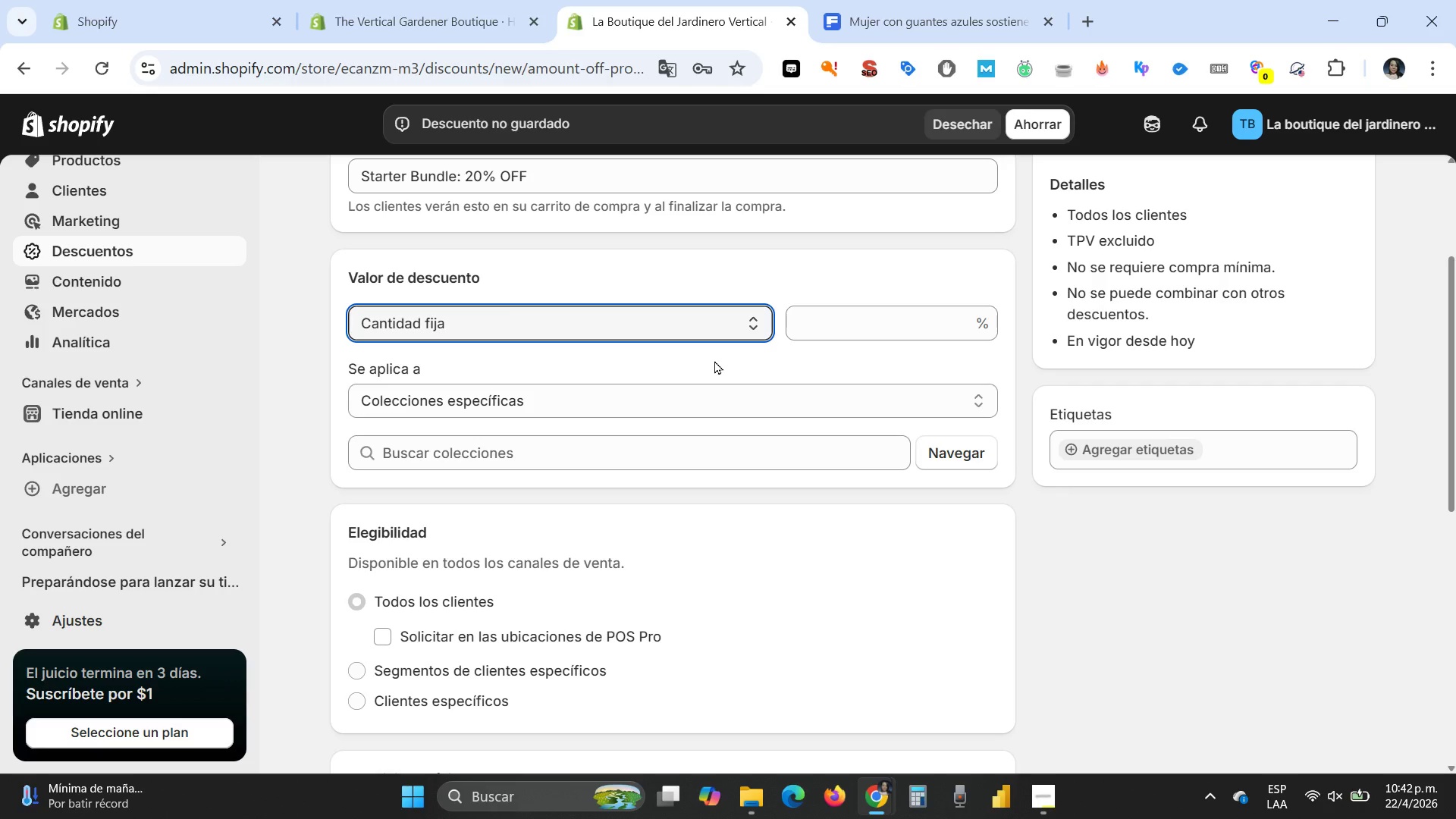 
left_click([755, 328])
 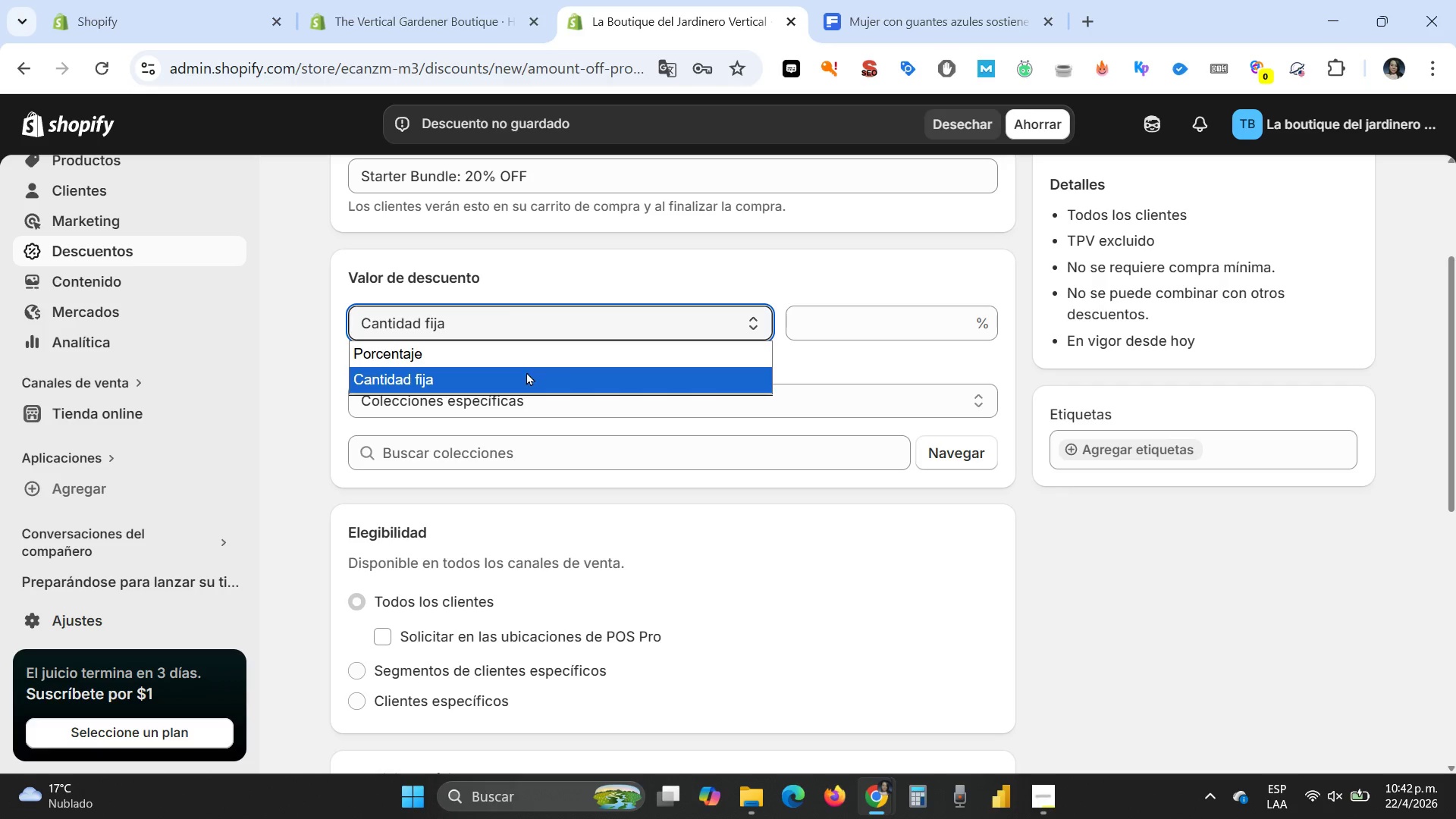 
left_click([526, 372])
 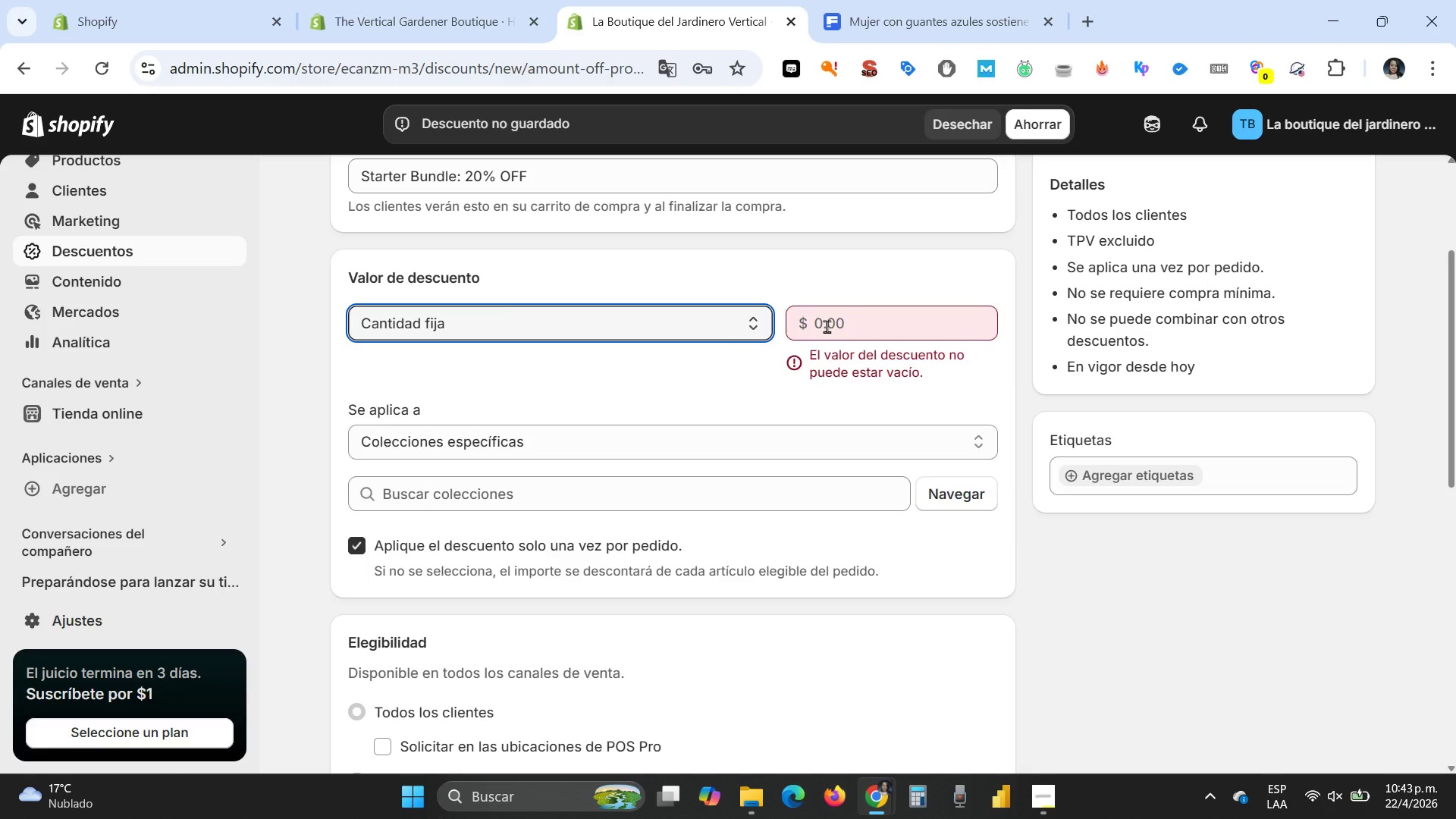 
wait(16.08)
 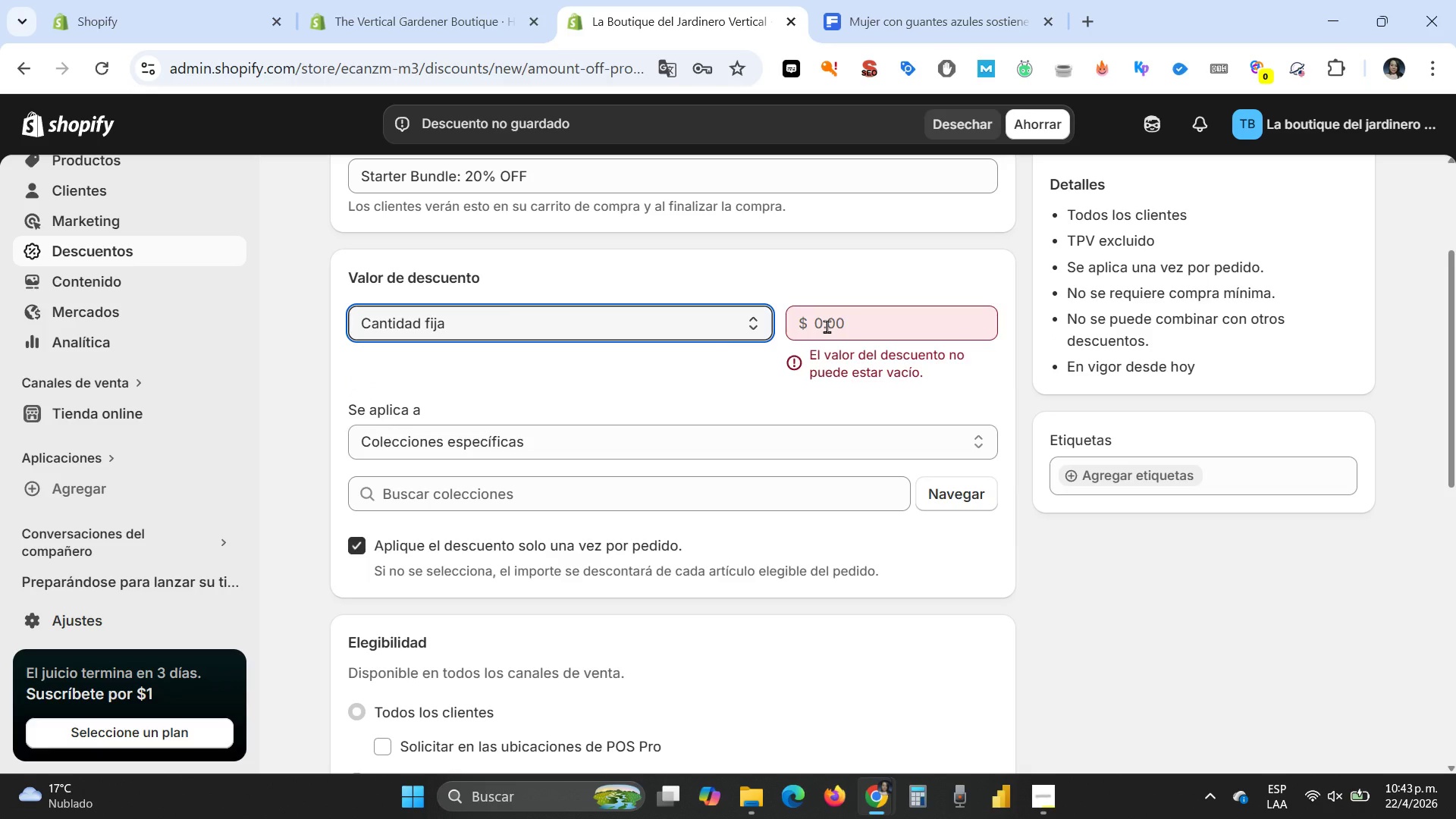 
left_click([754, 323])
 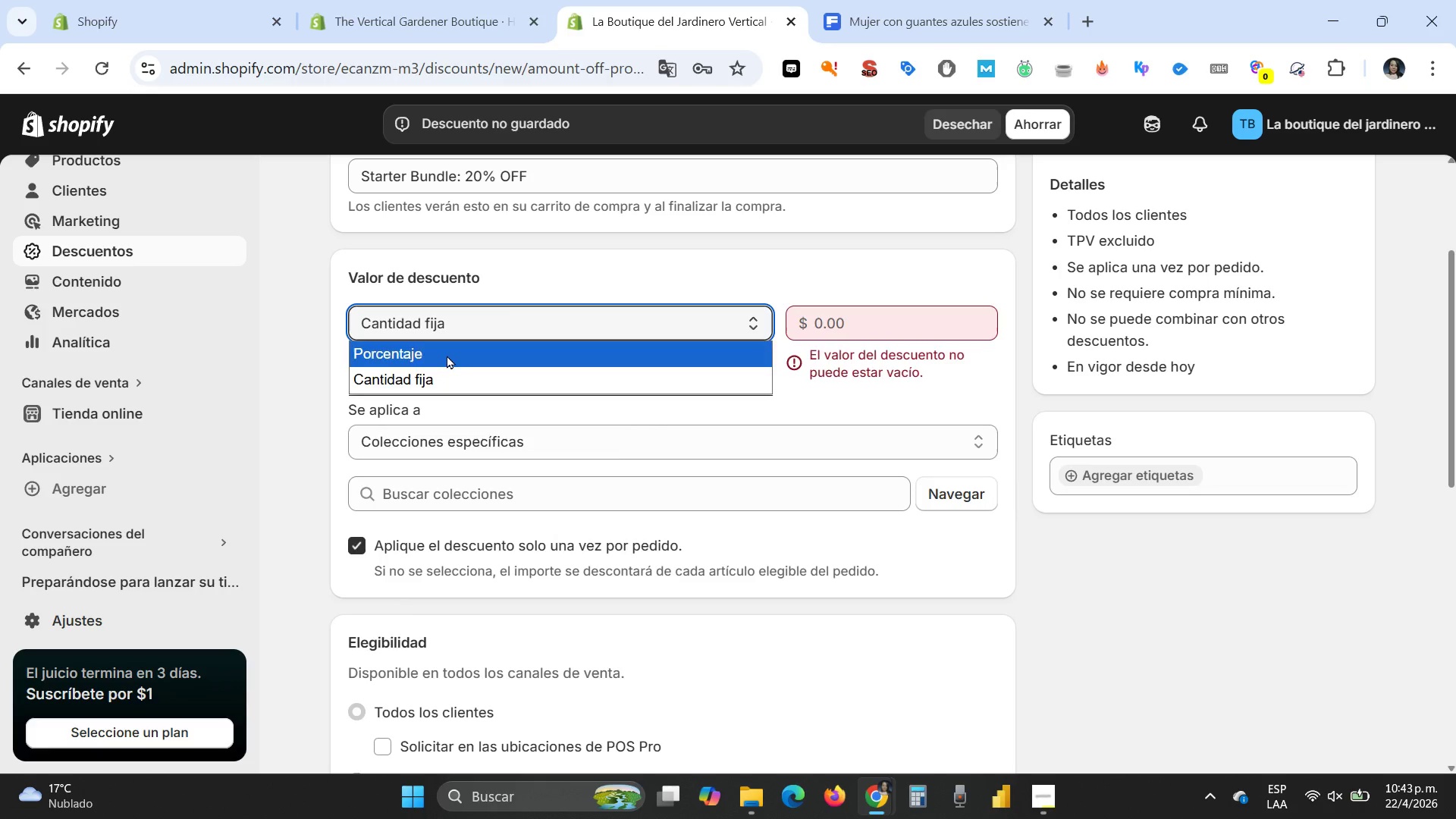 
left_click_drag(start_coordinate=[447, 355], to_coordinate=[450, 355])
 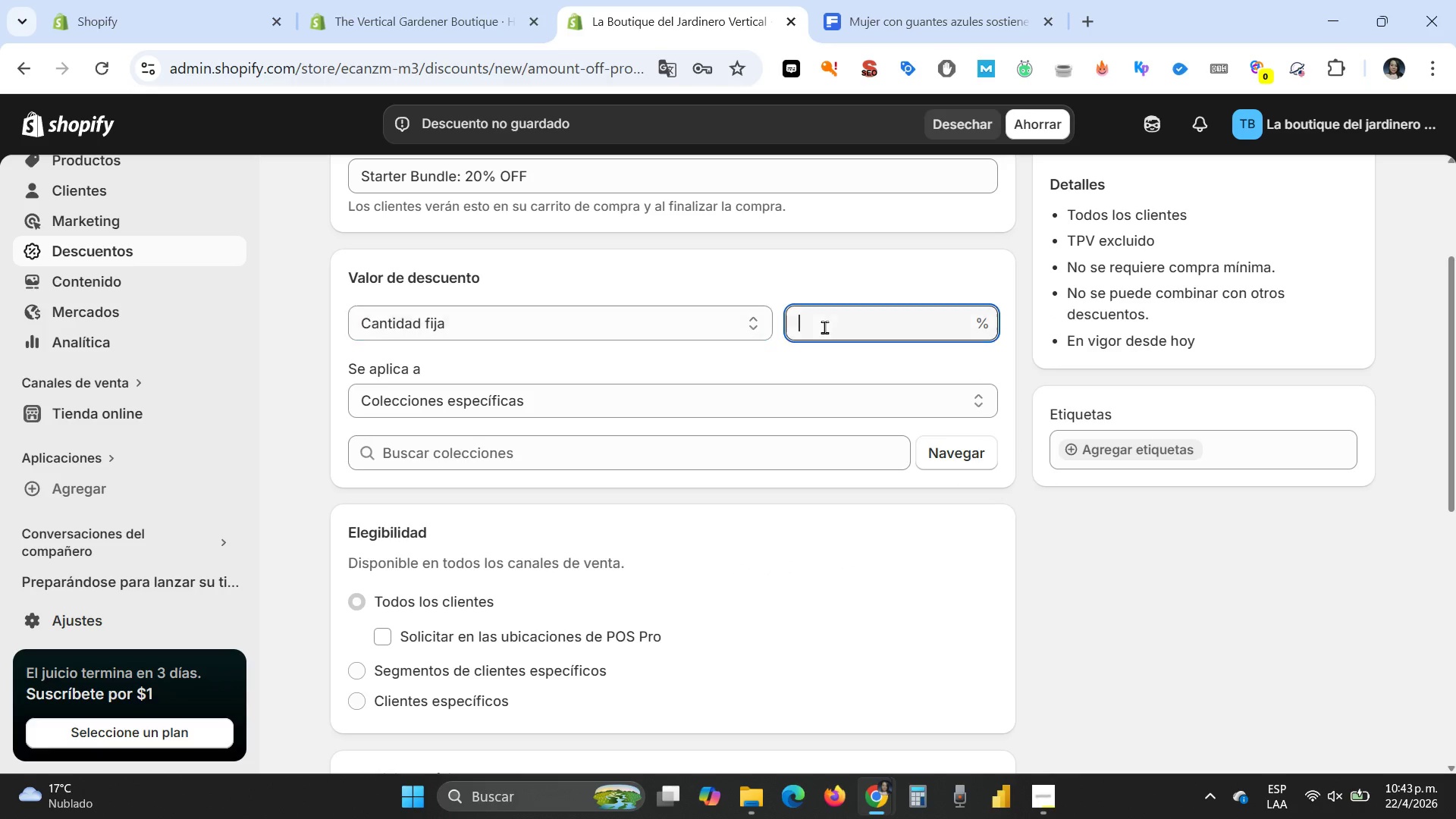 
left_click([824, 327])
 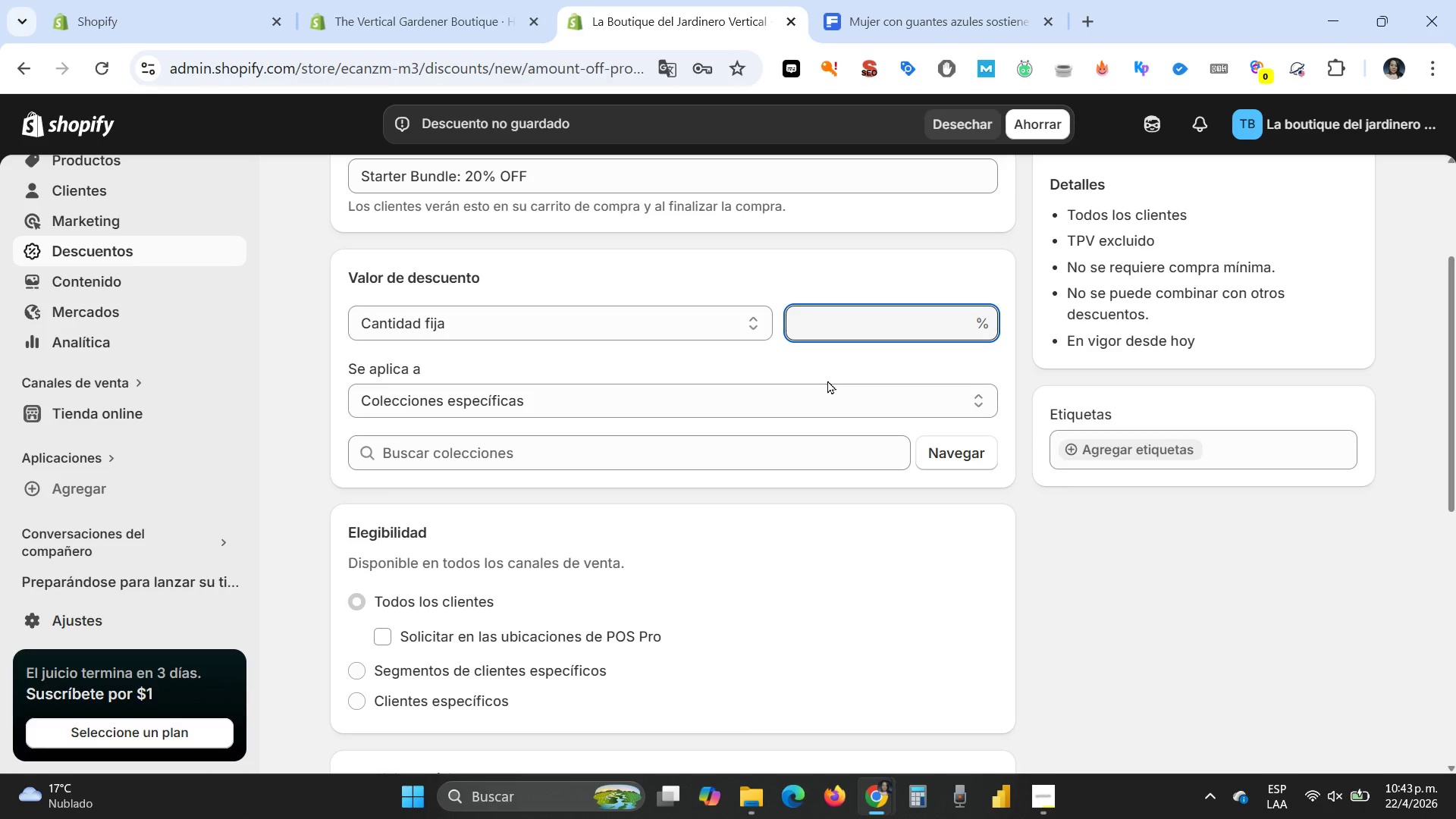 
type(20)
 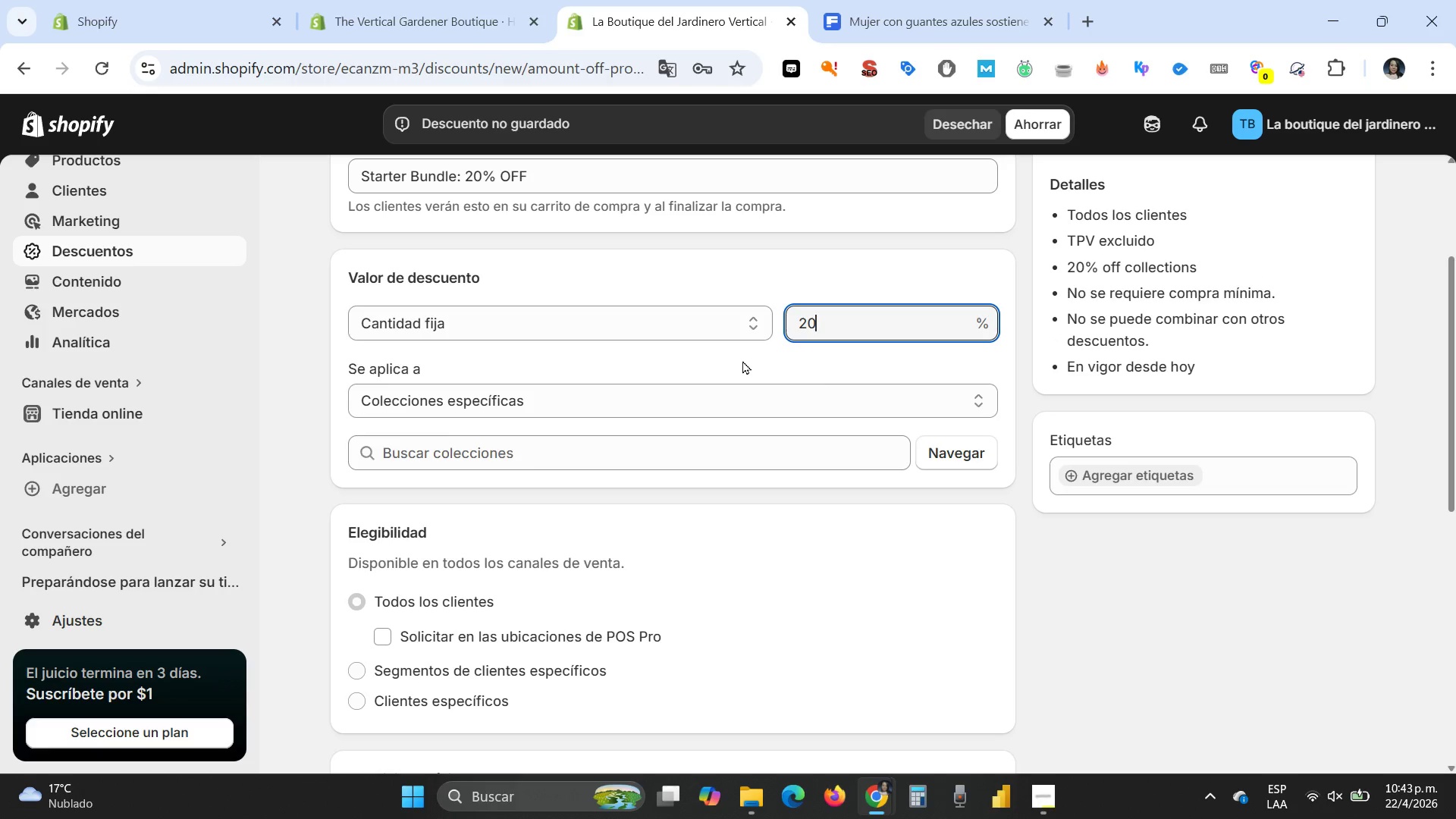 
left_click([733, 362])
 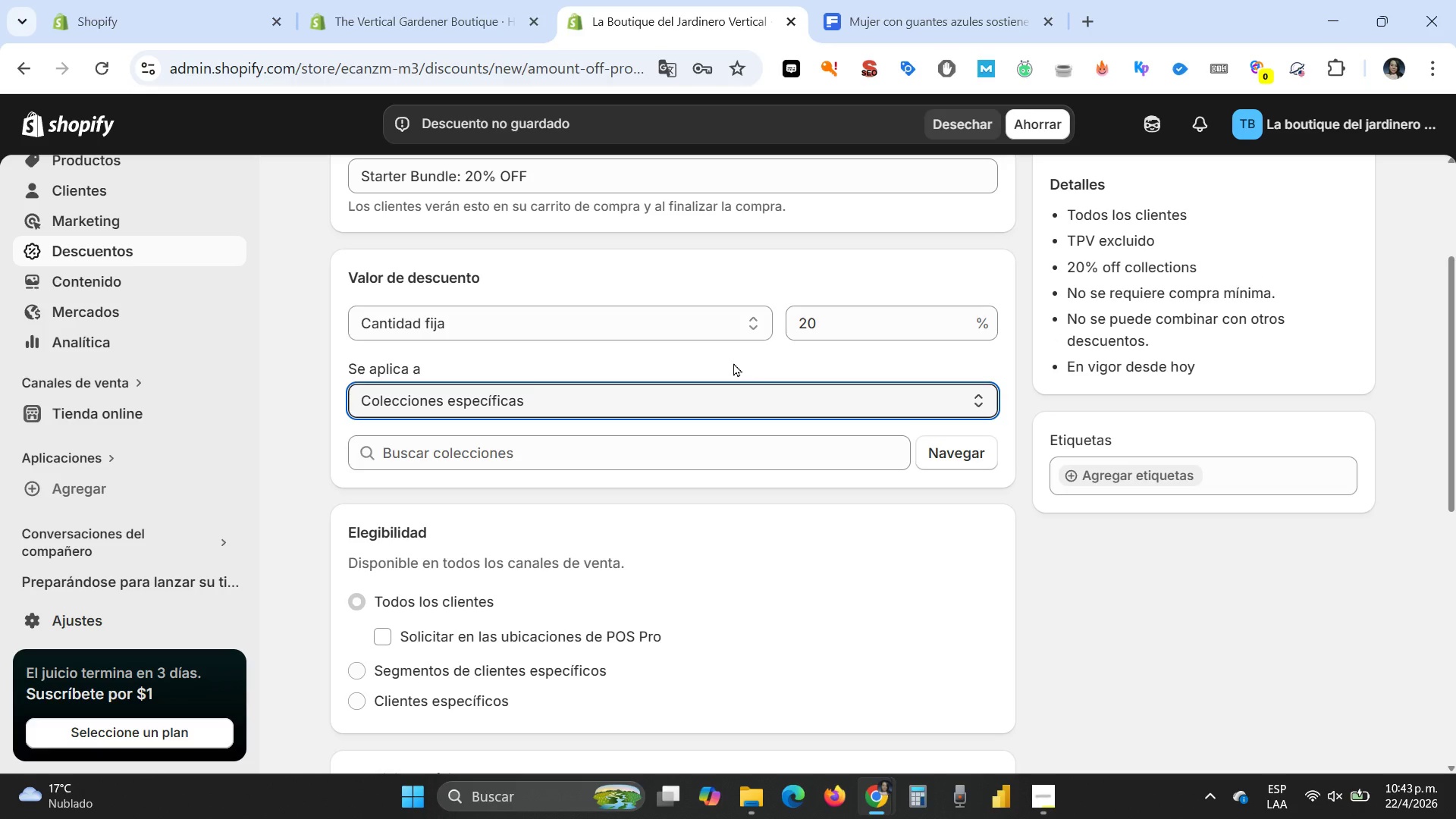 
wait(11.53)
 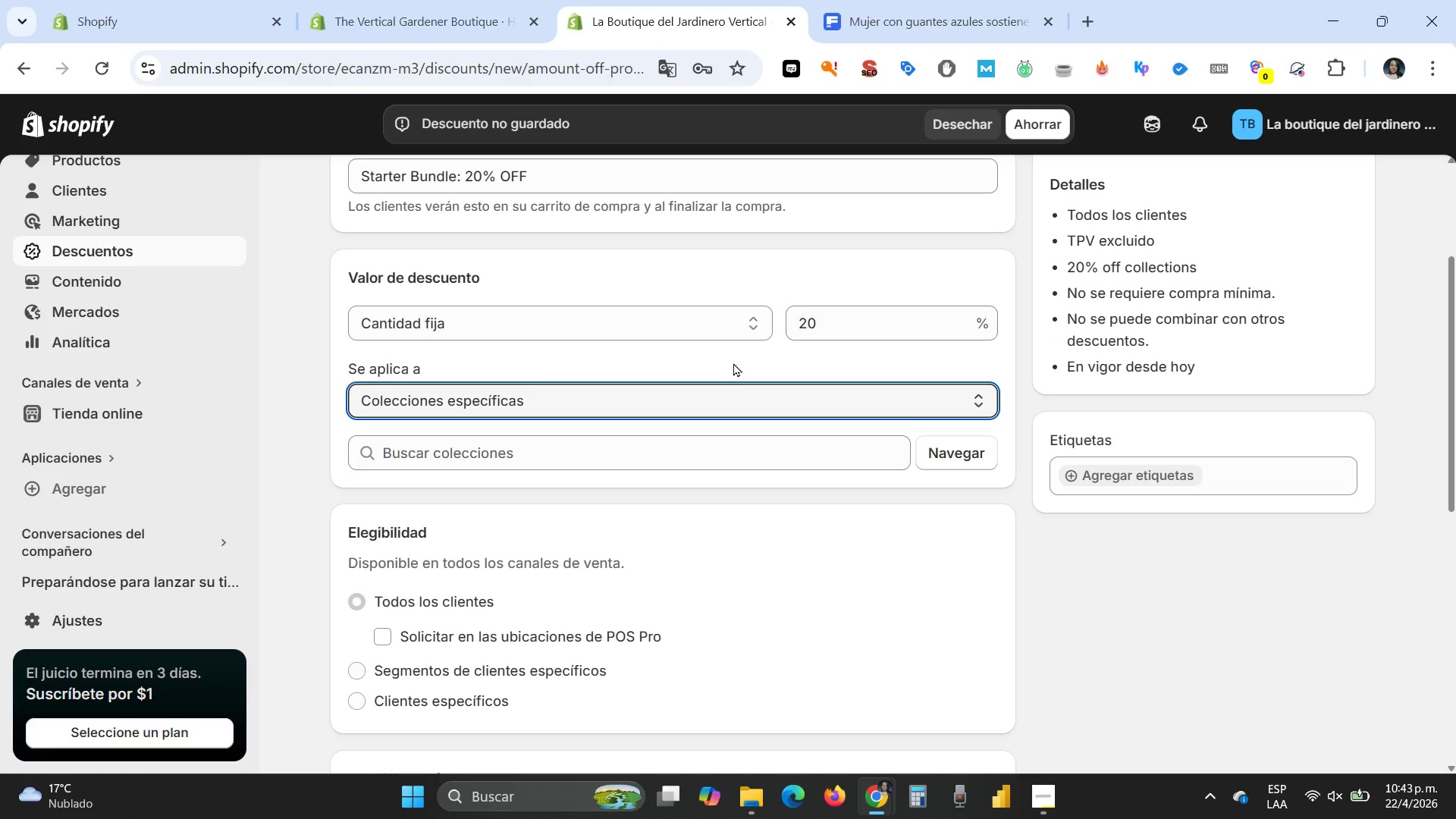 
scroll: coordinate [791, 514], scroll_direction: down, amount: 5.0
 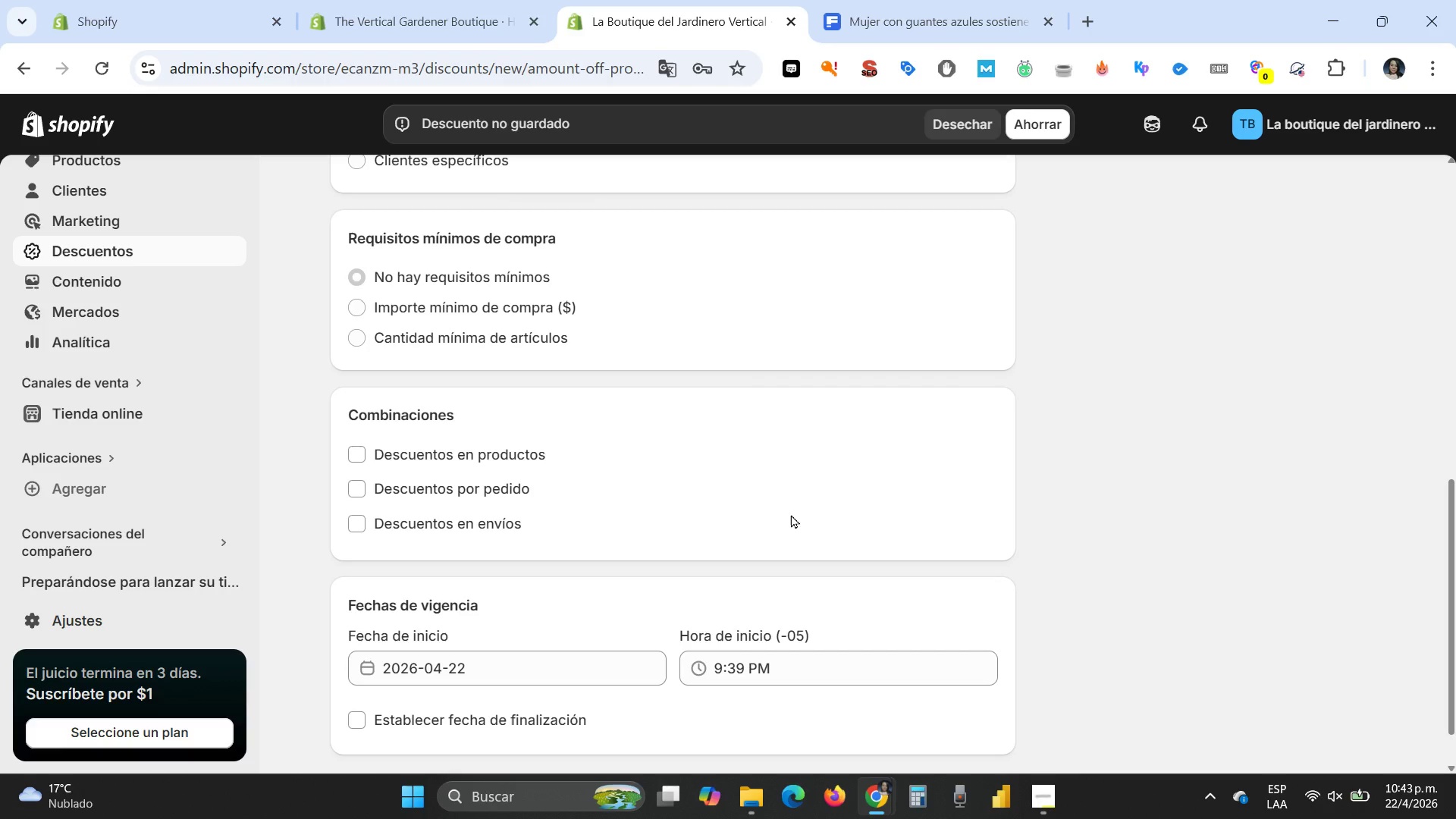 
scroll: coordinate [791, 514], scroll_direction: down, amount: 1.0
 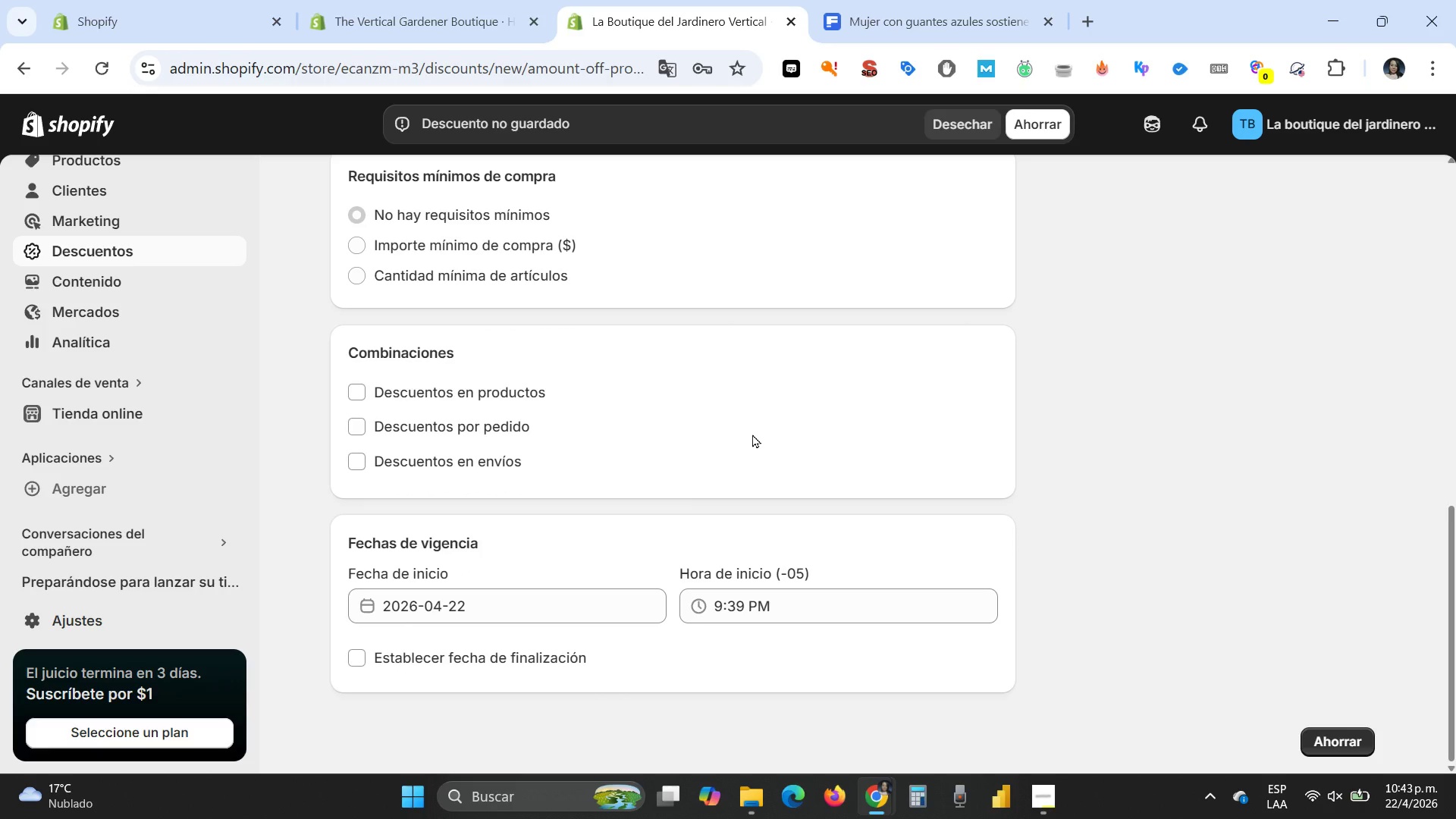 
wait(6.06)
 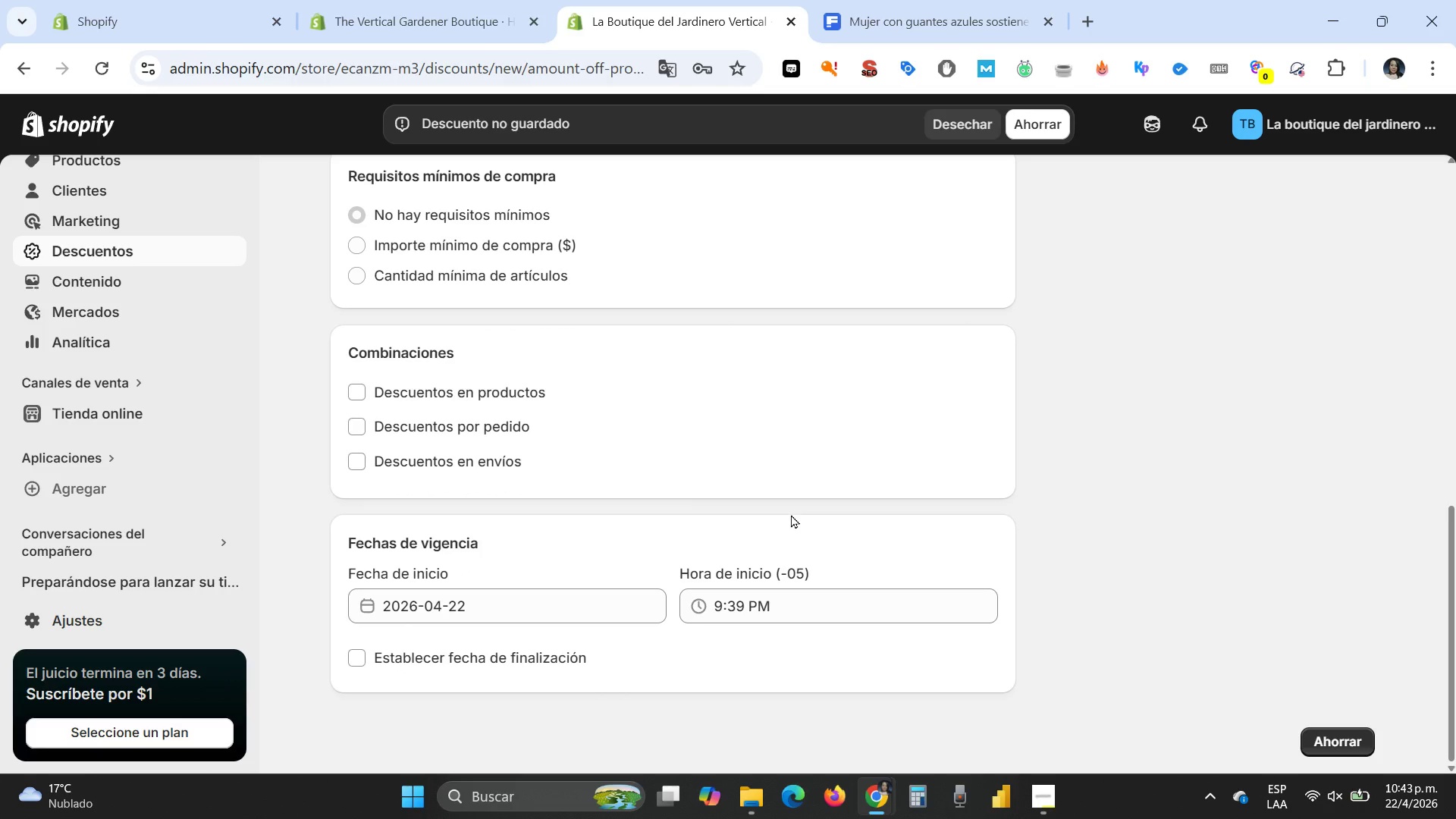 
scroll: coordinate [752, 434], scroll_direction: up, amount: 2.0
 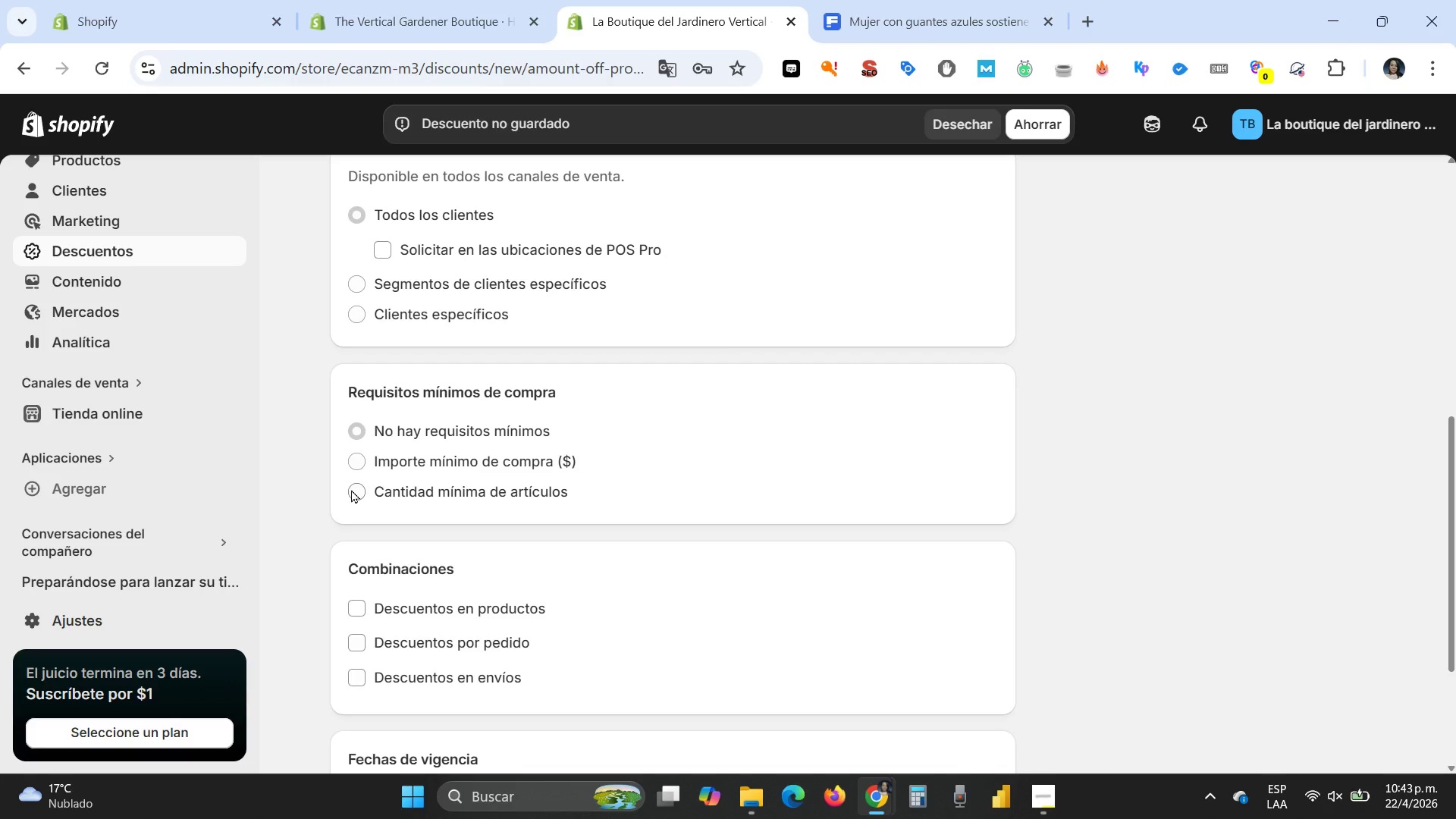 
left_click([351, 489])
 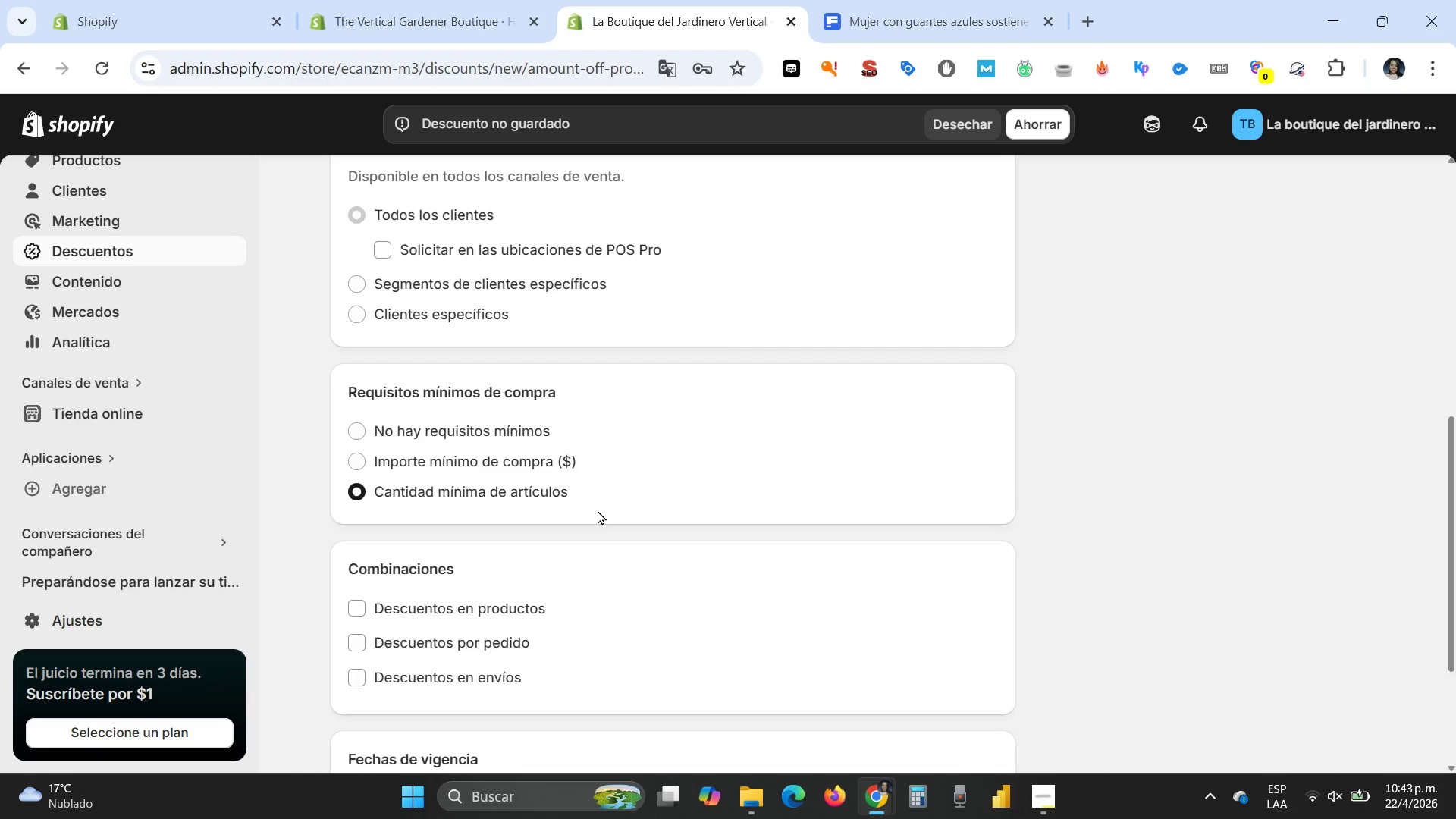 
scroll: coordinate [598, 510], scroll_direction: up, amount: 3.0
 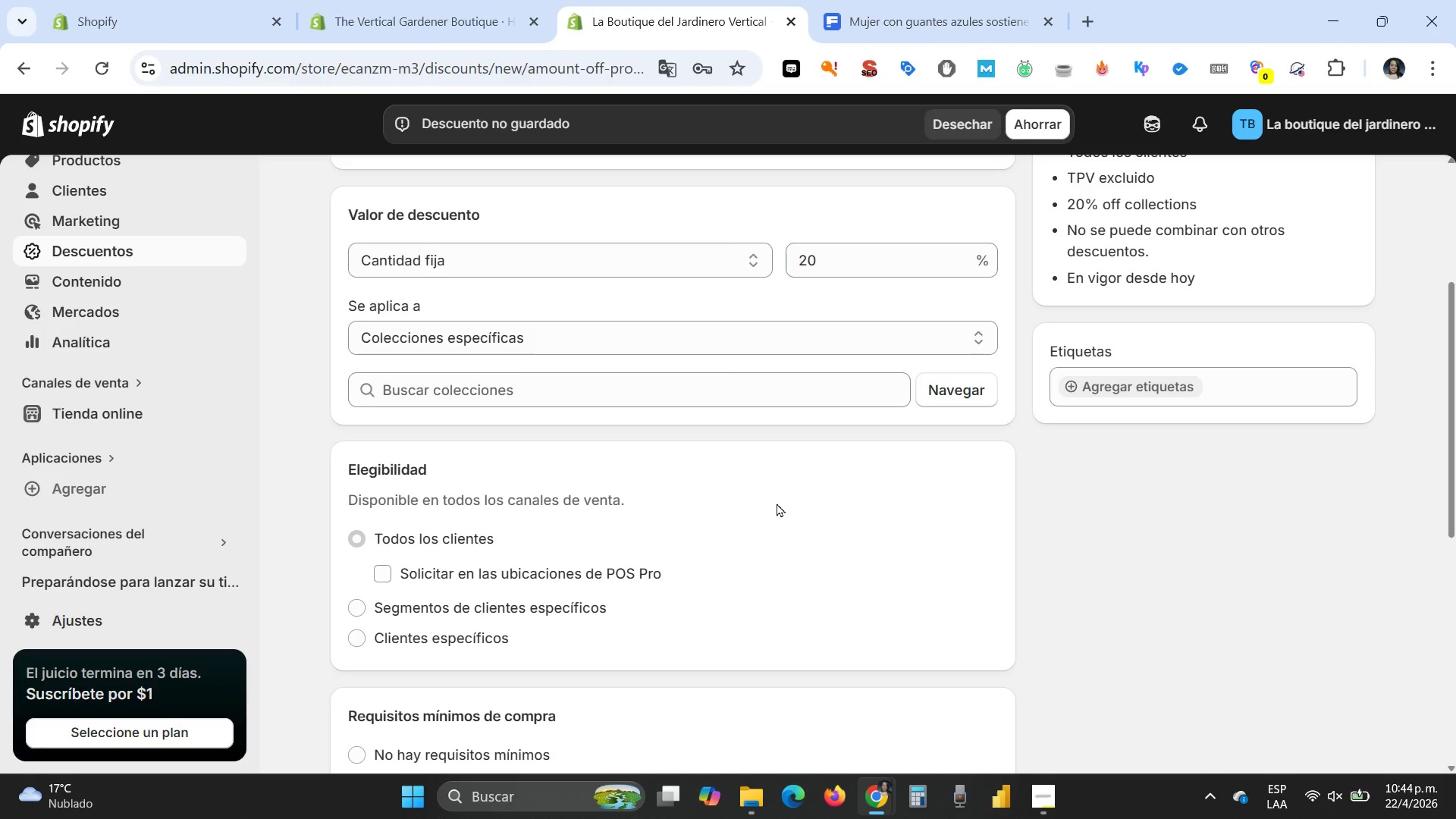 
wait(30.02)
 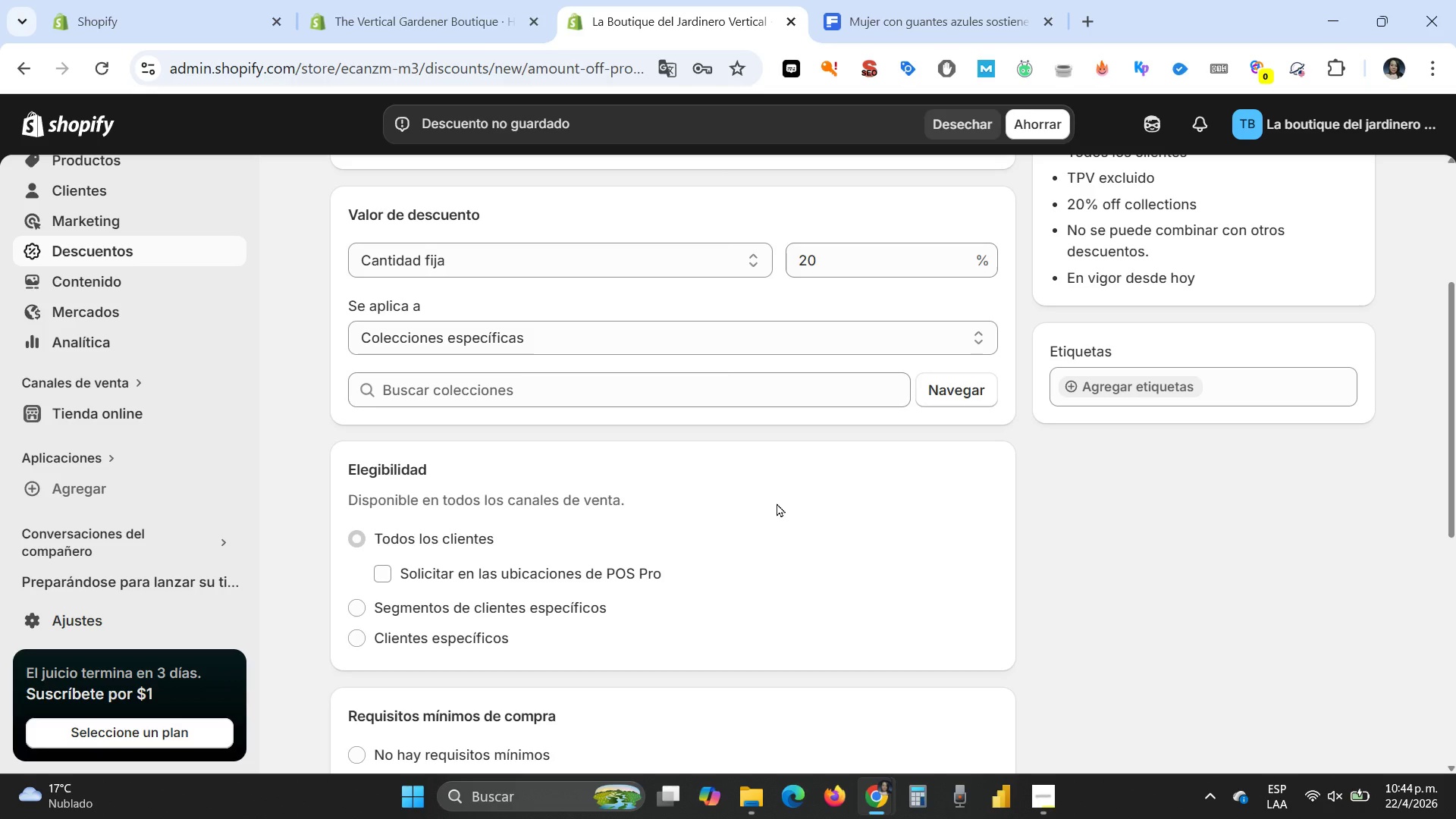 
scroll: coordinate [777, 502], scroll_direction: up, amount: 12.0
 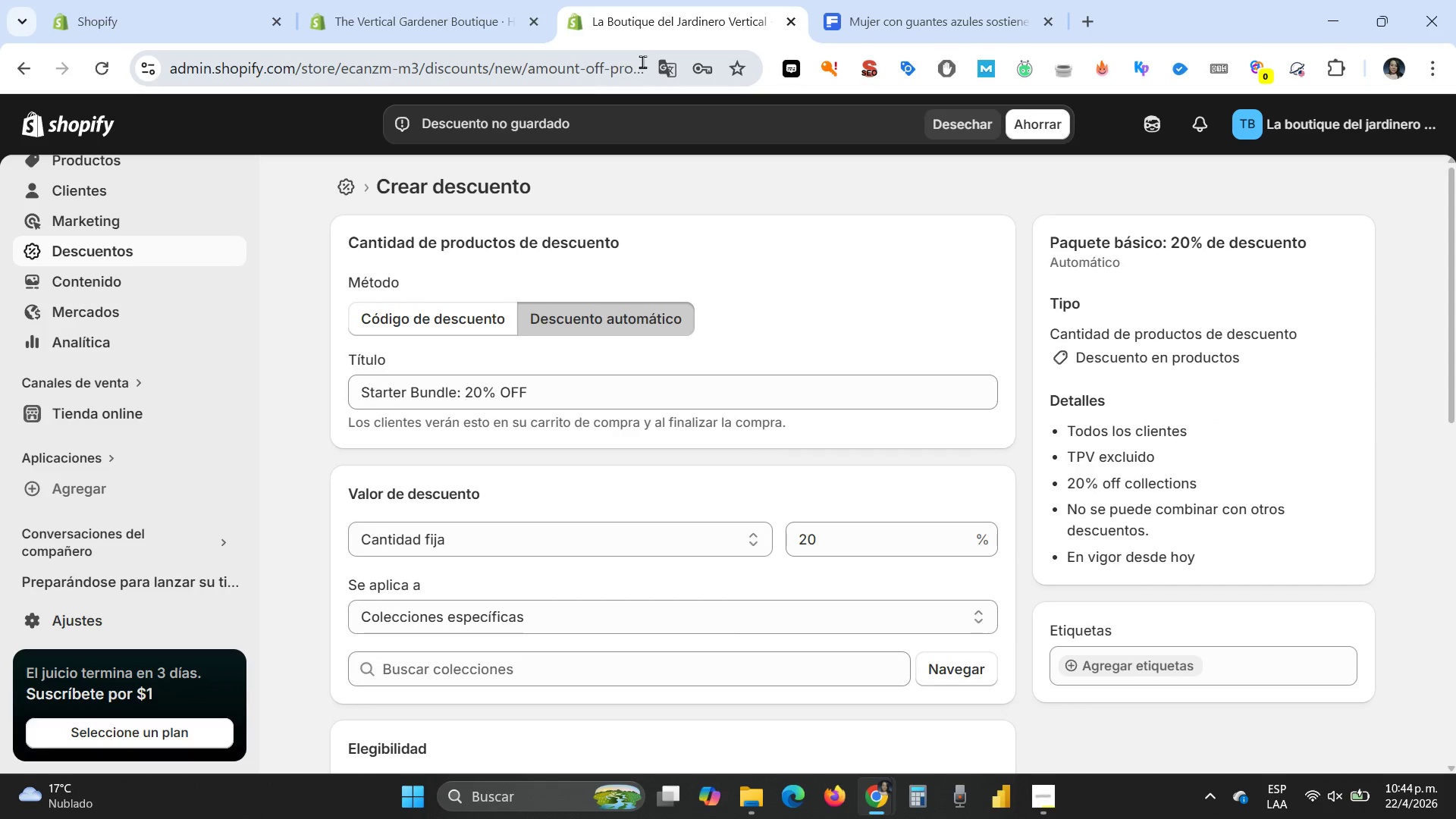 
left_click([662, 64])
 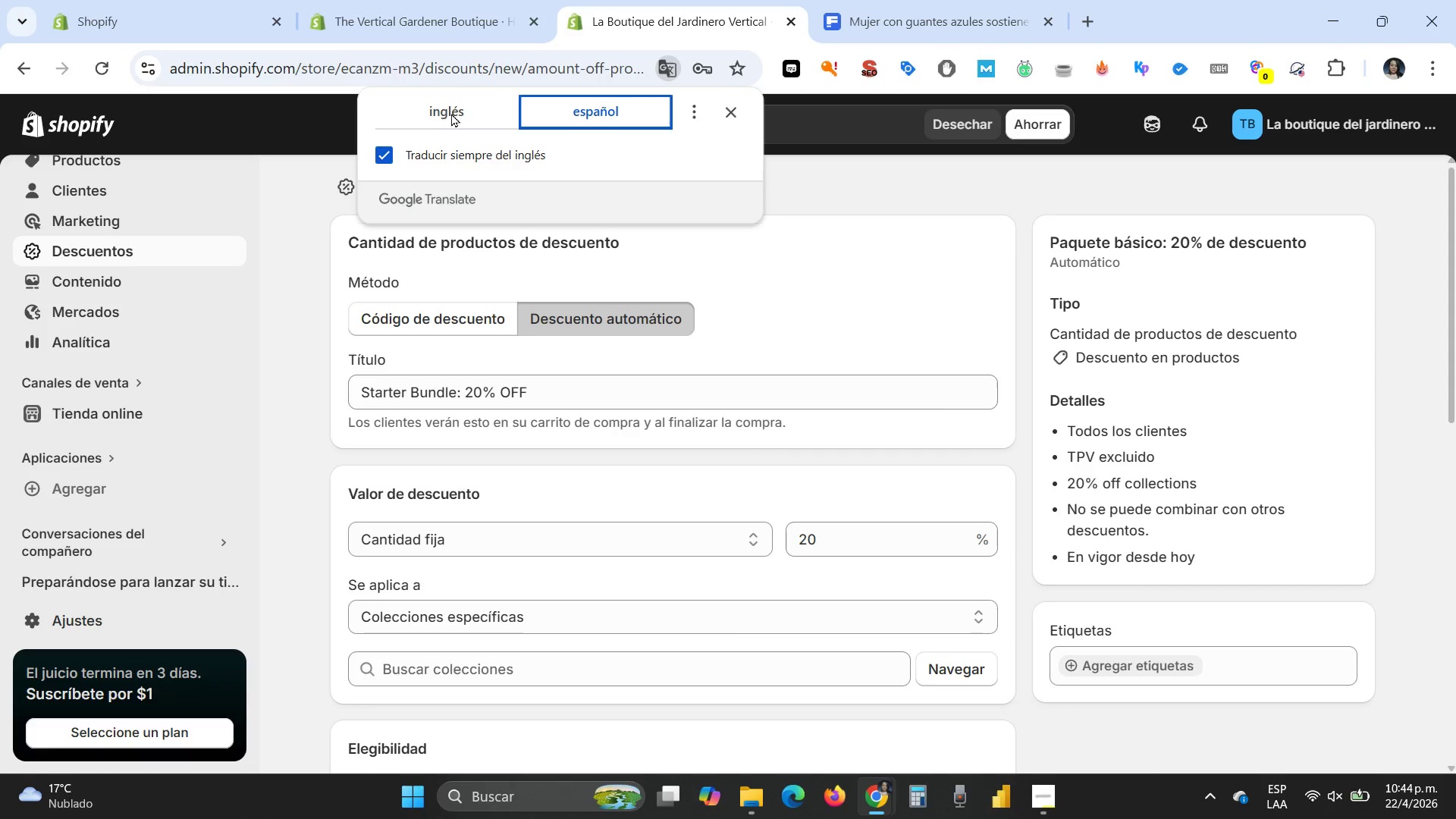 
left_click([445, 113])
 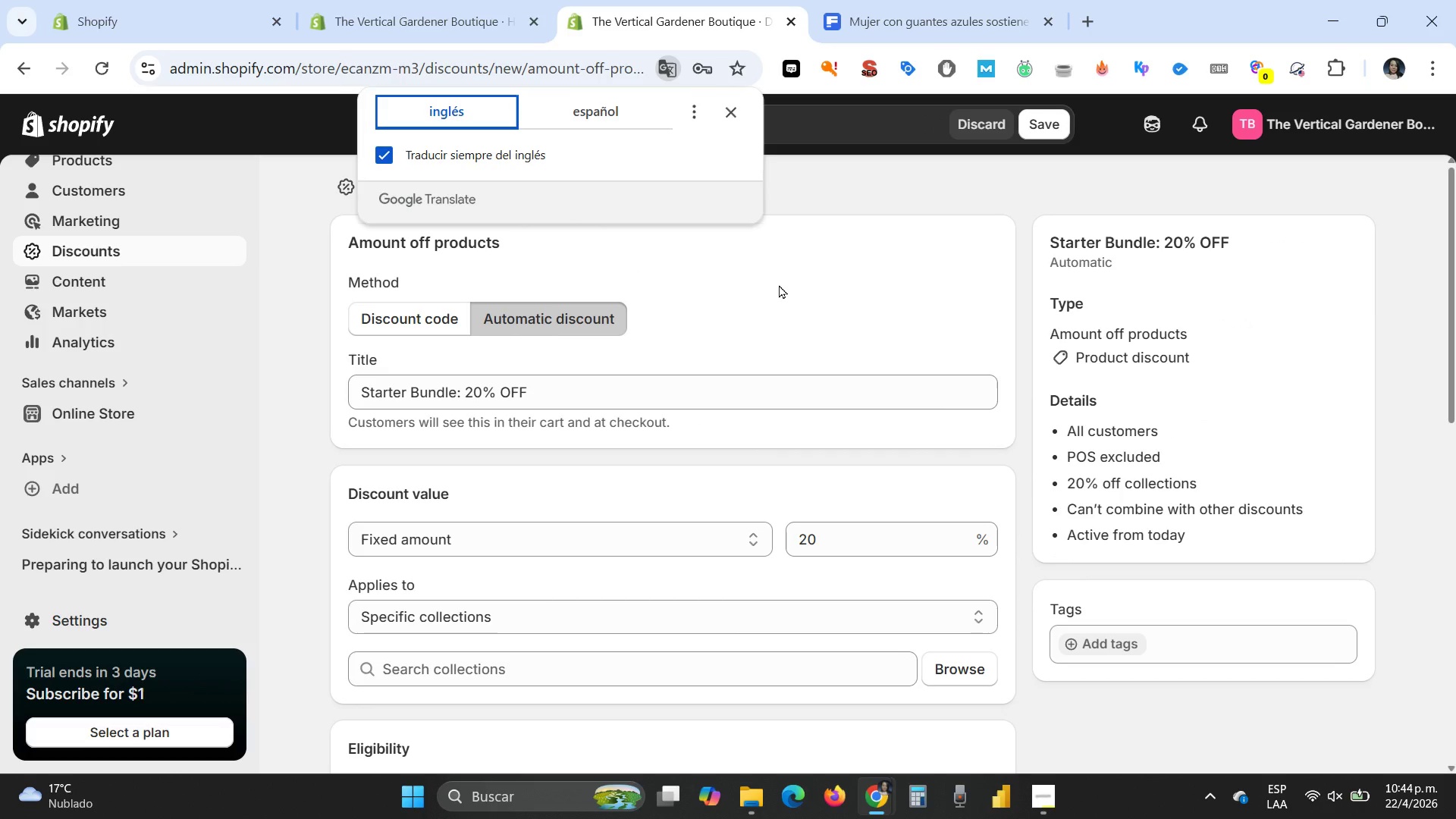 
left_click([779, 284])
 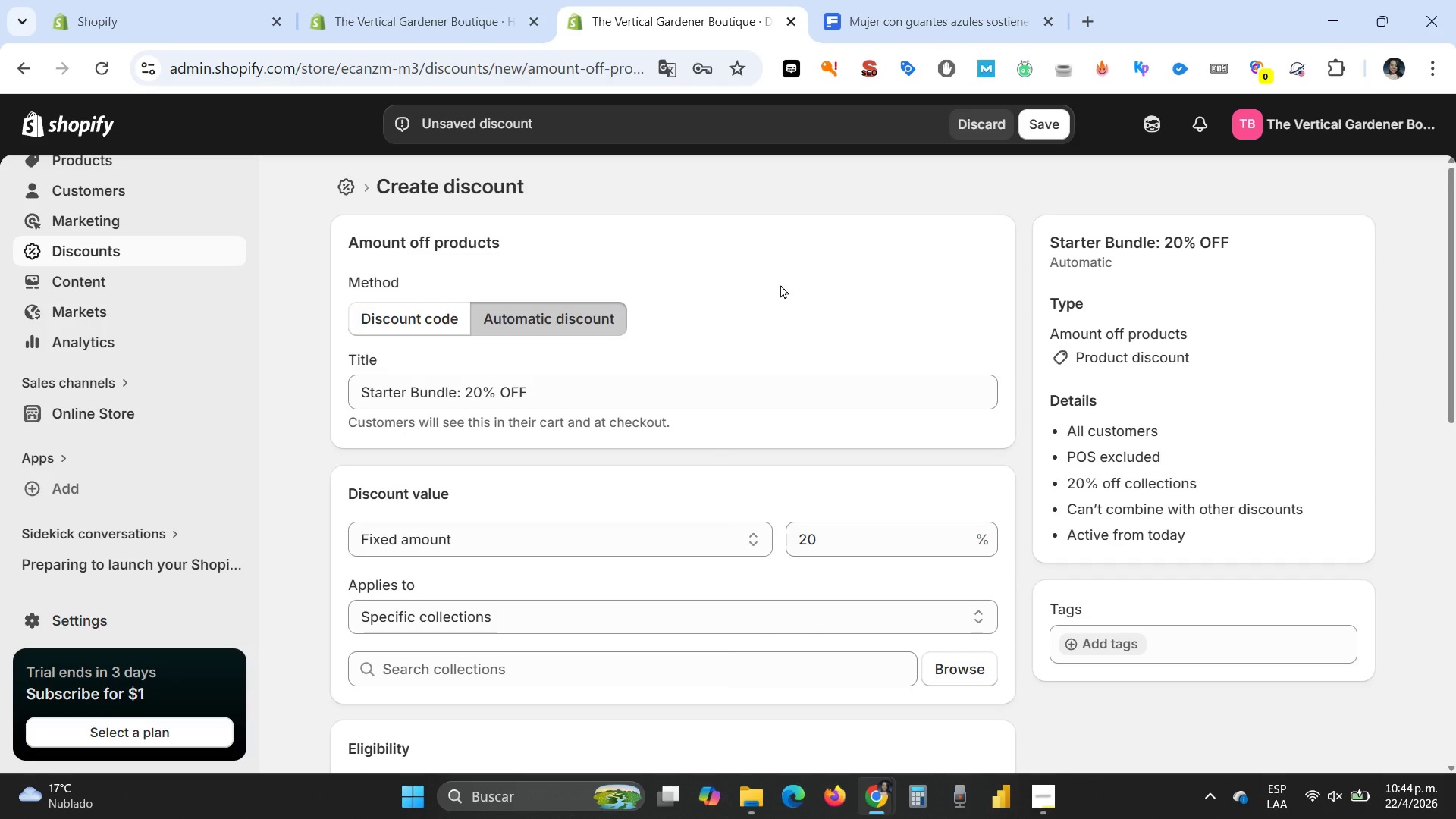 
wait(8.59)
 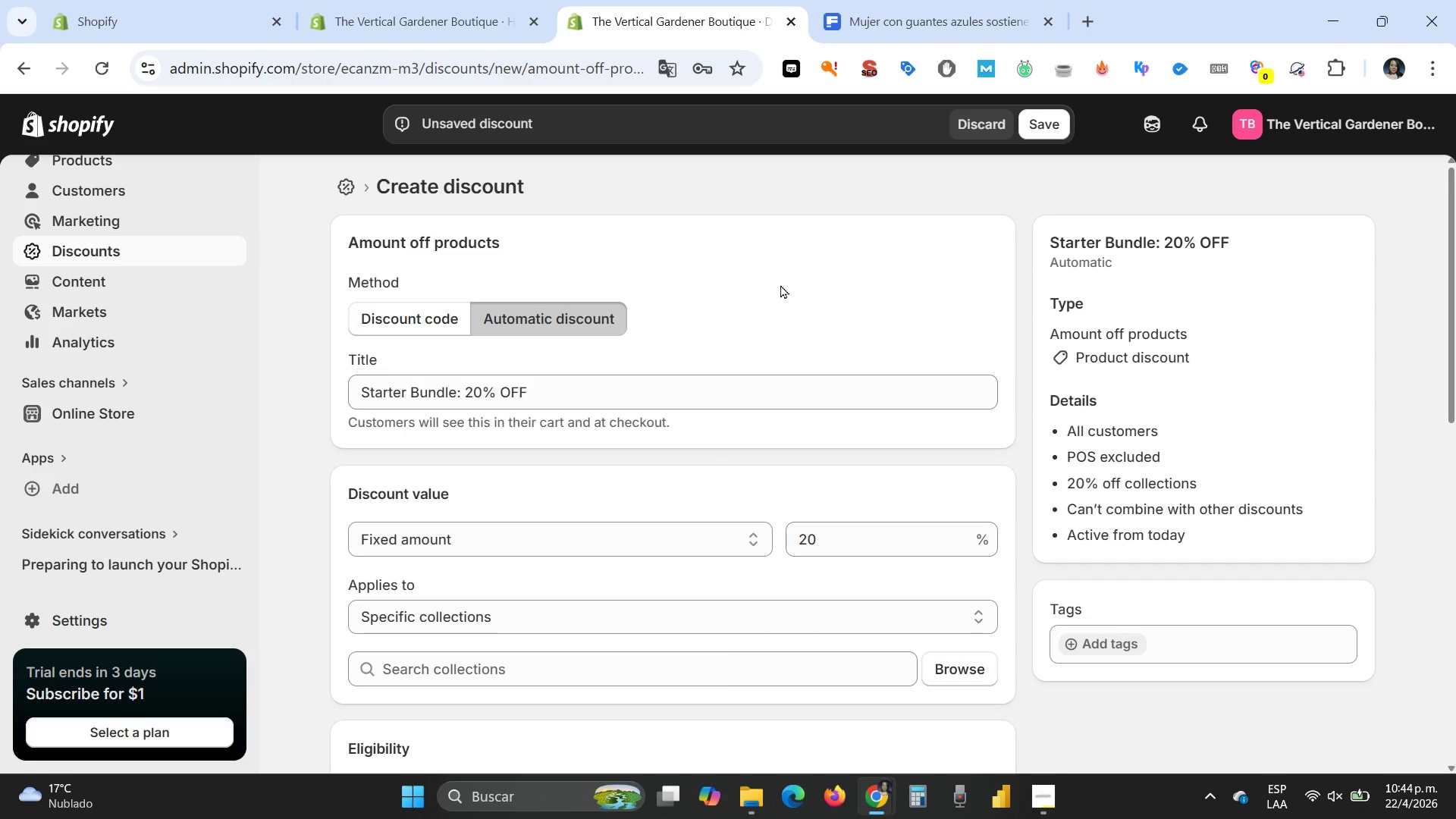 
left_click([59, 253])
 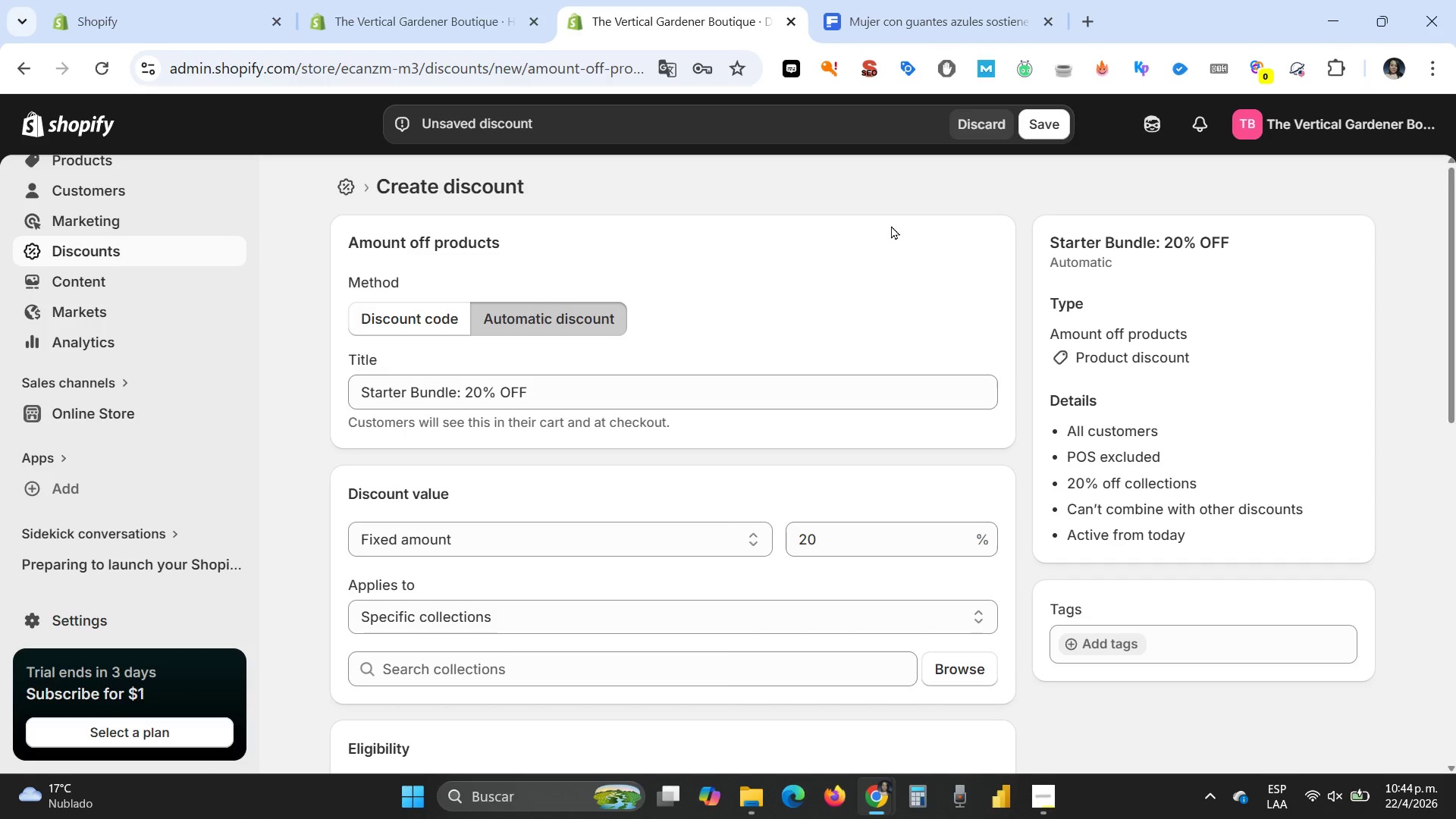 
wait(12.69)
 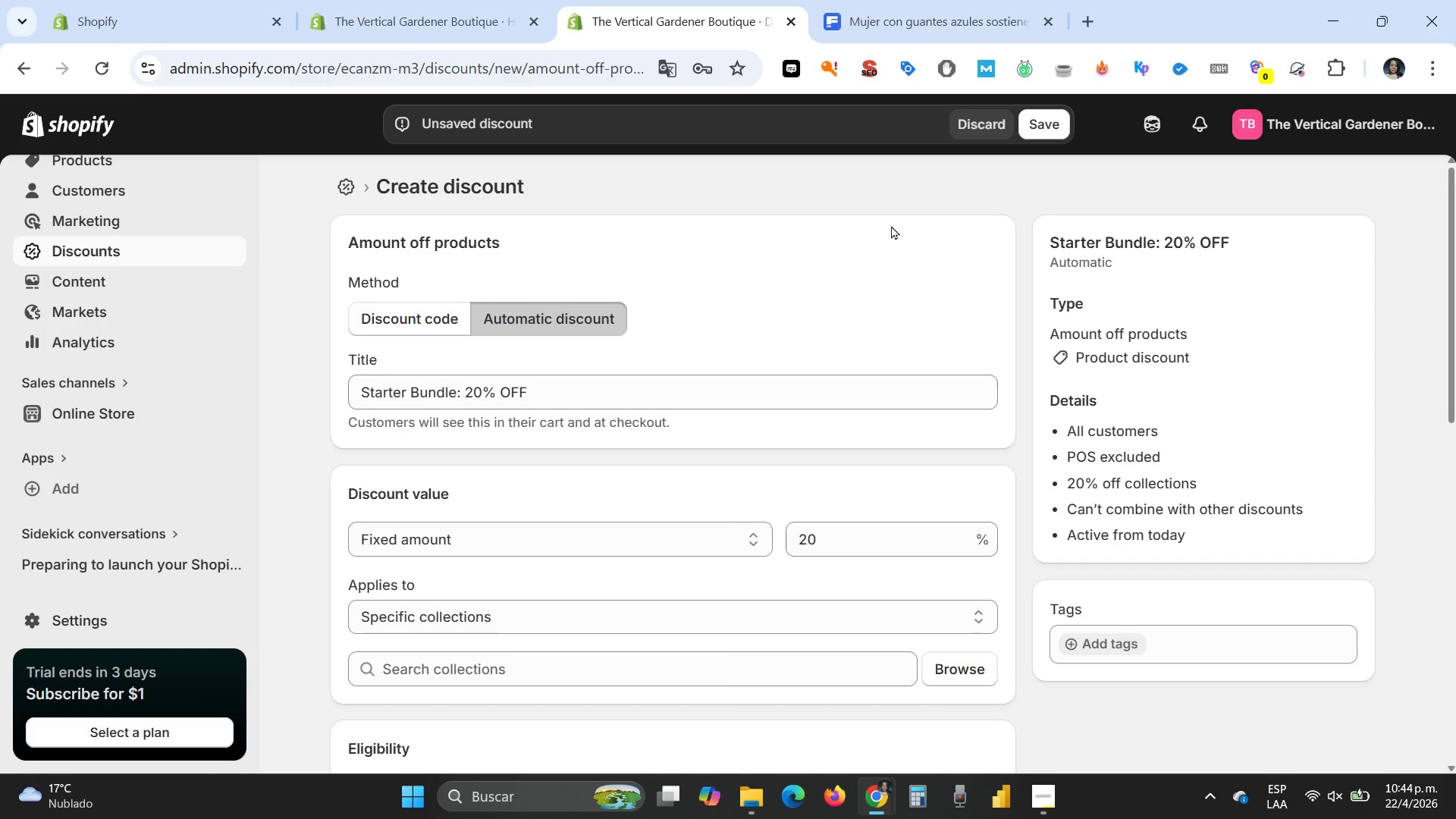 
scroll: coordinate [866, 491], scroll_direction: down, amount: 1.0
 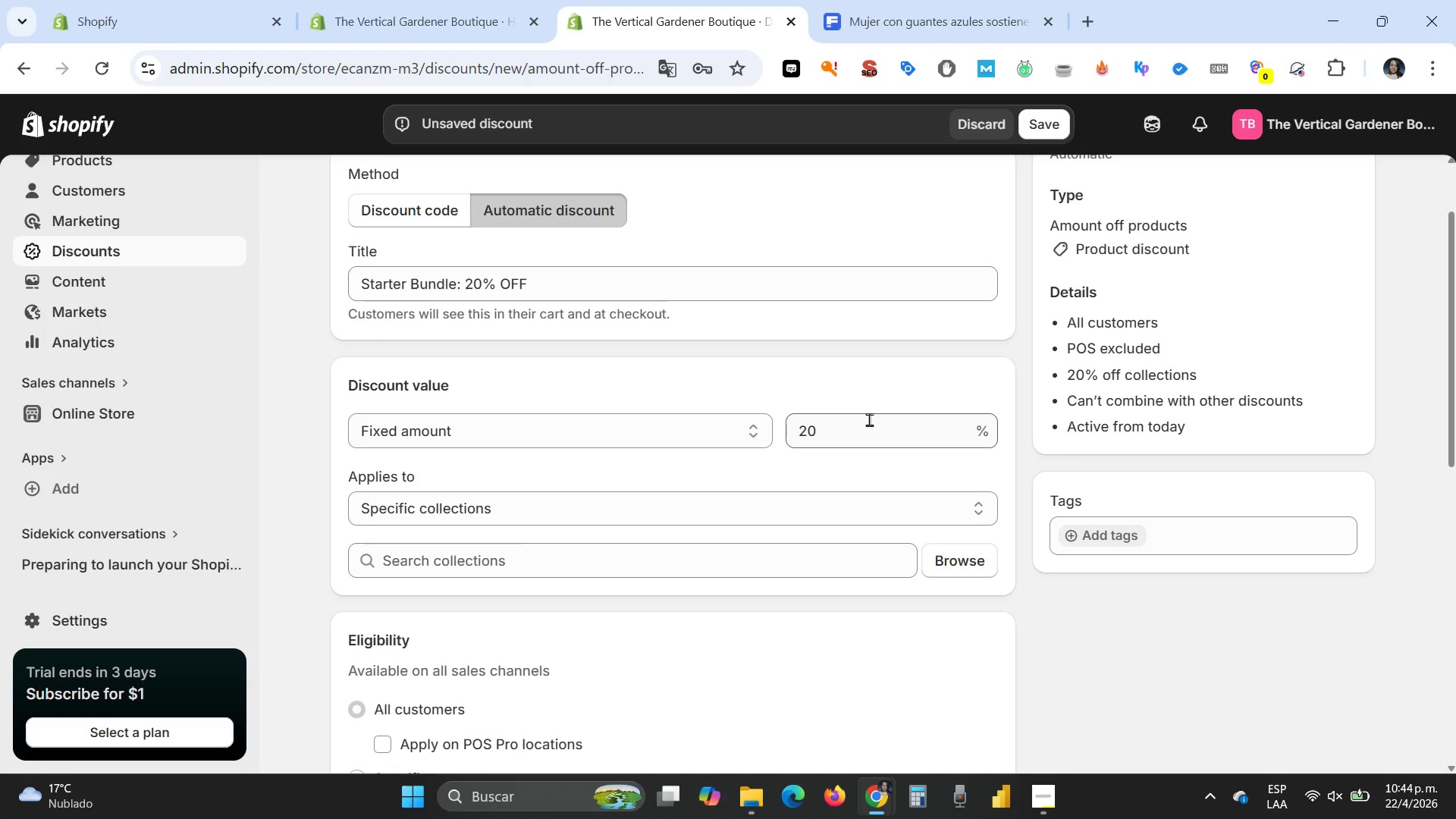 
wait(5.36)
 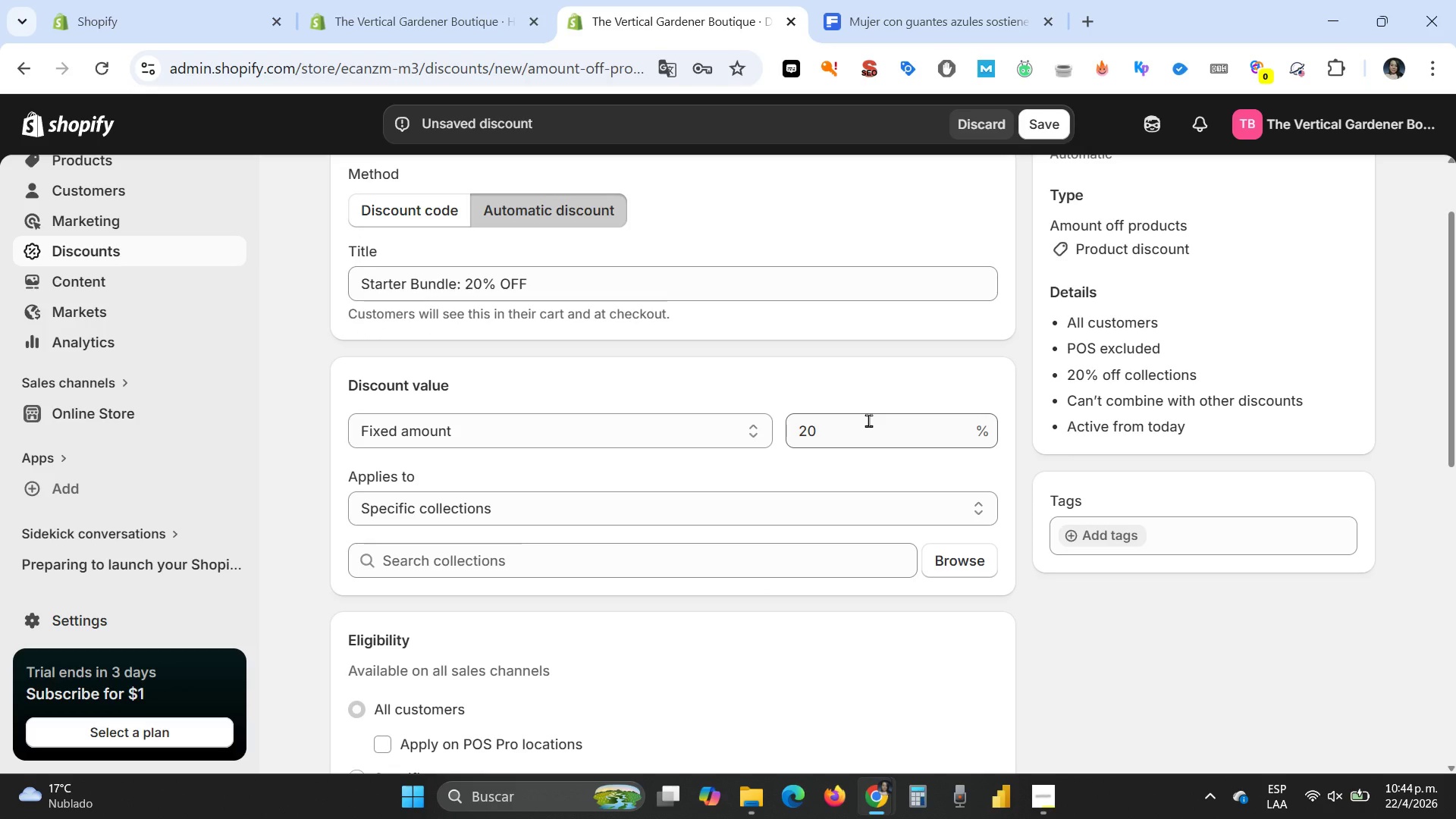 
scroll: coordinate [869, 419], scroll_direction: down, amount: 3.0
 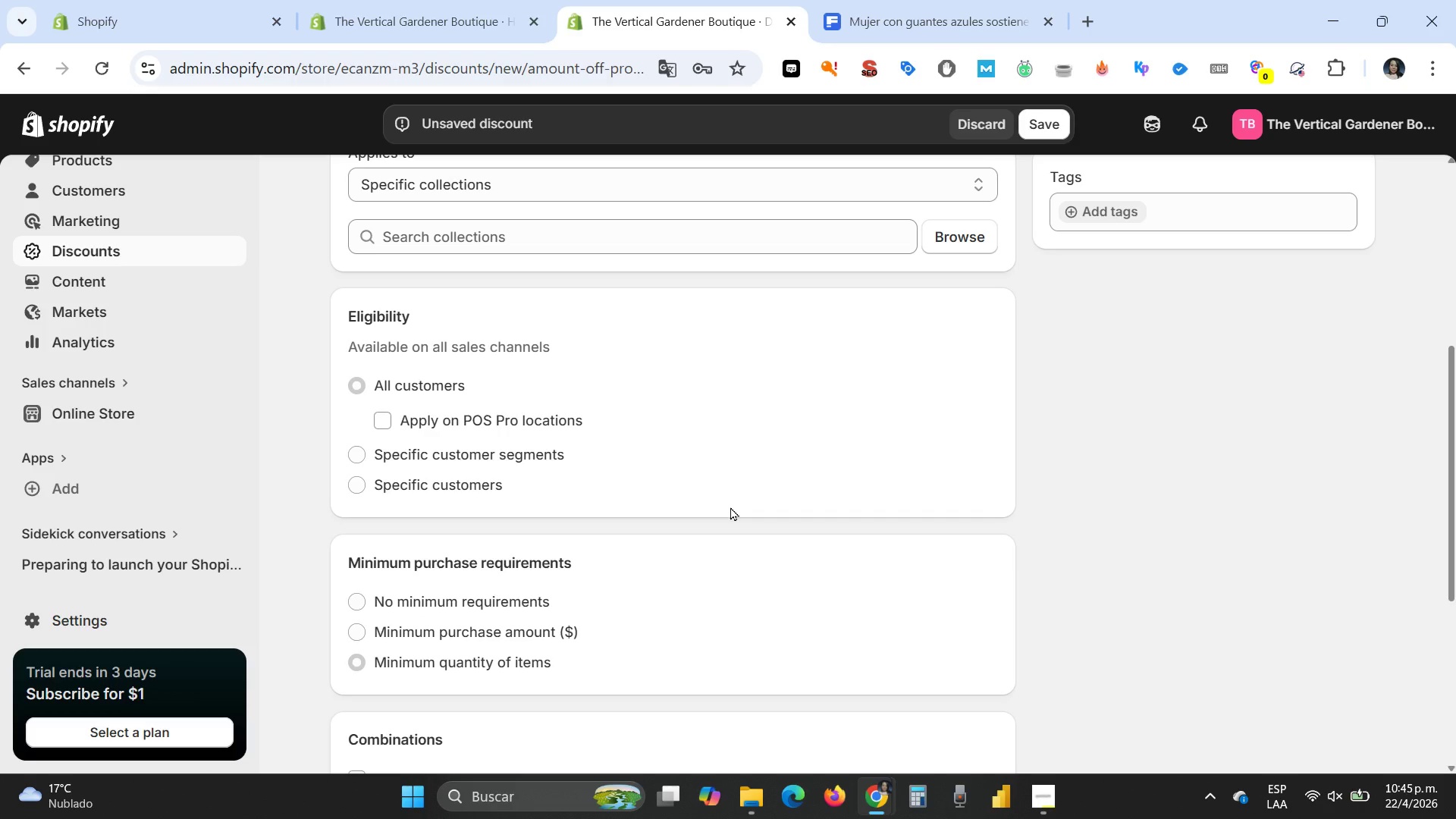 
wait(7.79)
 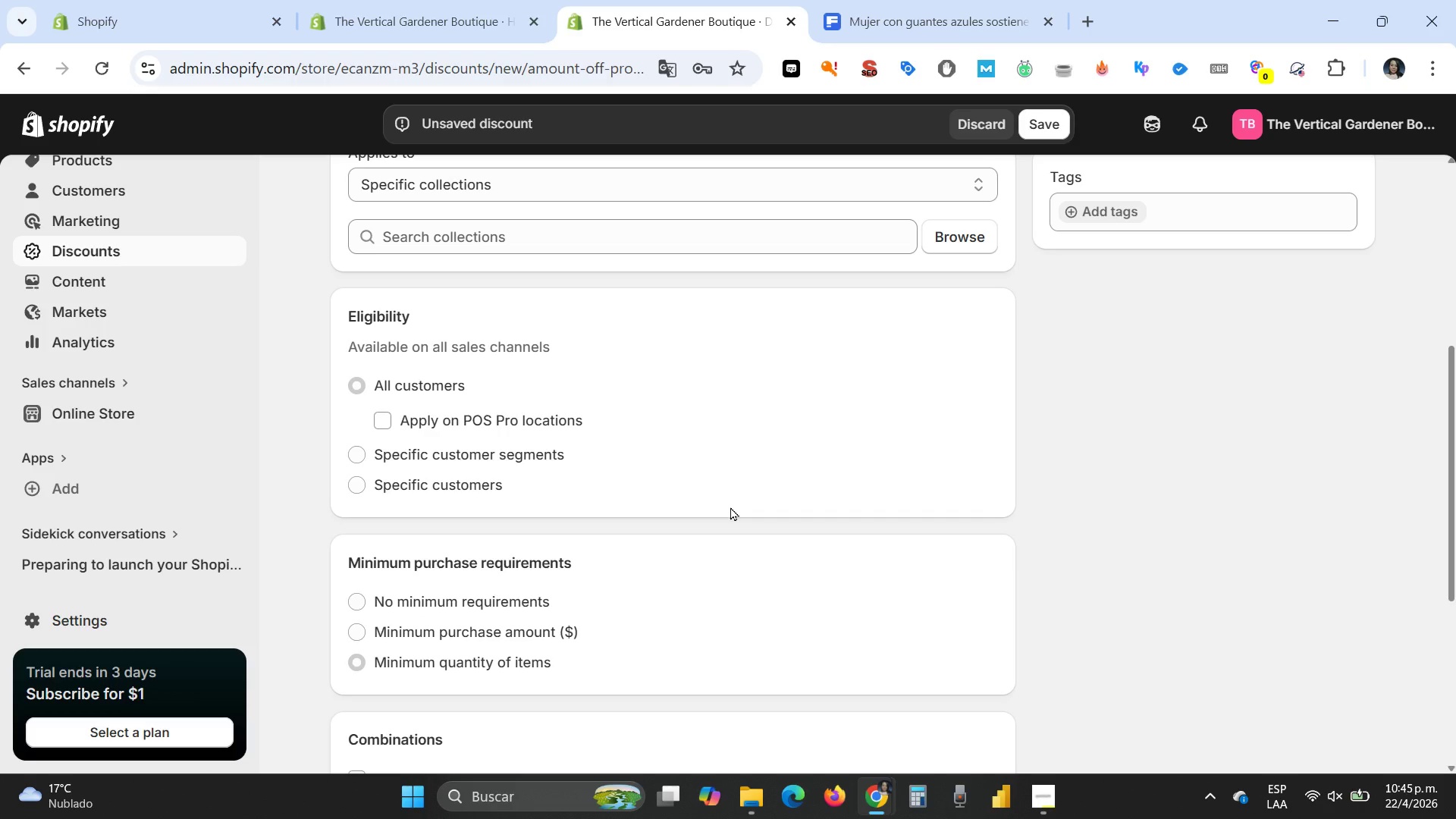 
scroll: coordinate [737, 507], scroll_direction: up, amount: 2.0
 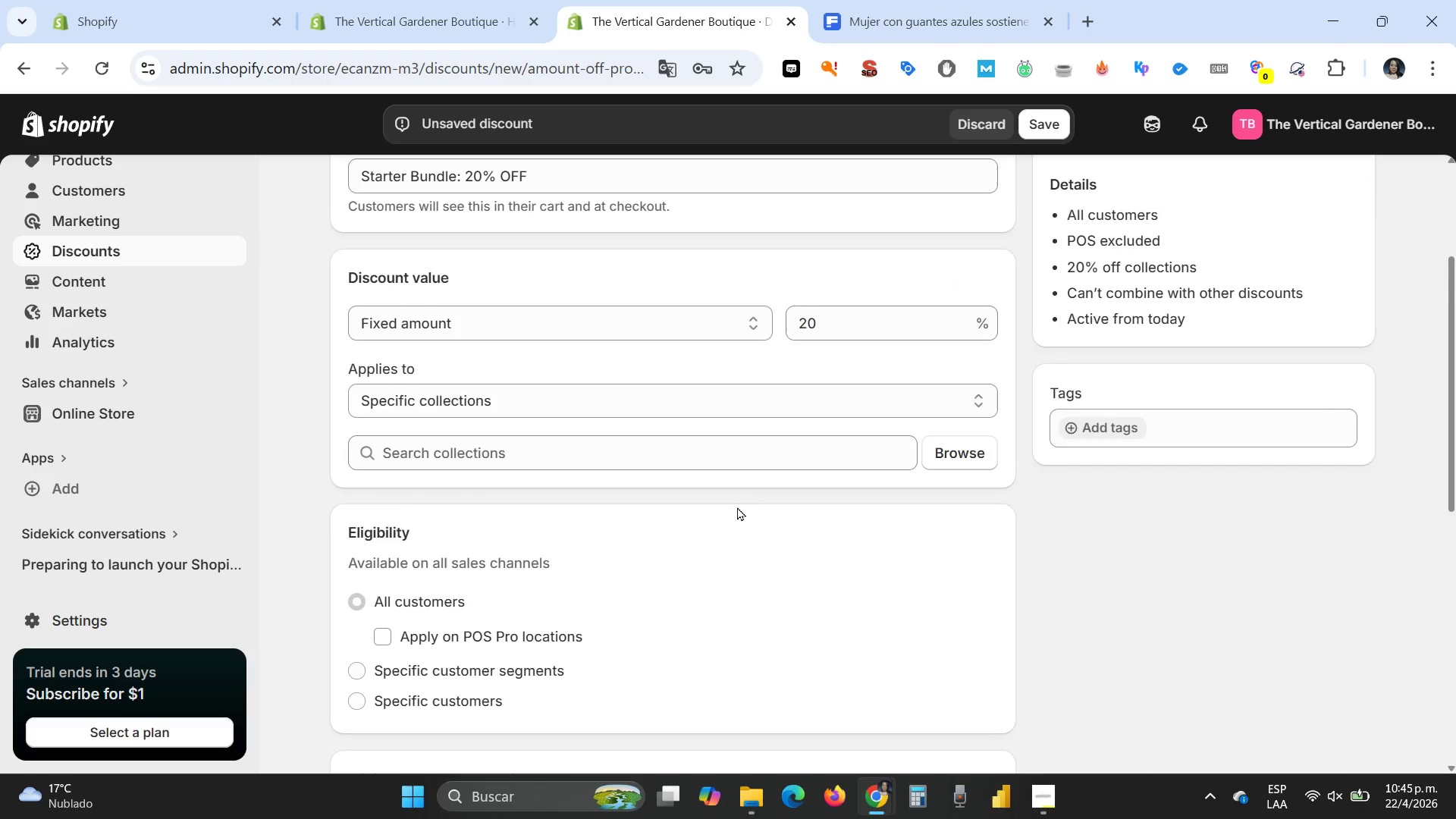 
scroll: coordinate [738, 507], scroll_direction: down, amount: 2.0
 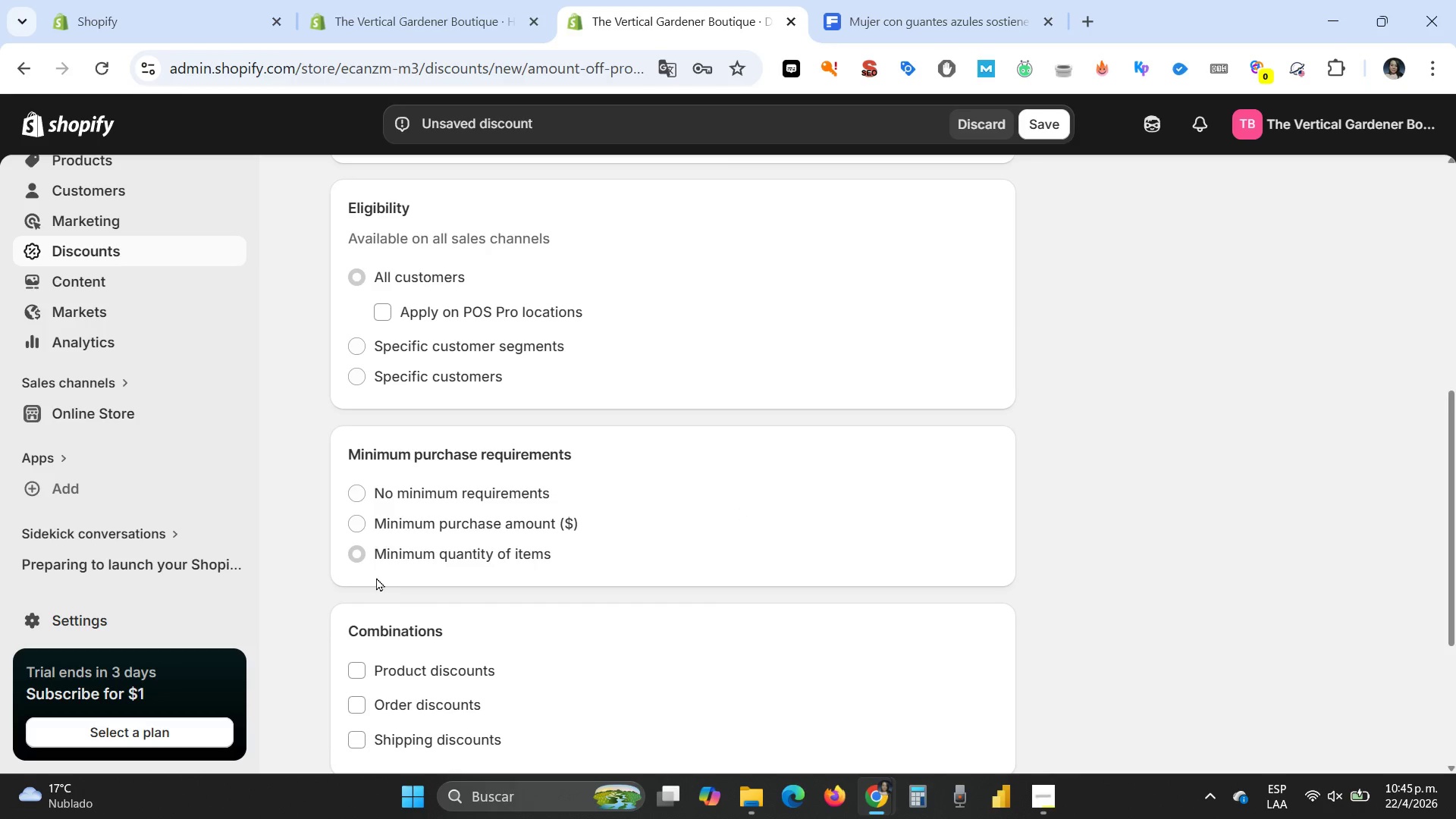 
left_click([361, 551])
 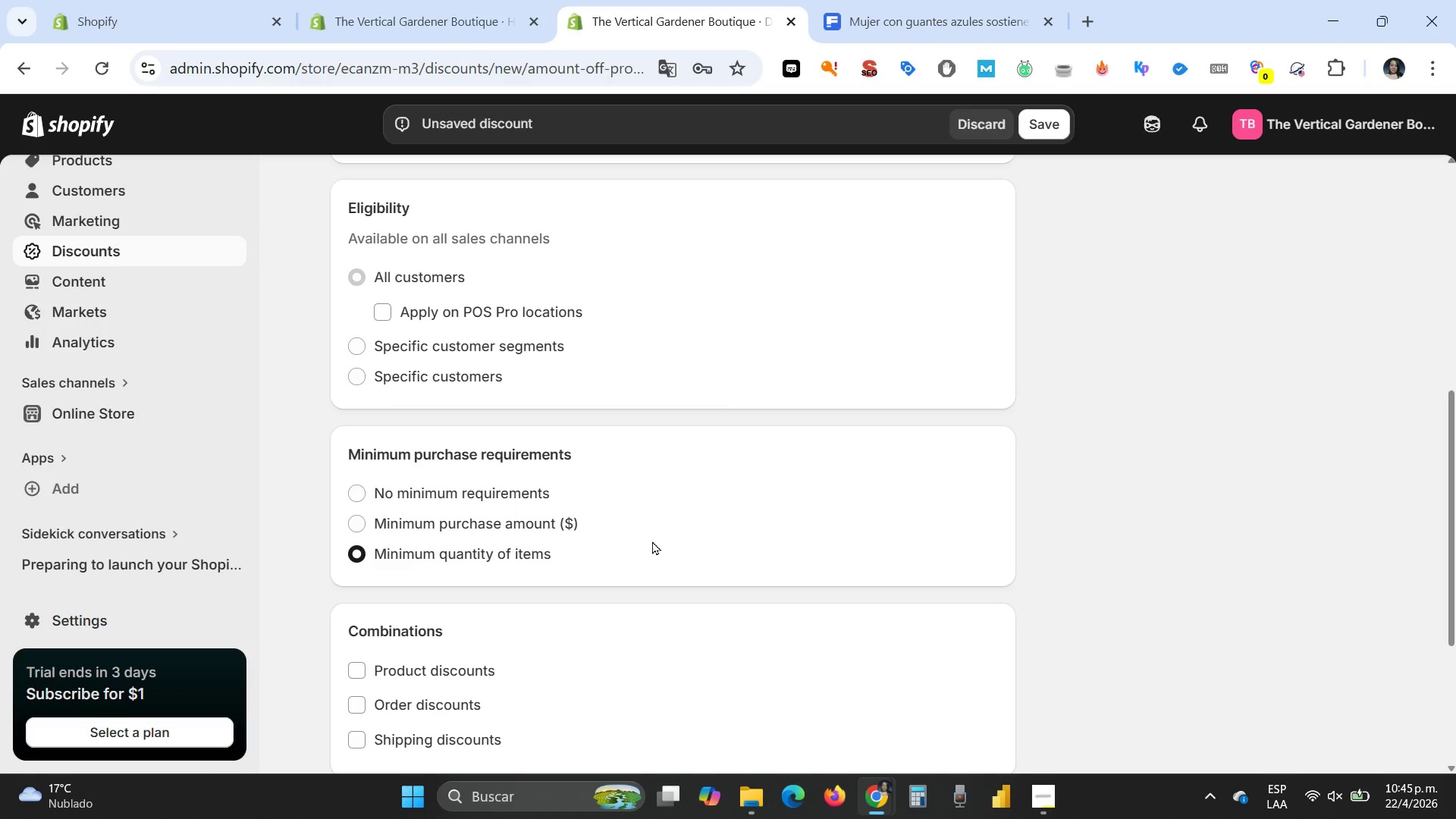 
scroll: coordinate [652, 541], scroll_direction: down, amount: 1.0
 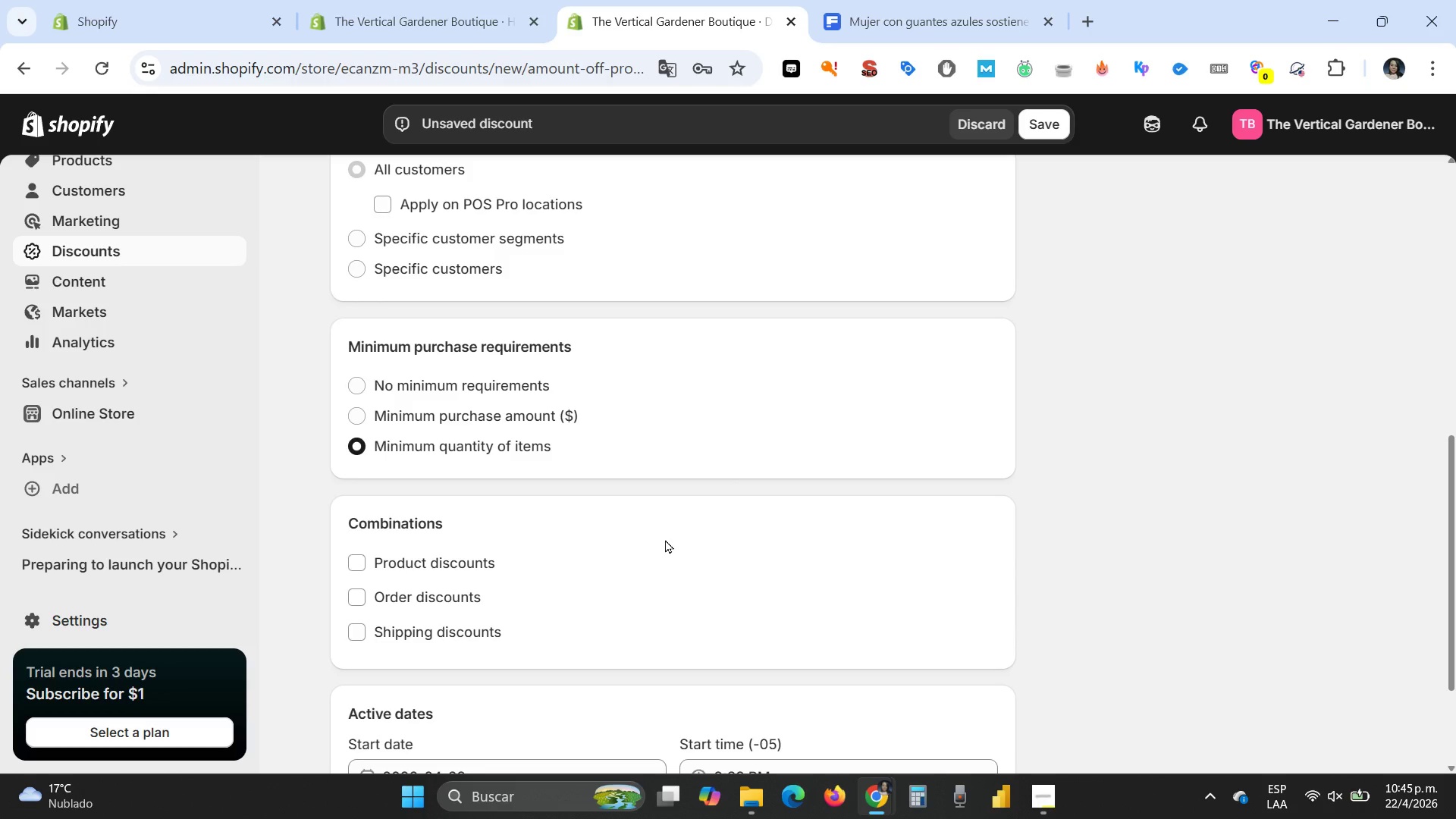 
wait(6.6)
 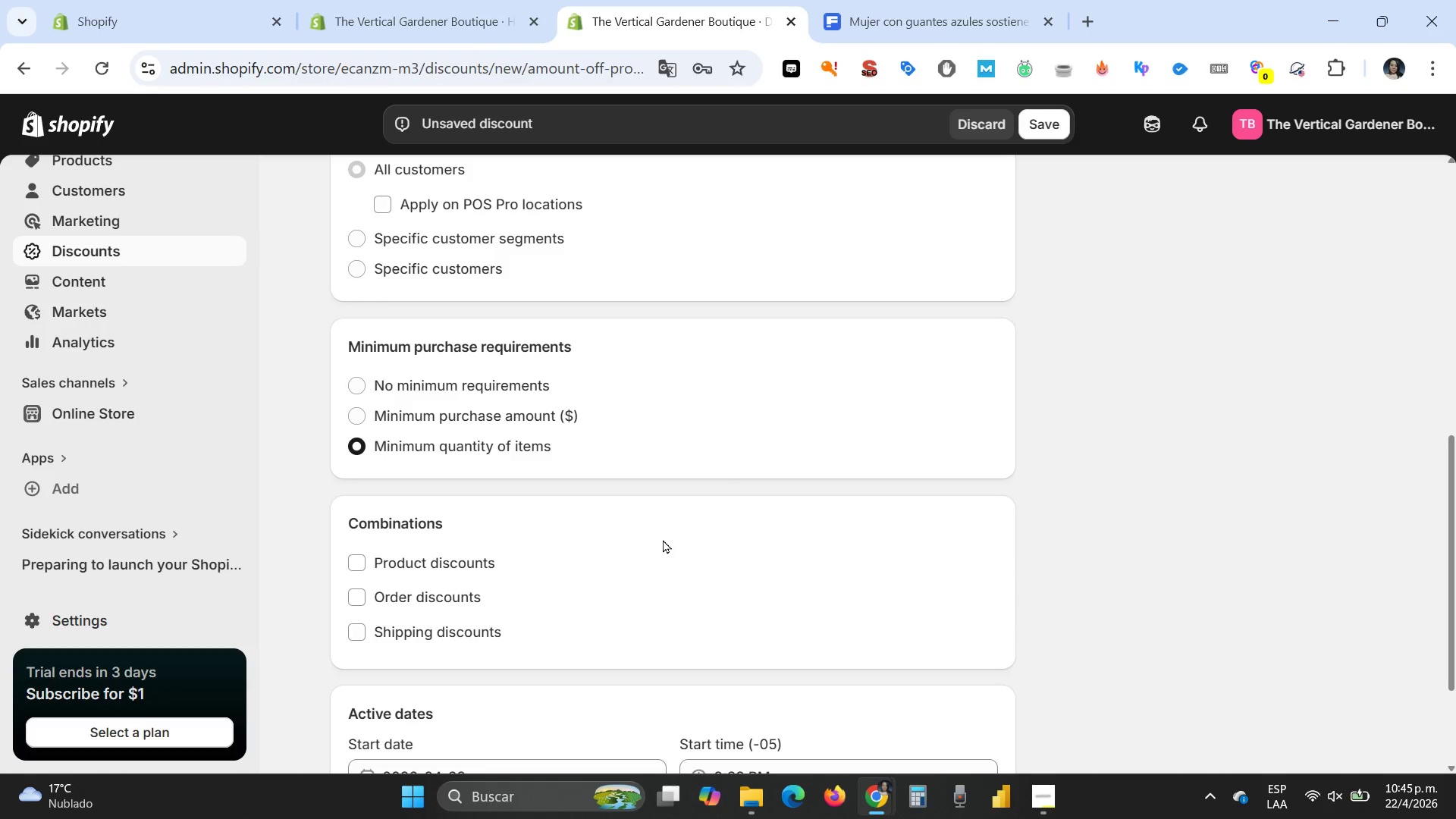 
scroll: coordinate [665, 539], scroll_direction: down, amount: 2.0
 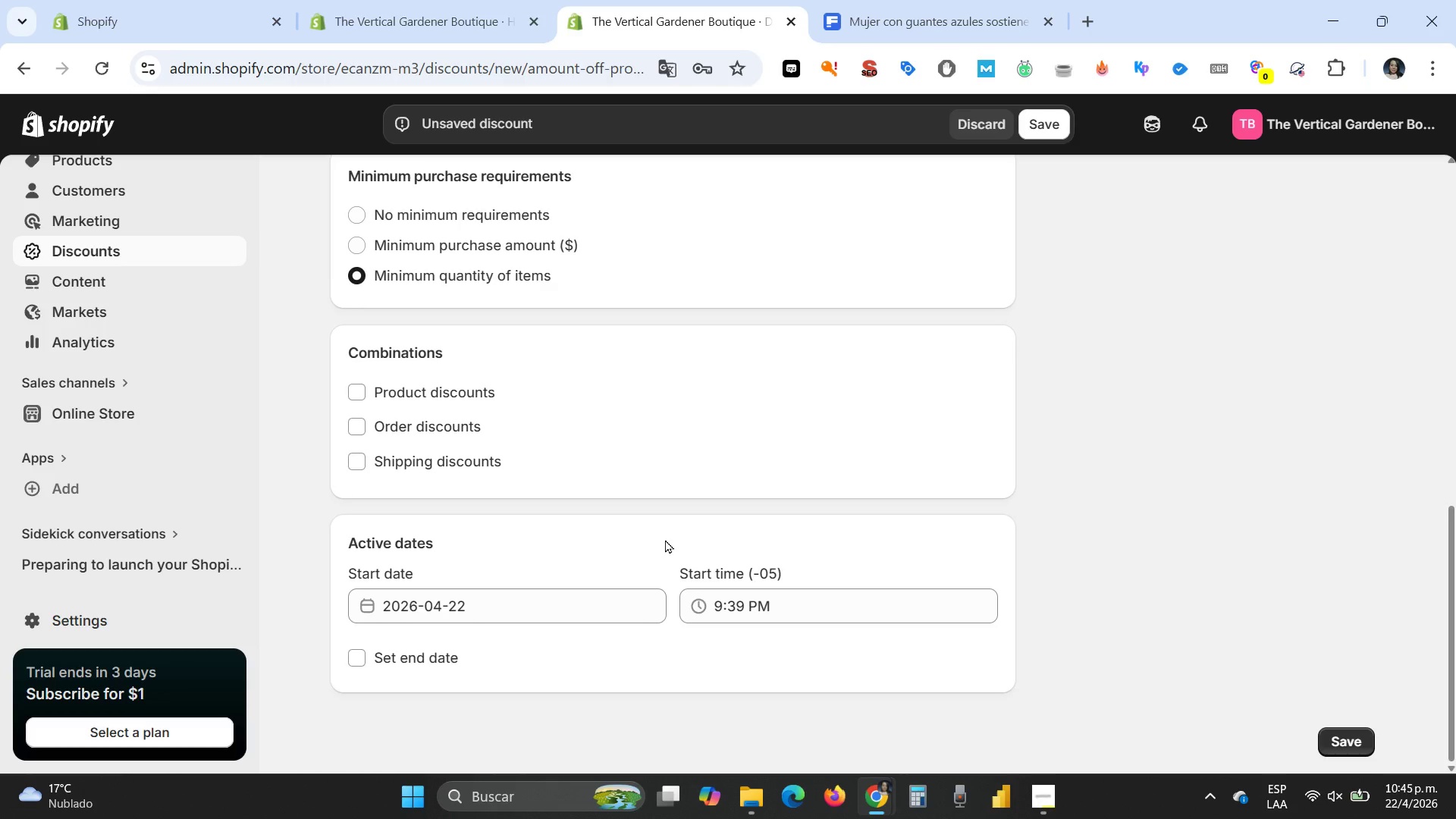 
scroll: coordinate [766, 559], scroll_direction: up, amount: 7.0
 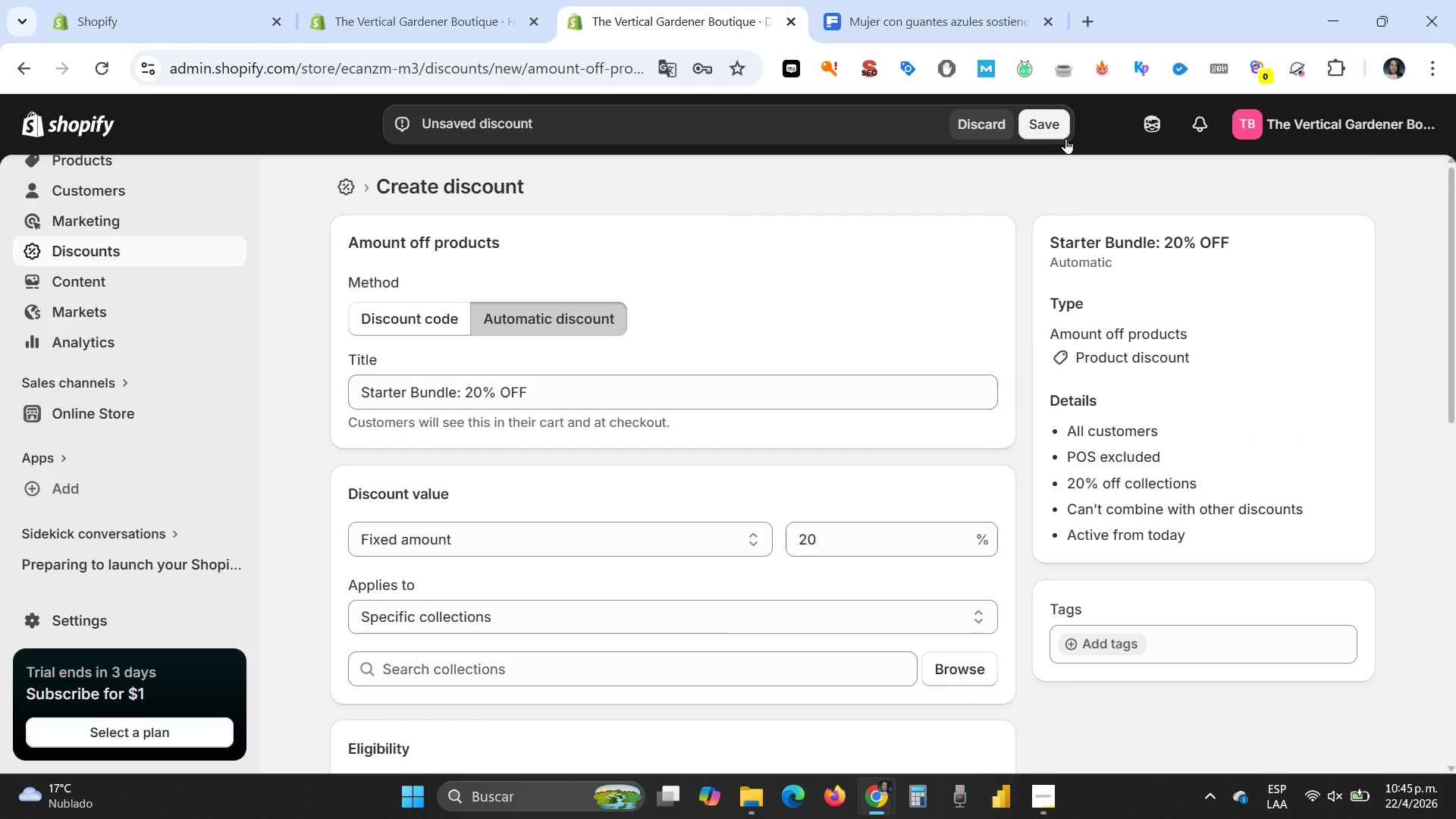 
wait(8.89)
 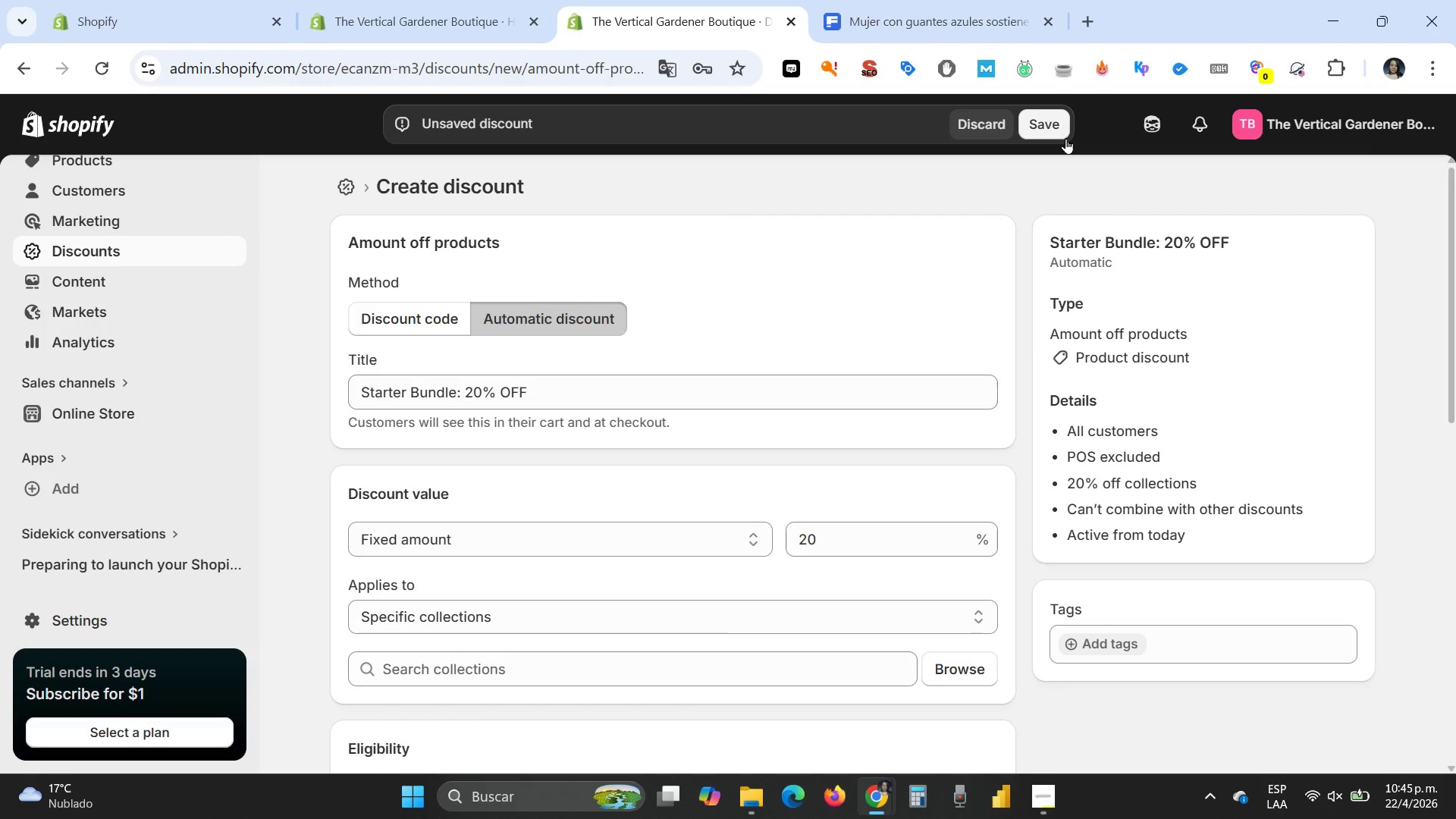 
scroll: coordinate [664, 608], scroll_direction: down, amount: 2.0
 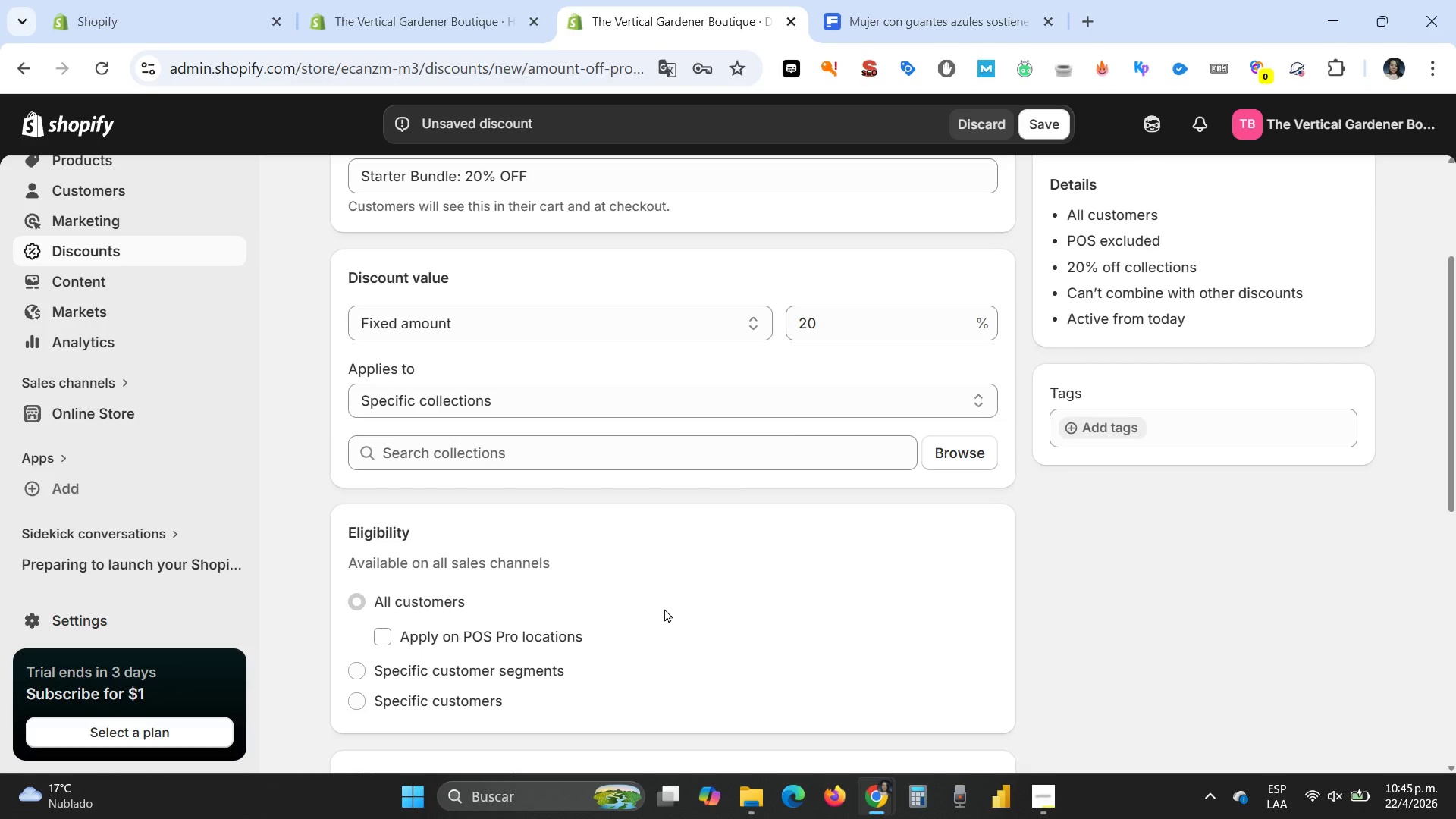 
wait(6.32)
 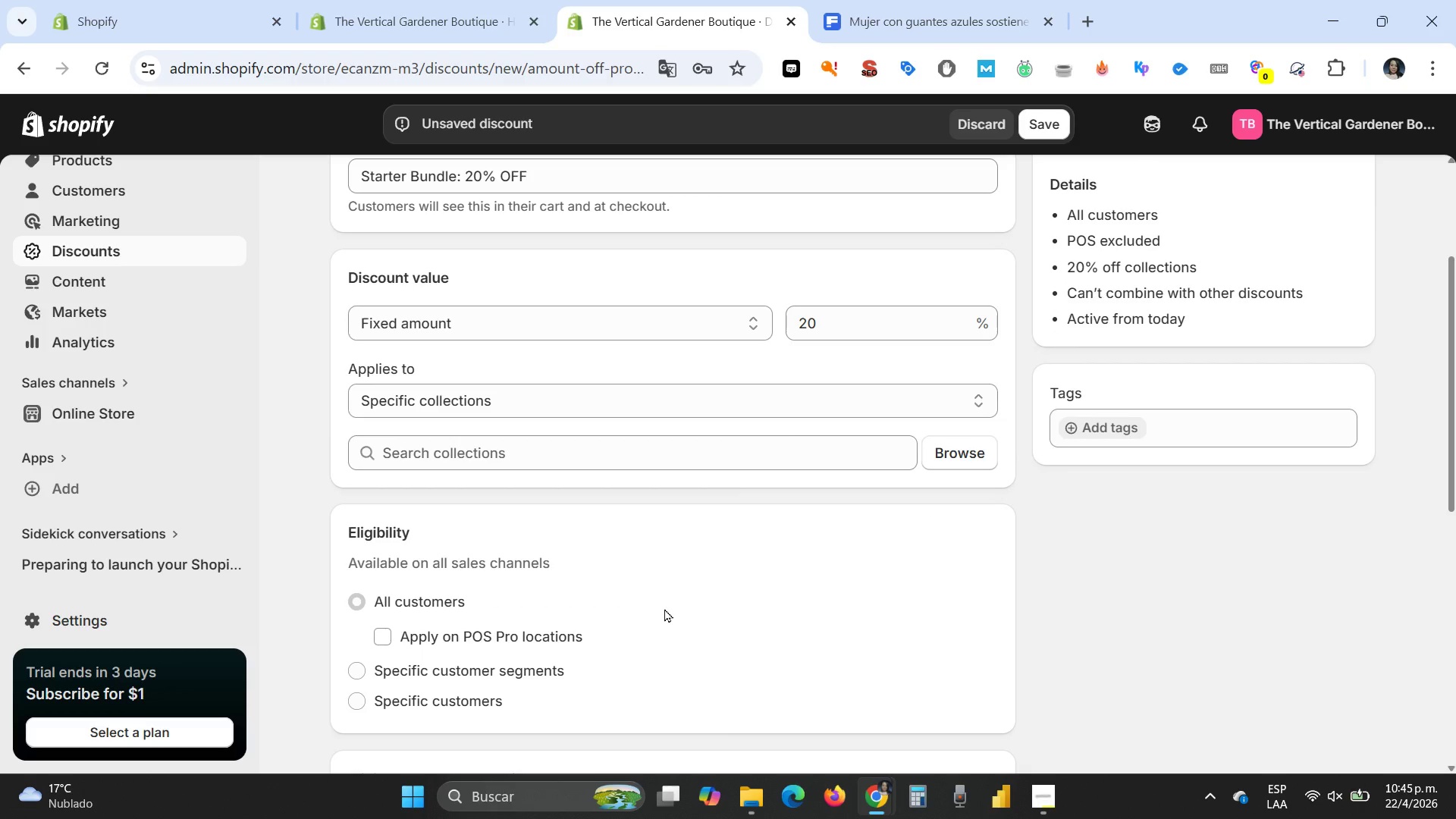 
scroll: coordinate [664, 608], scroll_direction: down, amount: 1.0
 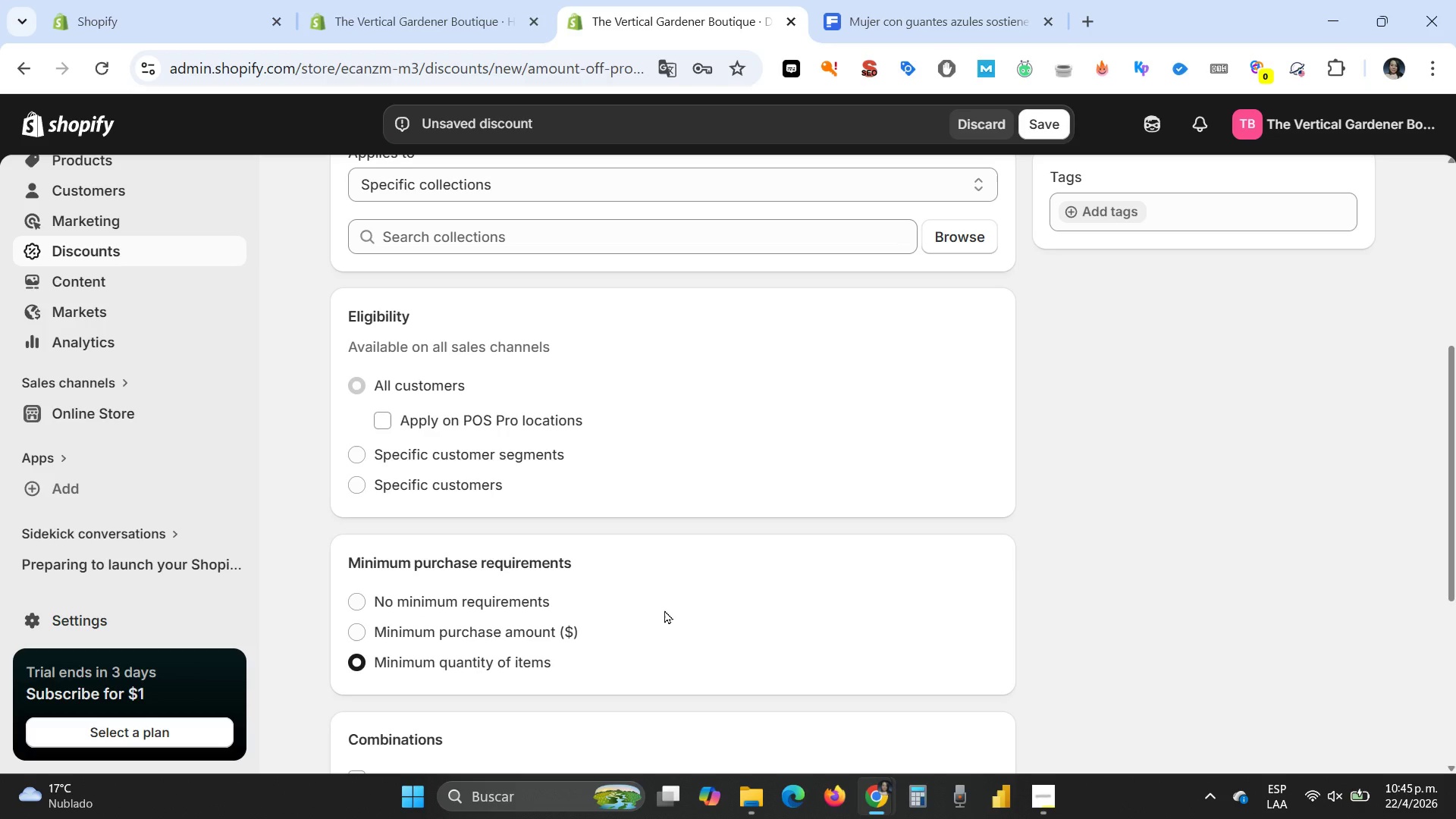 
wait(5.45)
 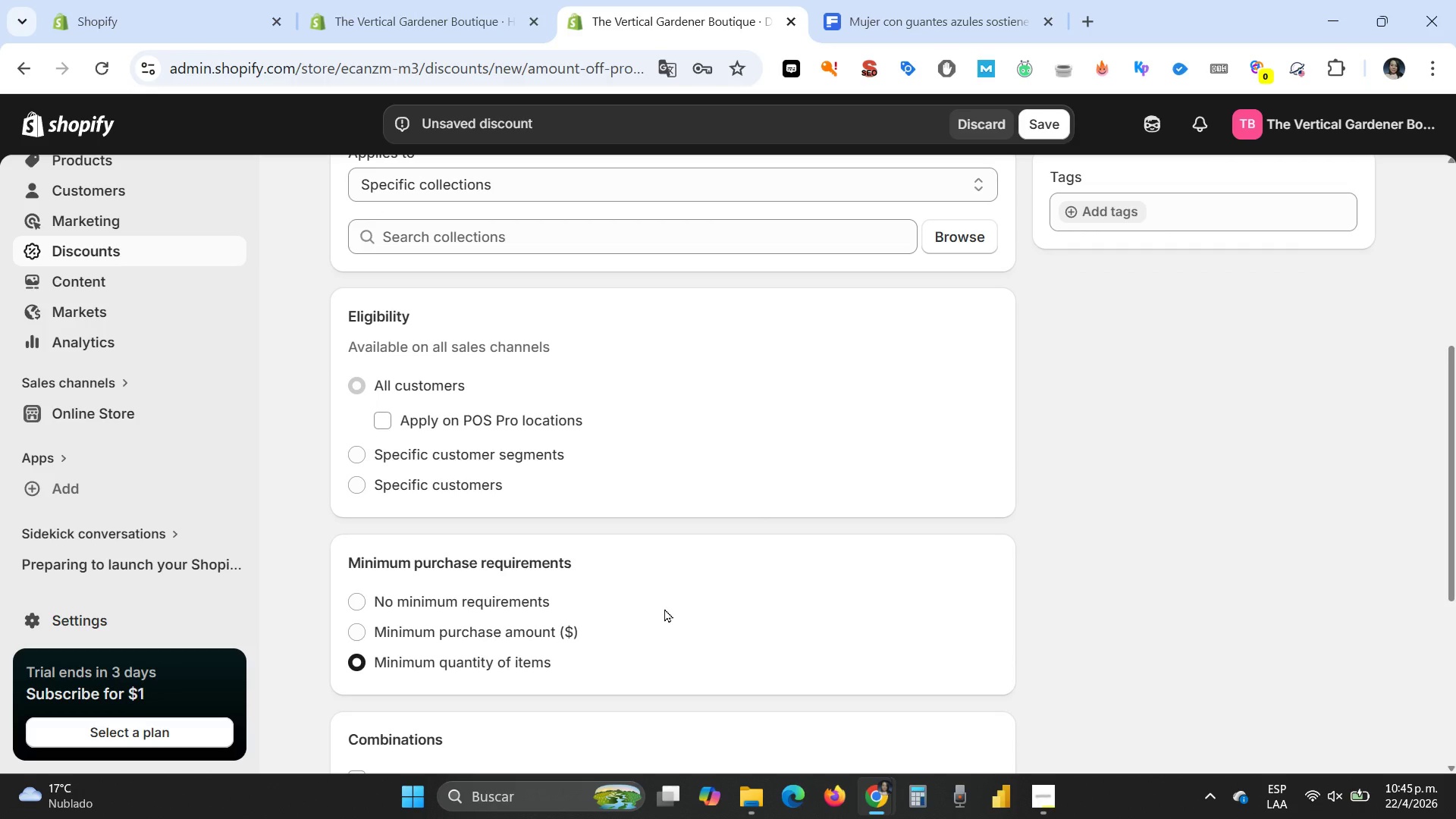 
scroll: coordinate [664, 610], scroll_direction: down, amount: 1.0
 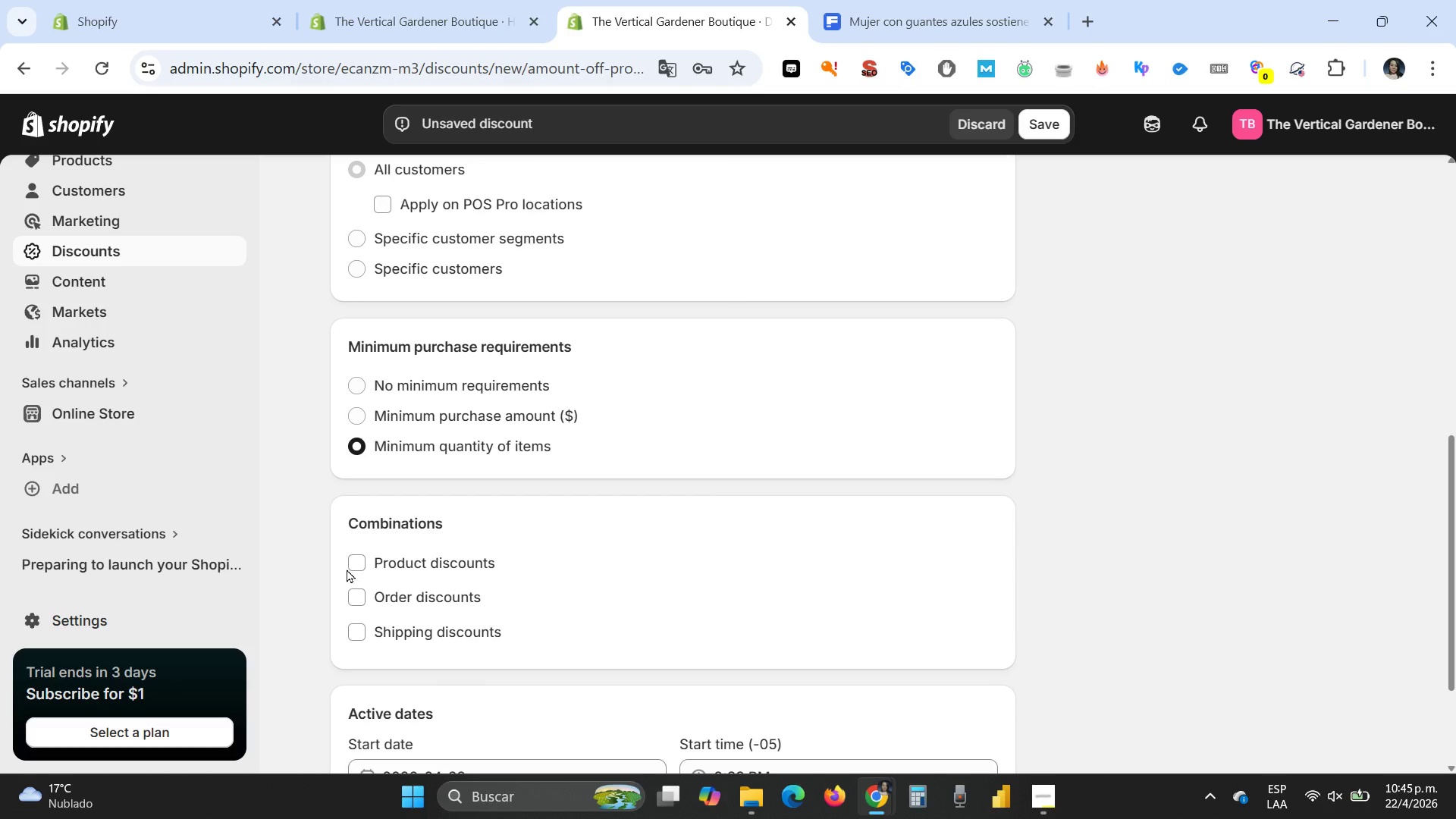 
wait(5.41)
 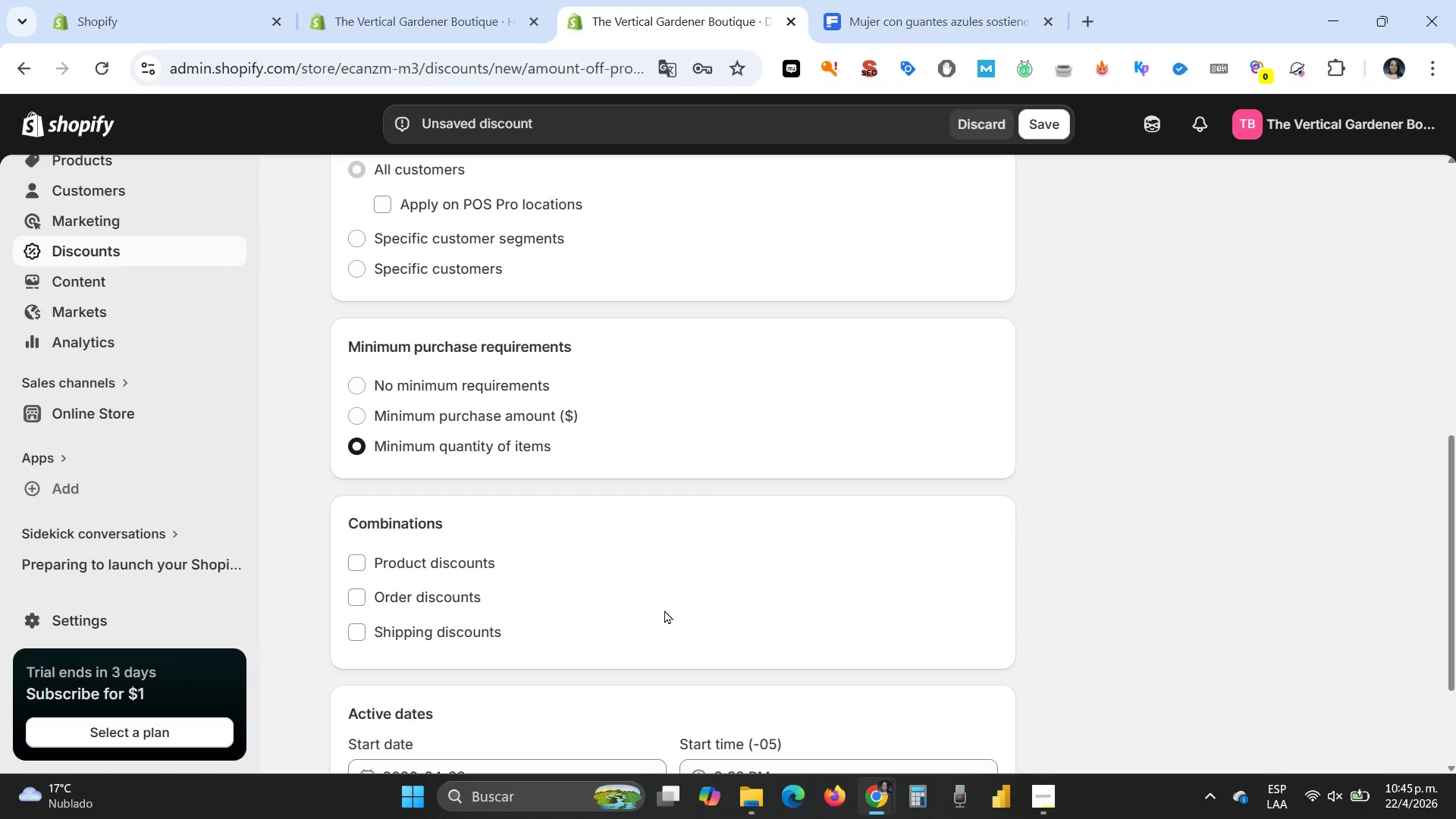 
left_click([670, 66])
 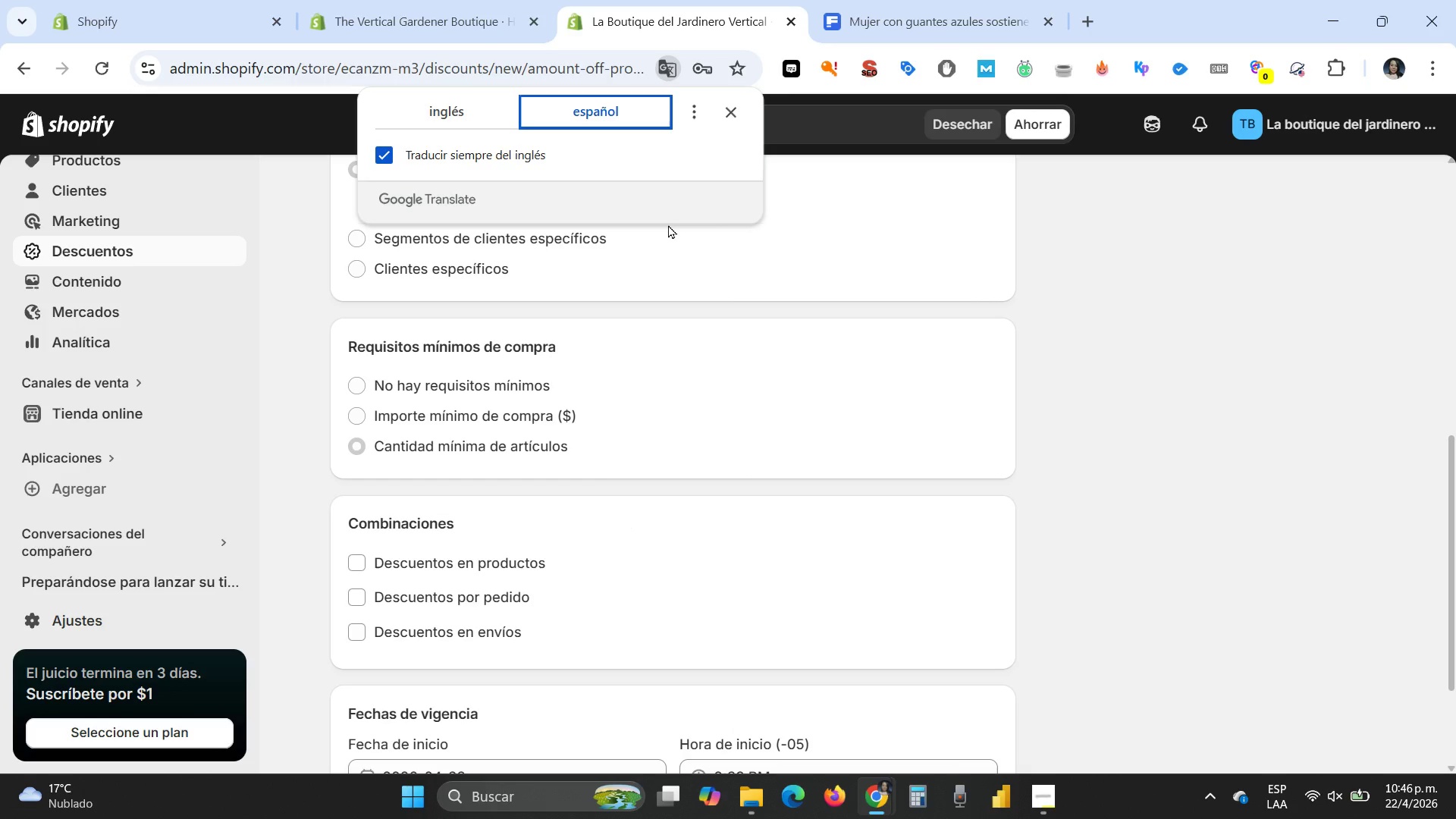 
wait(11.92)
 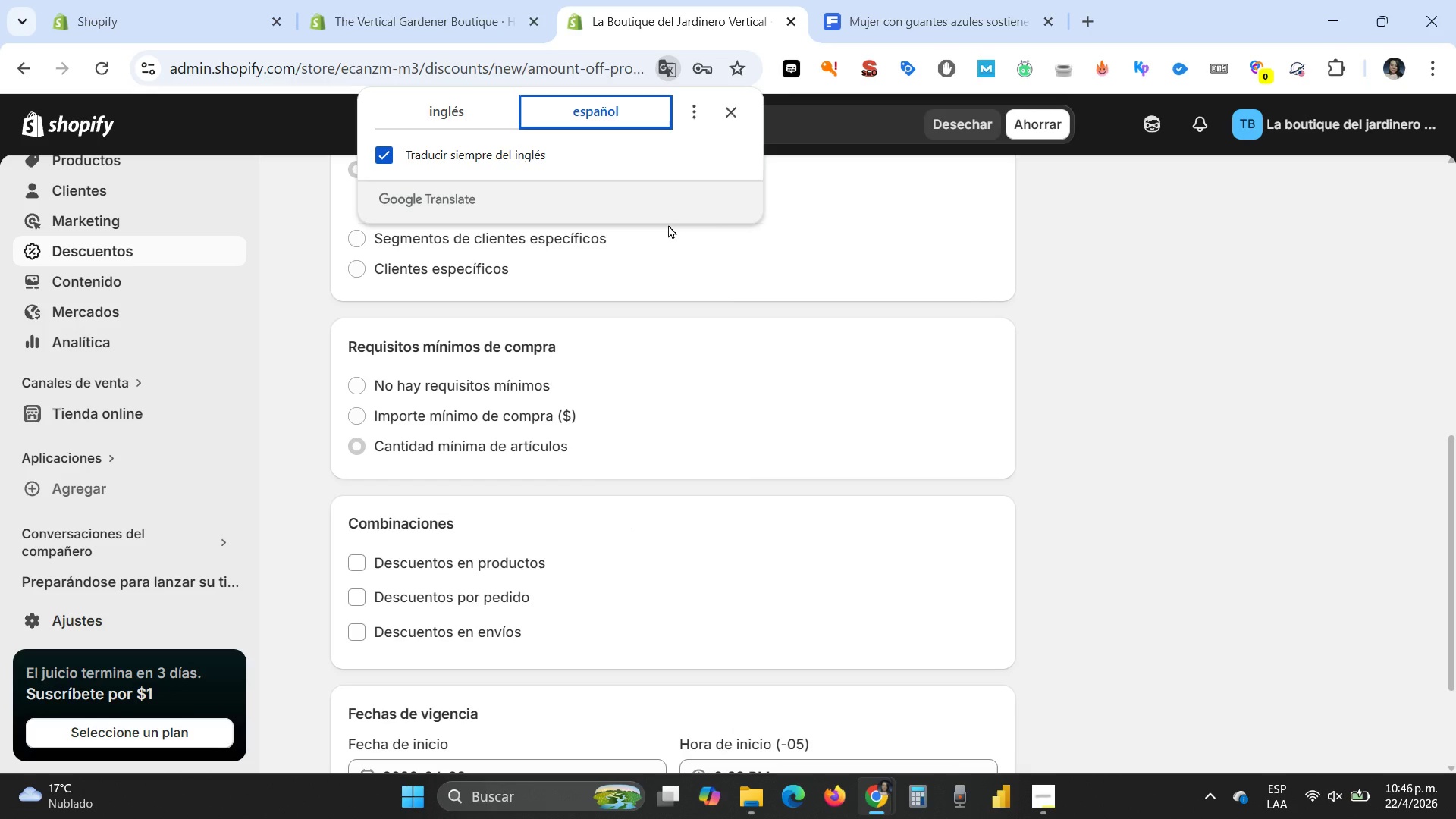 
scroll: coordinate [716, 435], scroll_direction: down, amount: 1.0
 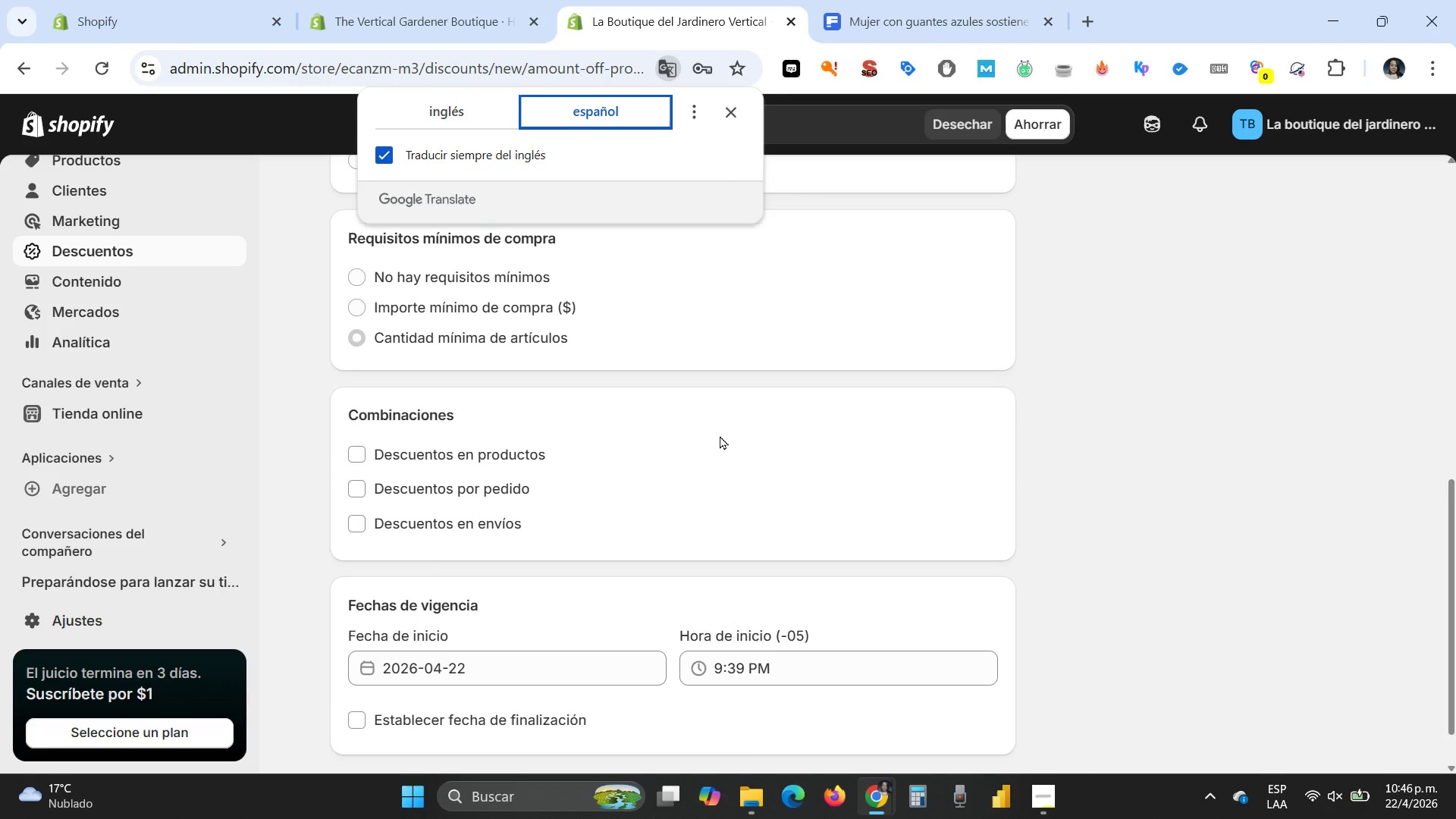 
scroll: coordinate [720, 435], scroll_direction: up, amount: 6.0
 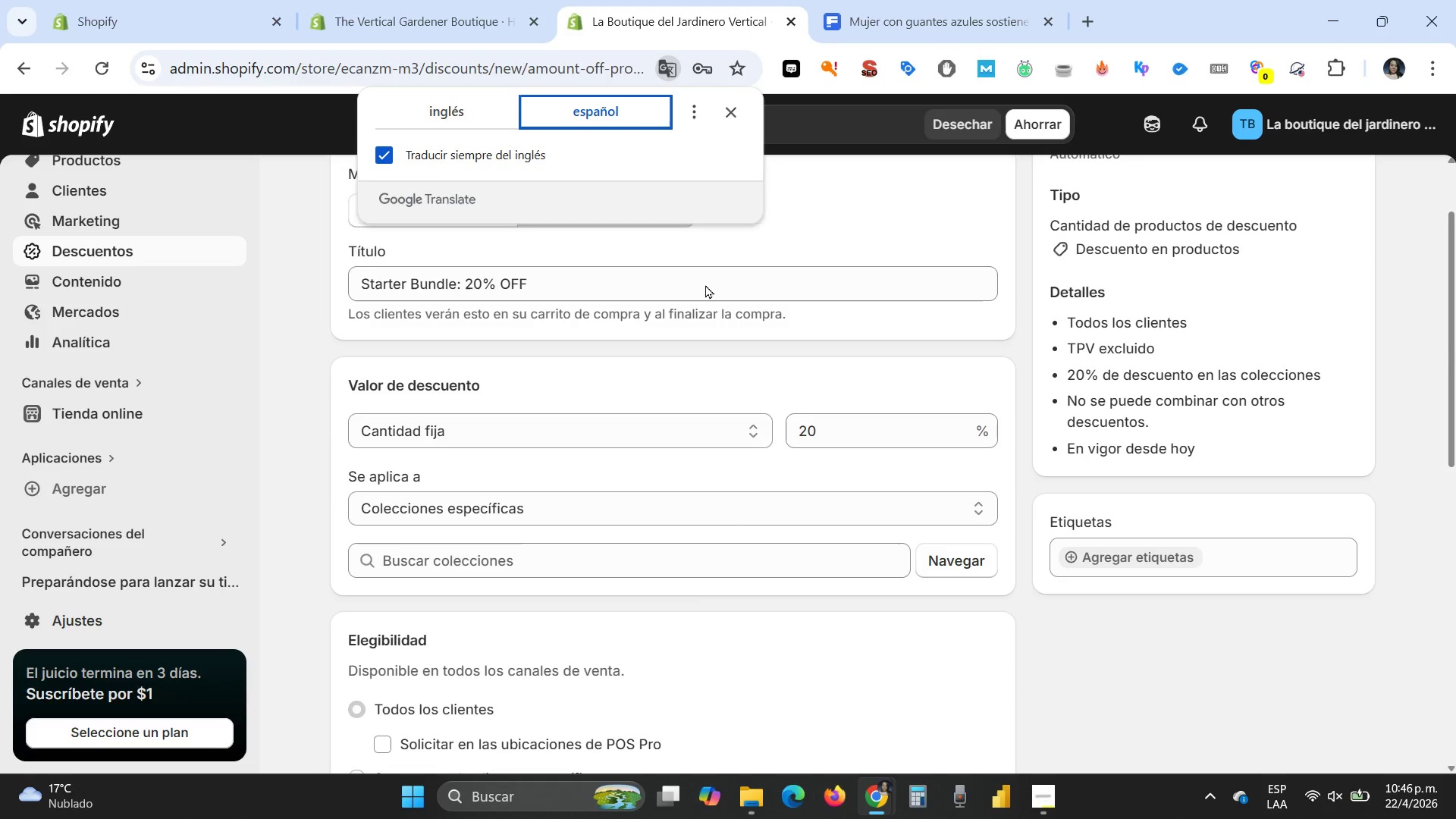 
left_click_drag(start_coordinate=[450, 111], to_coordinate=[1031, 119])
 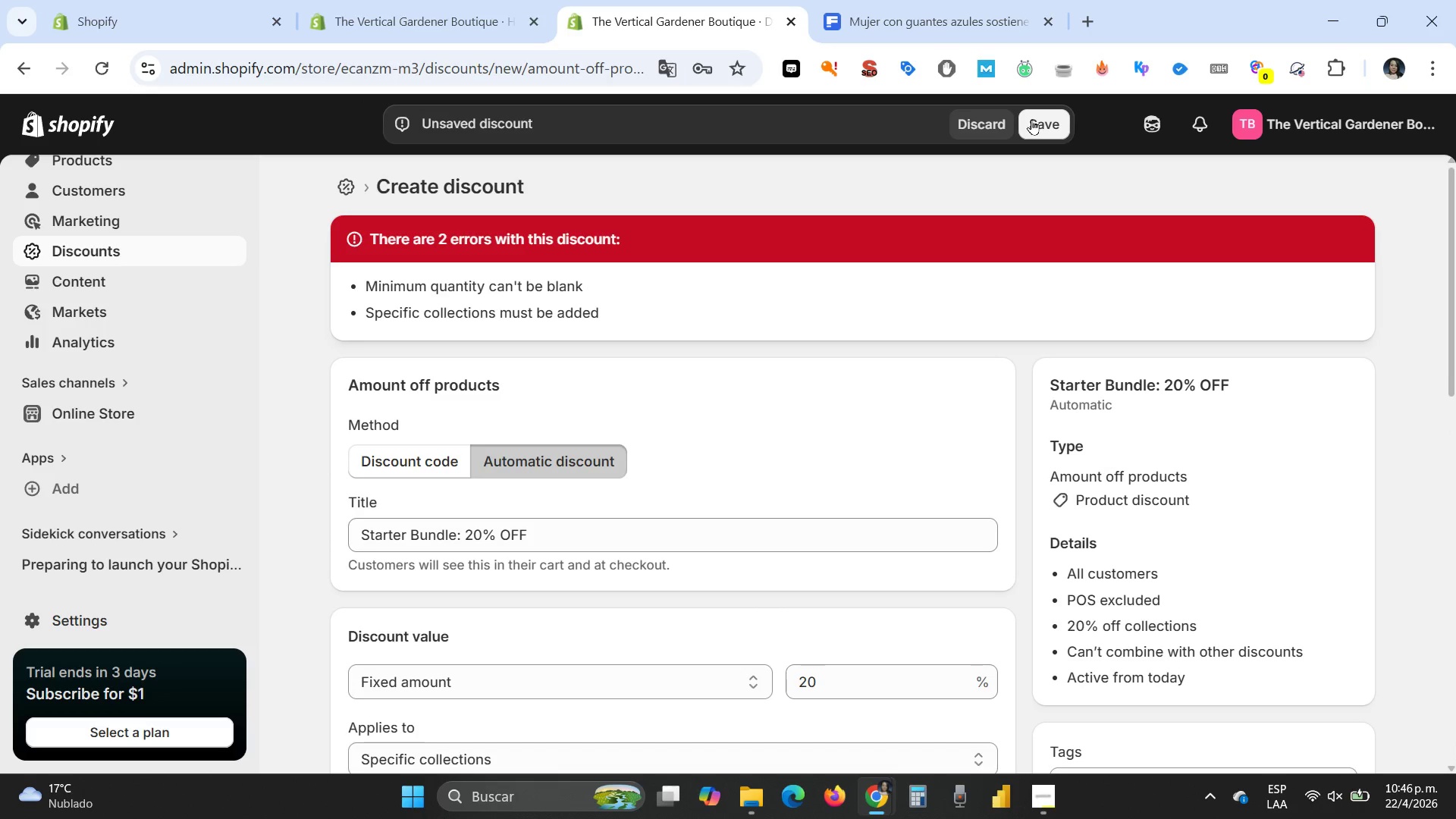 
scroll: coordinate [715, 527], scroll_direction: down, amount: 7.0
 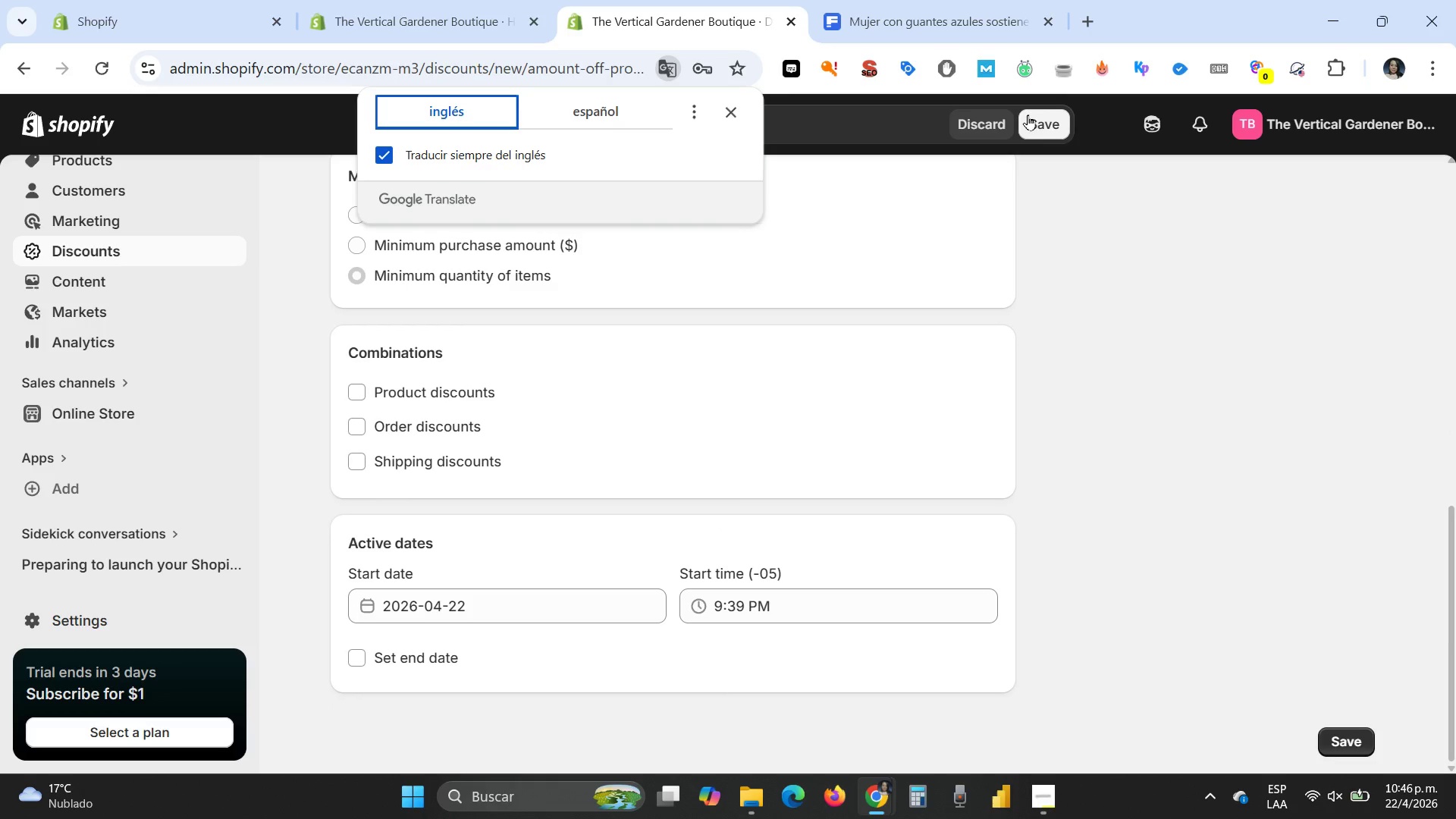 
left_click([1031, 119])
 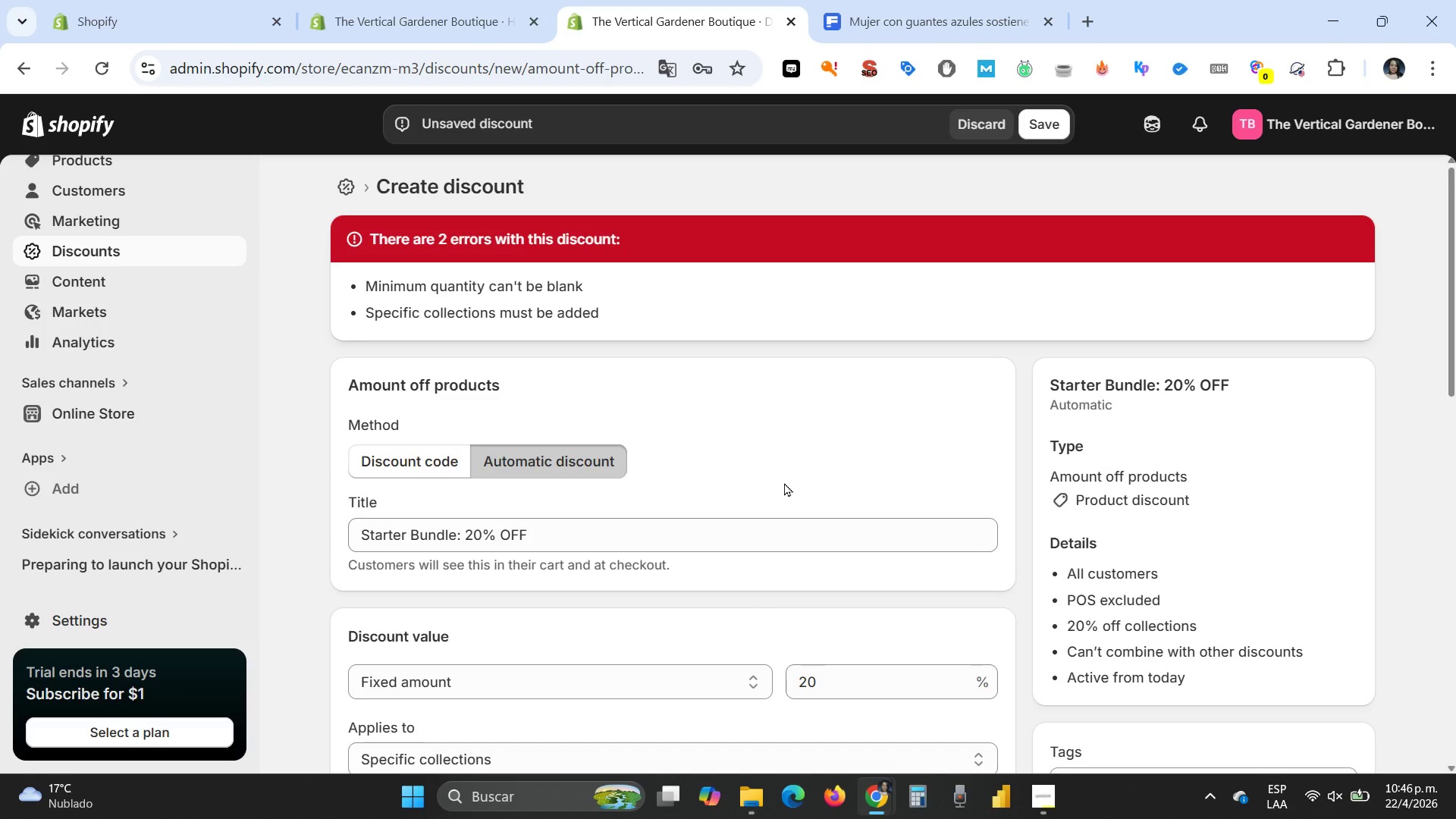 
scroll: coordinate [783, 485], scroll_direction: down, amount: 4.0
 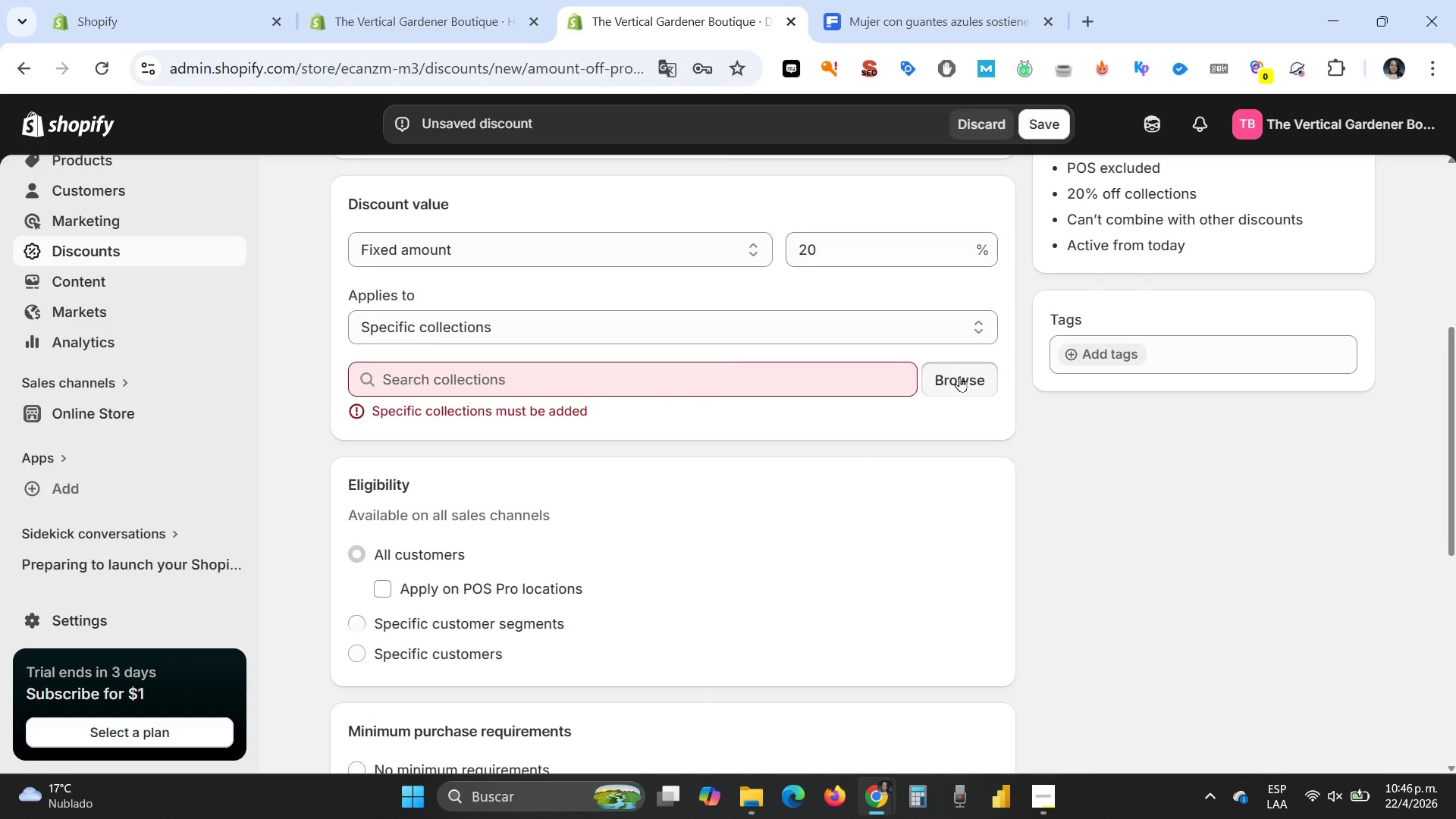 
left_click([959, 376])
 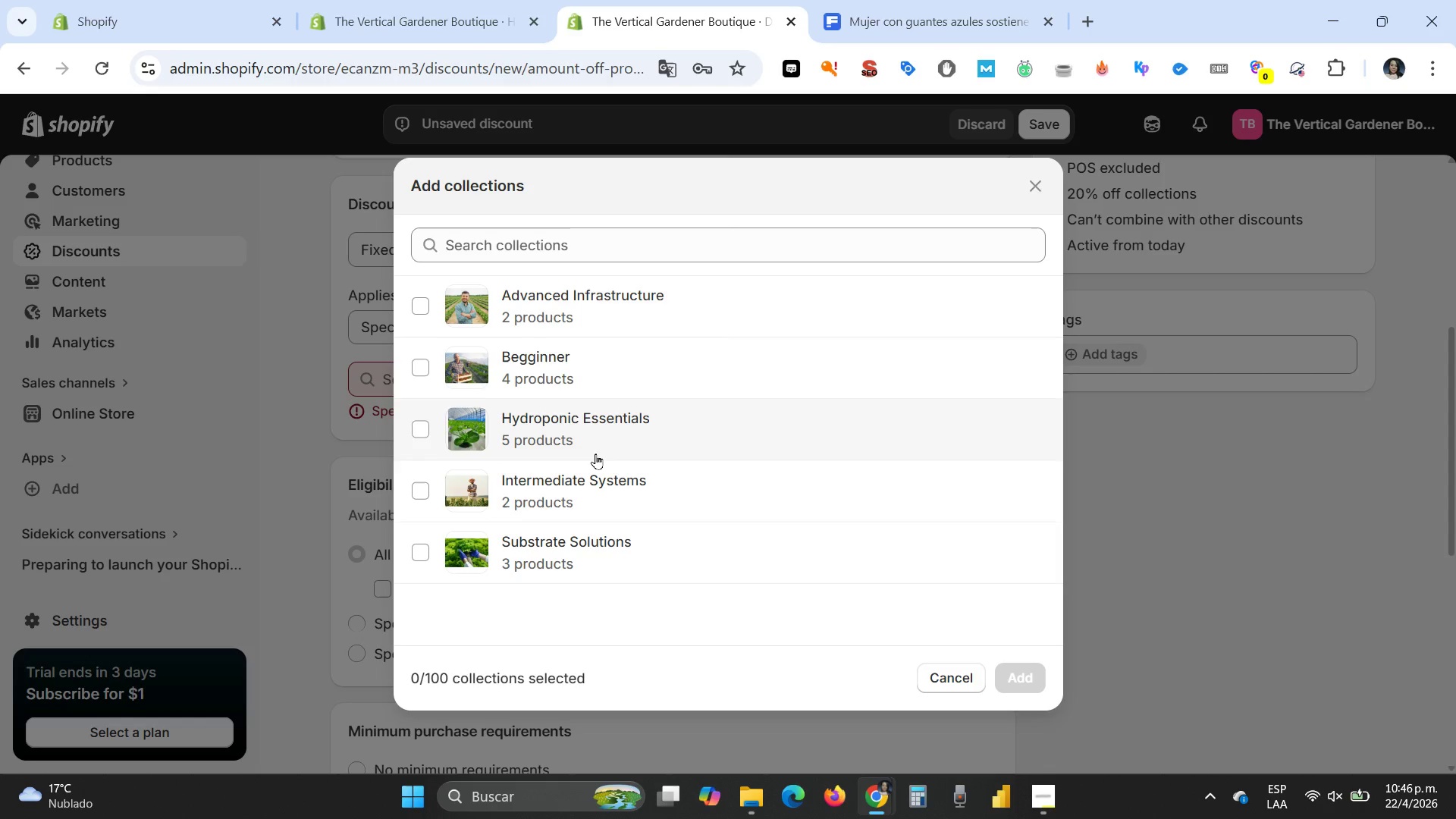 
scroll: coordinate [709, 473], scroll_direction: down, amount: 2.0
 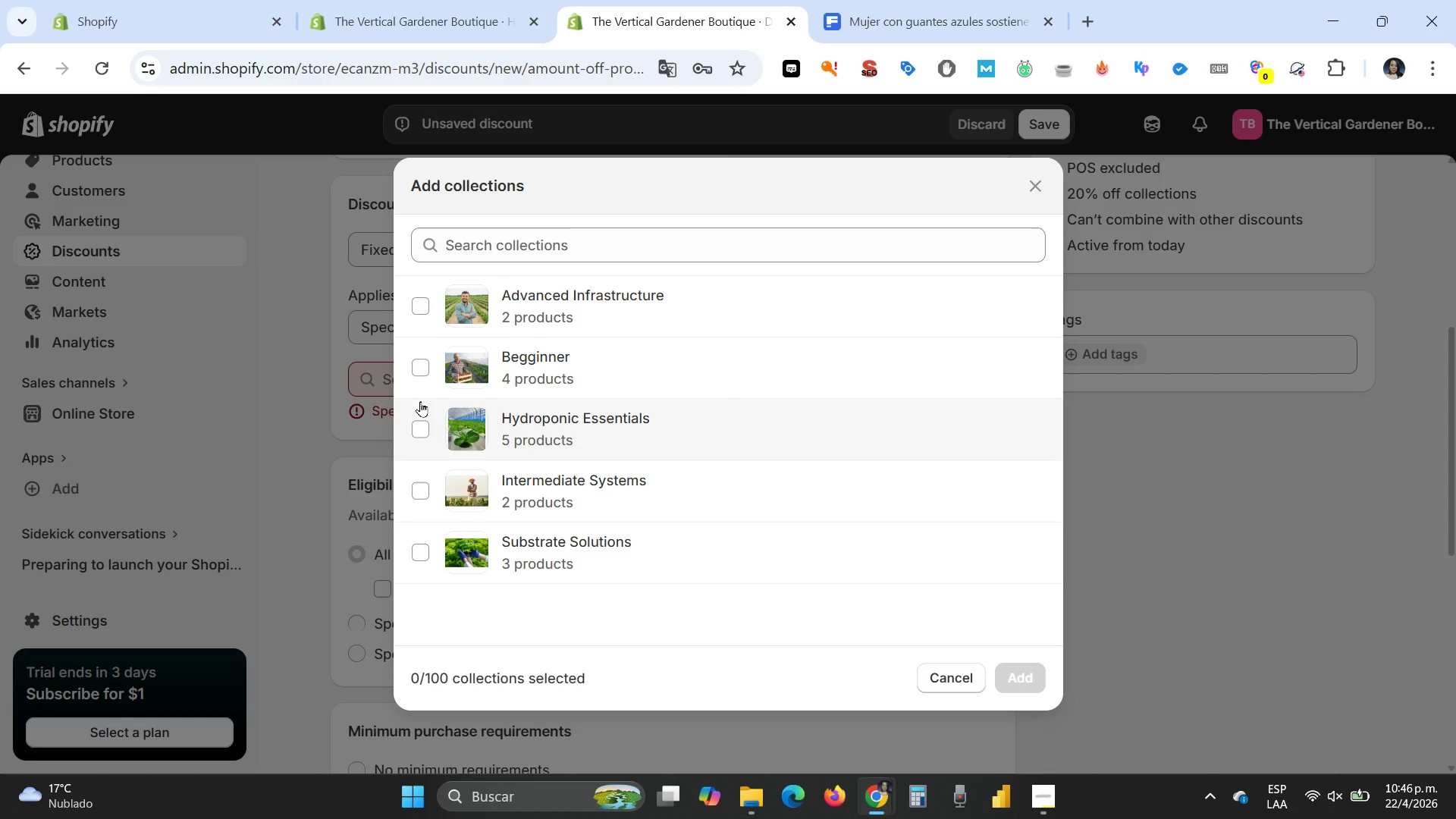 
wait(18.71)
 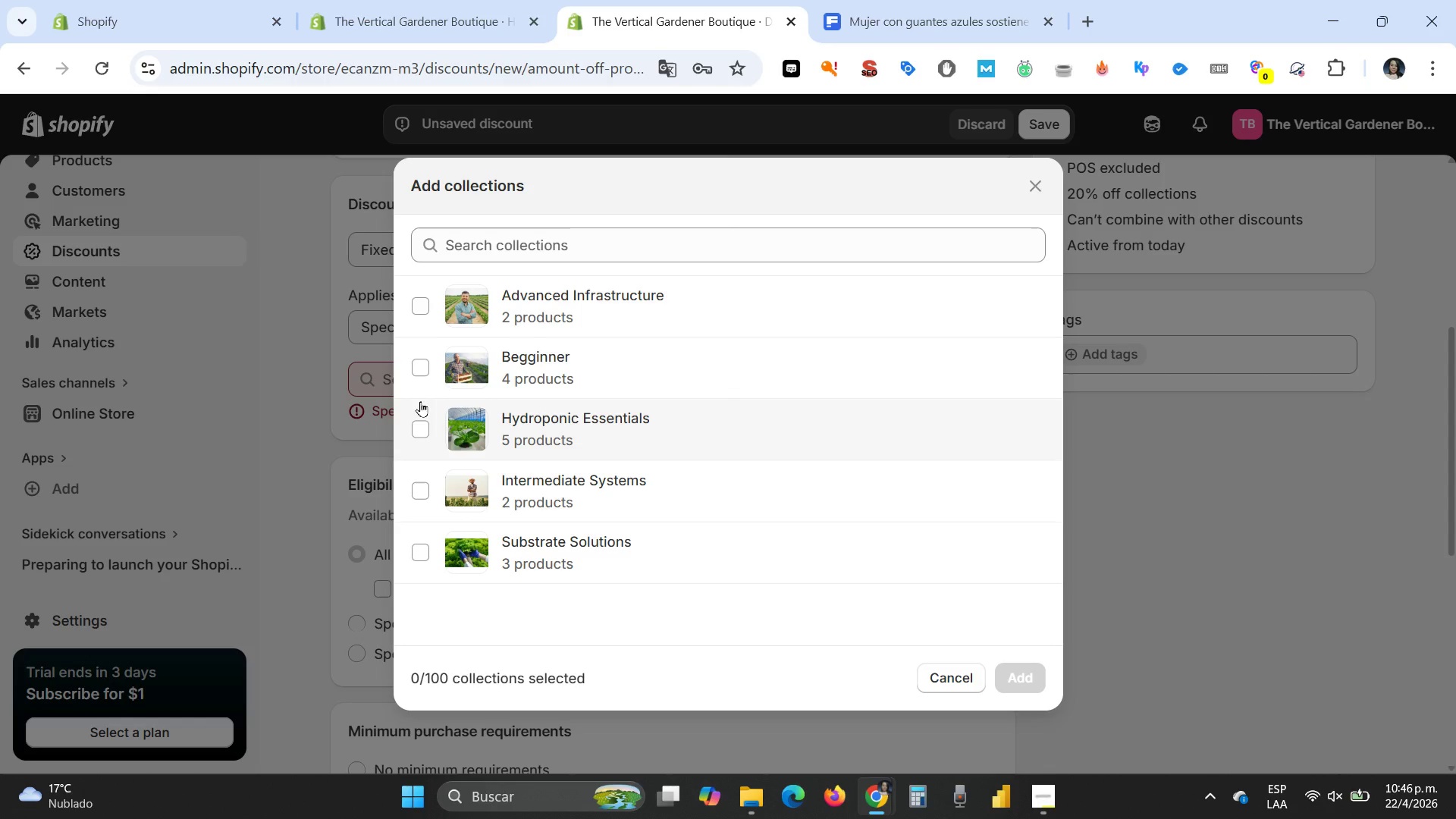 
left_click([420, 488])
 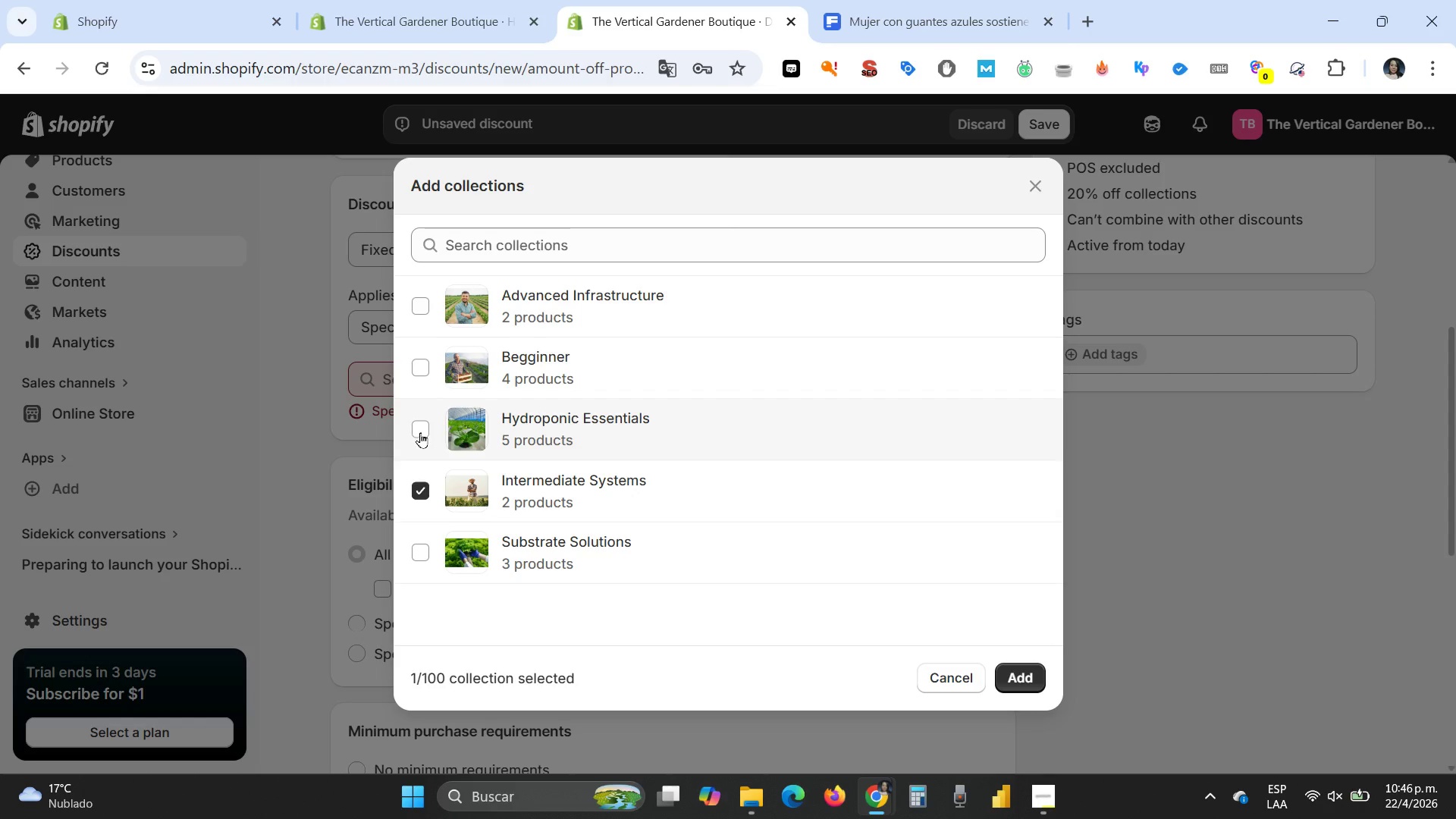 
left_click([420, 432])
 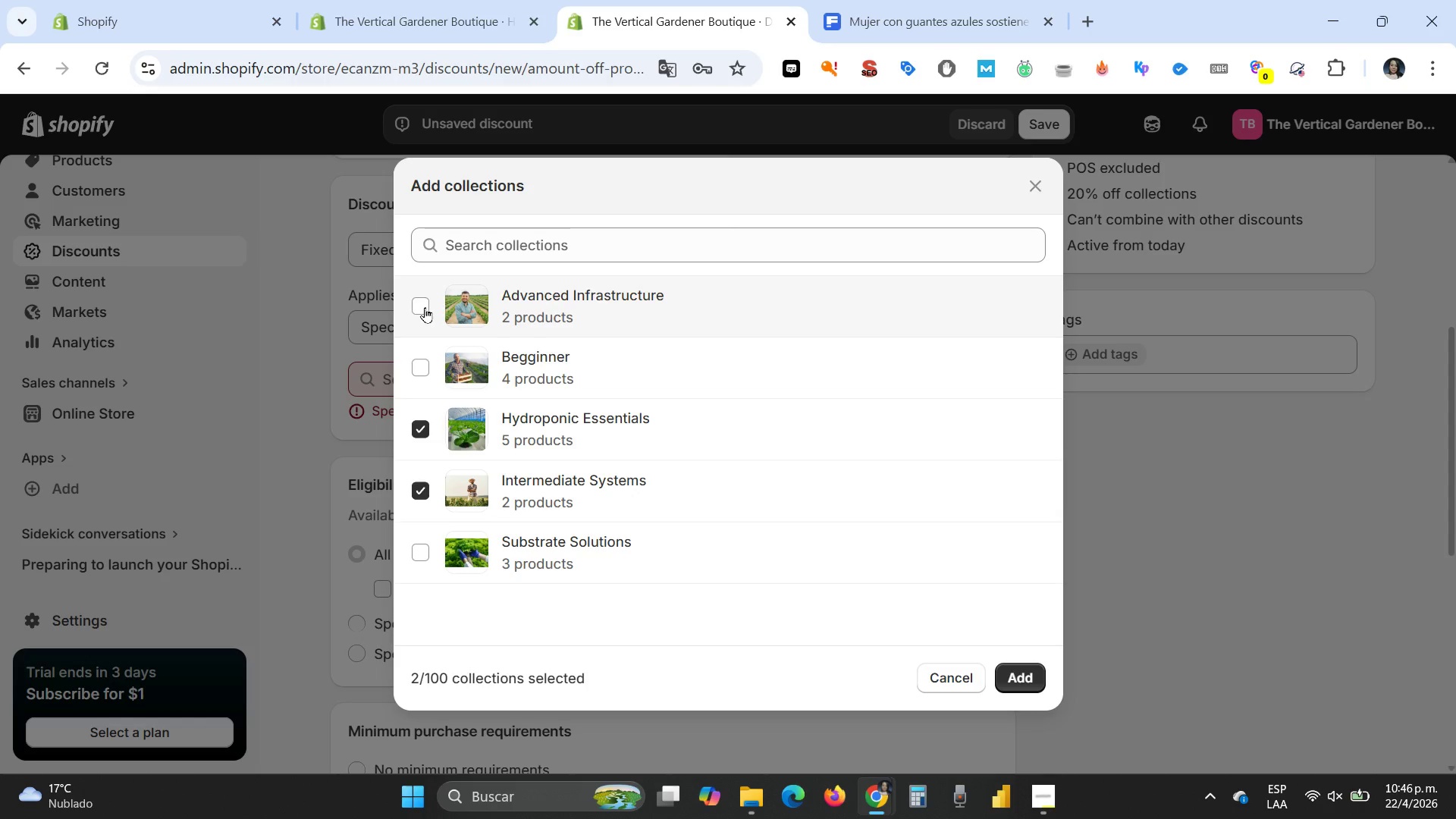 
left_click([424, 306])
 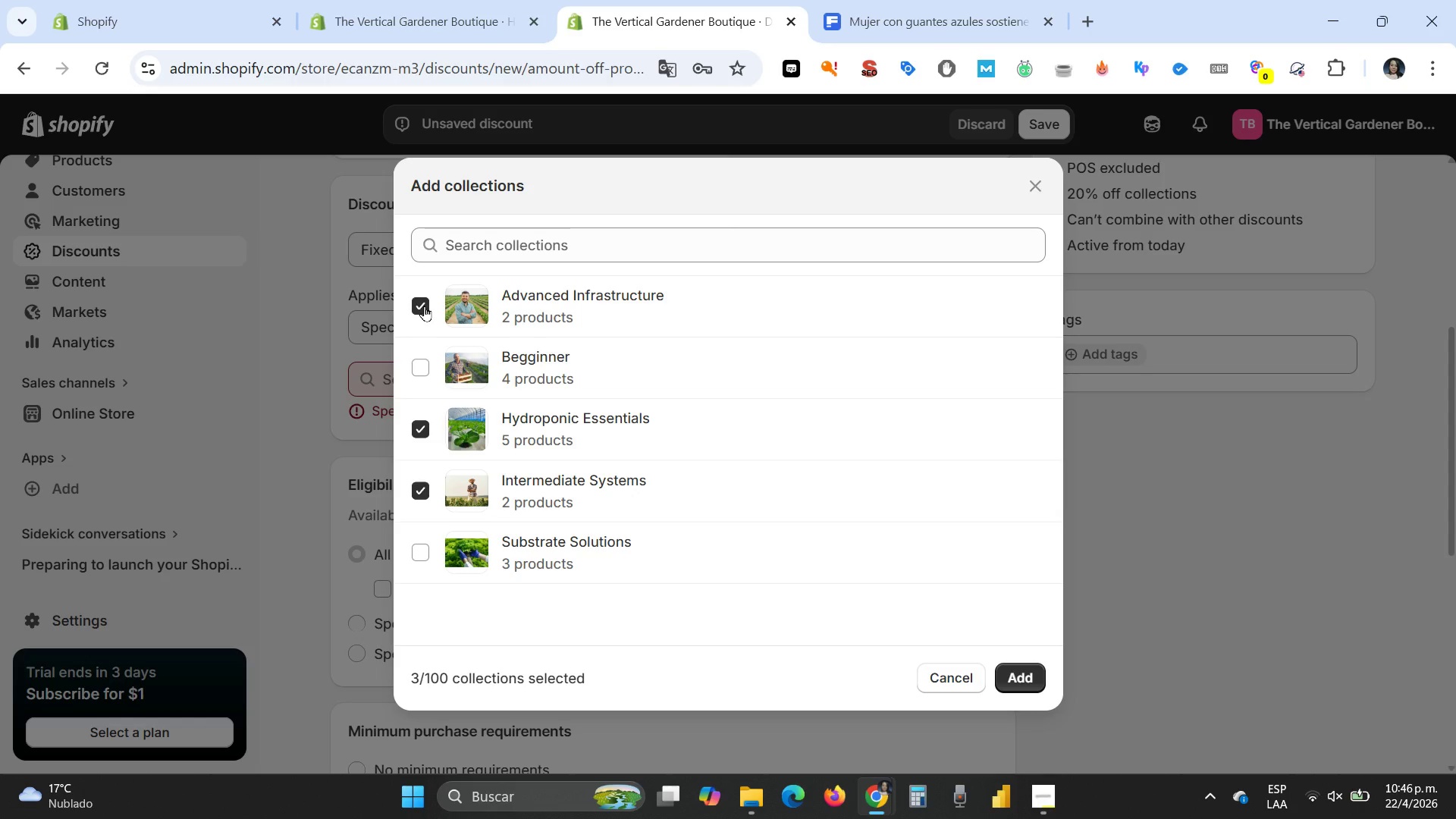 
left_click([424, 306])
 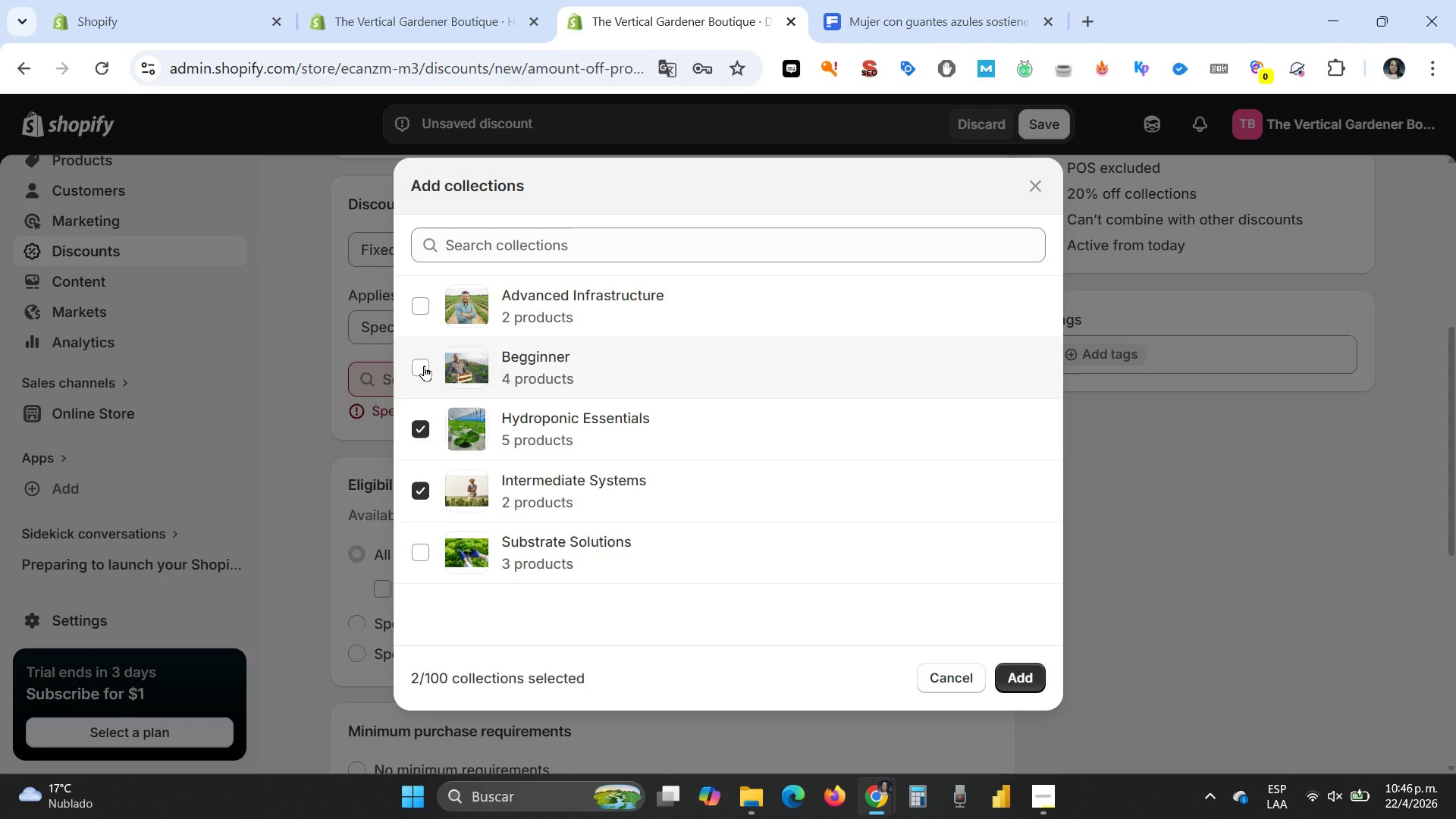 
left_click([424, 366])
 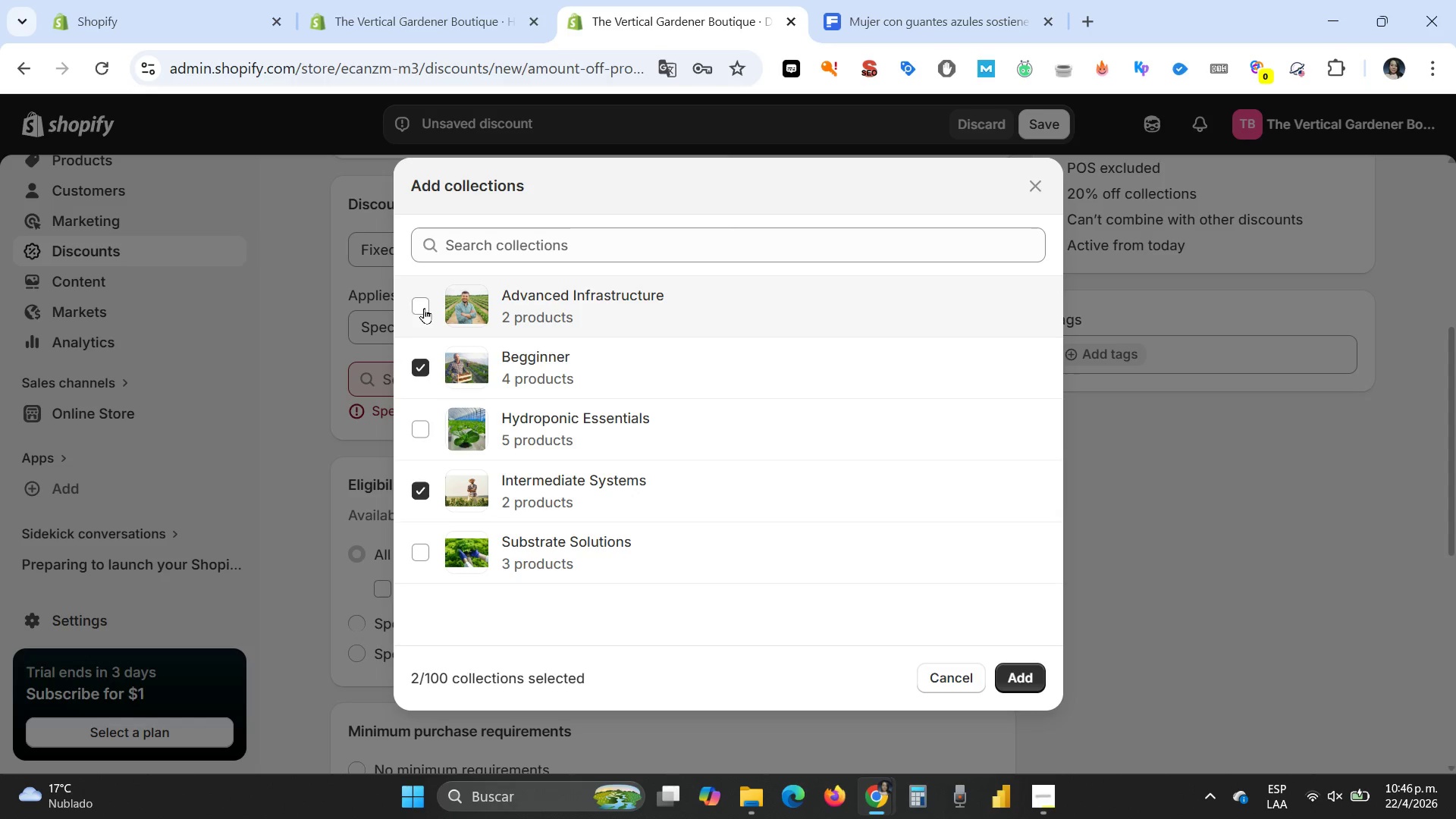 
left_click([422, 300])
 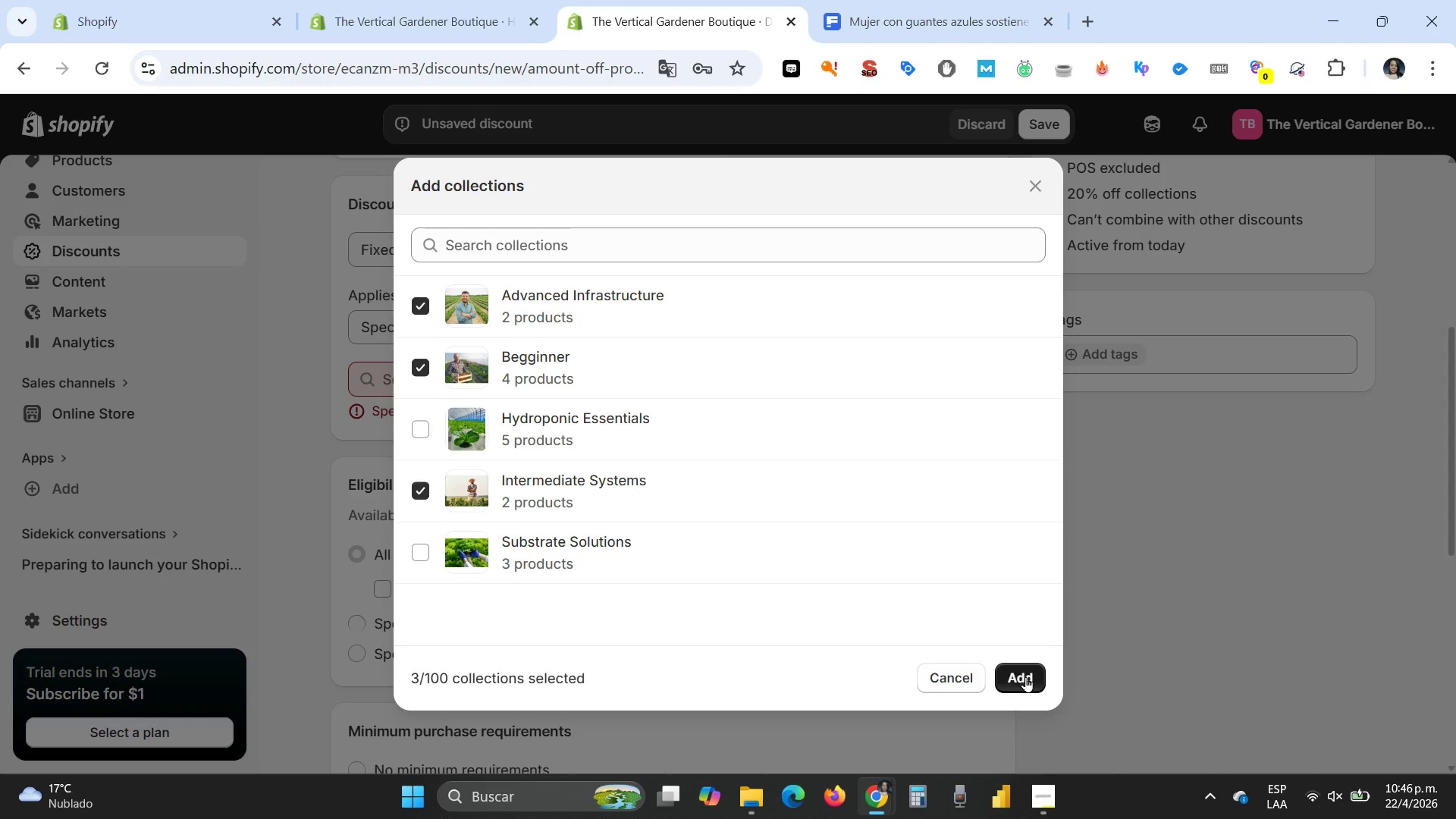 
left_click([1025, 676])
 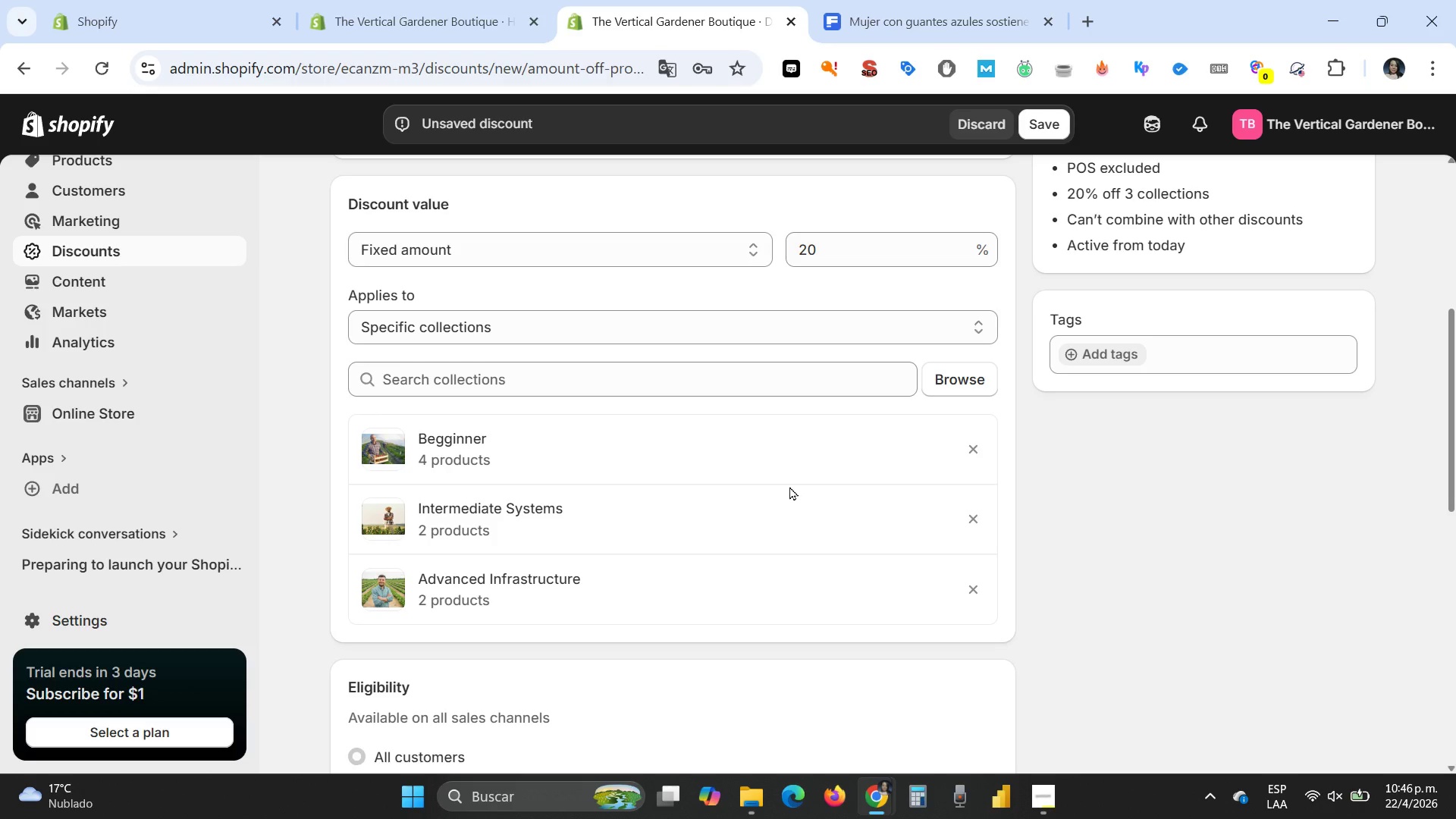 
scroll: coordinate [789, 486], scroll_direction: down, amount: 2.0
 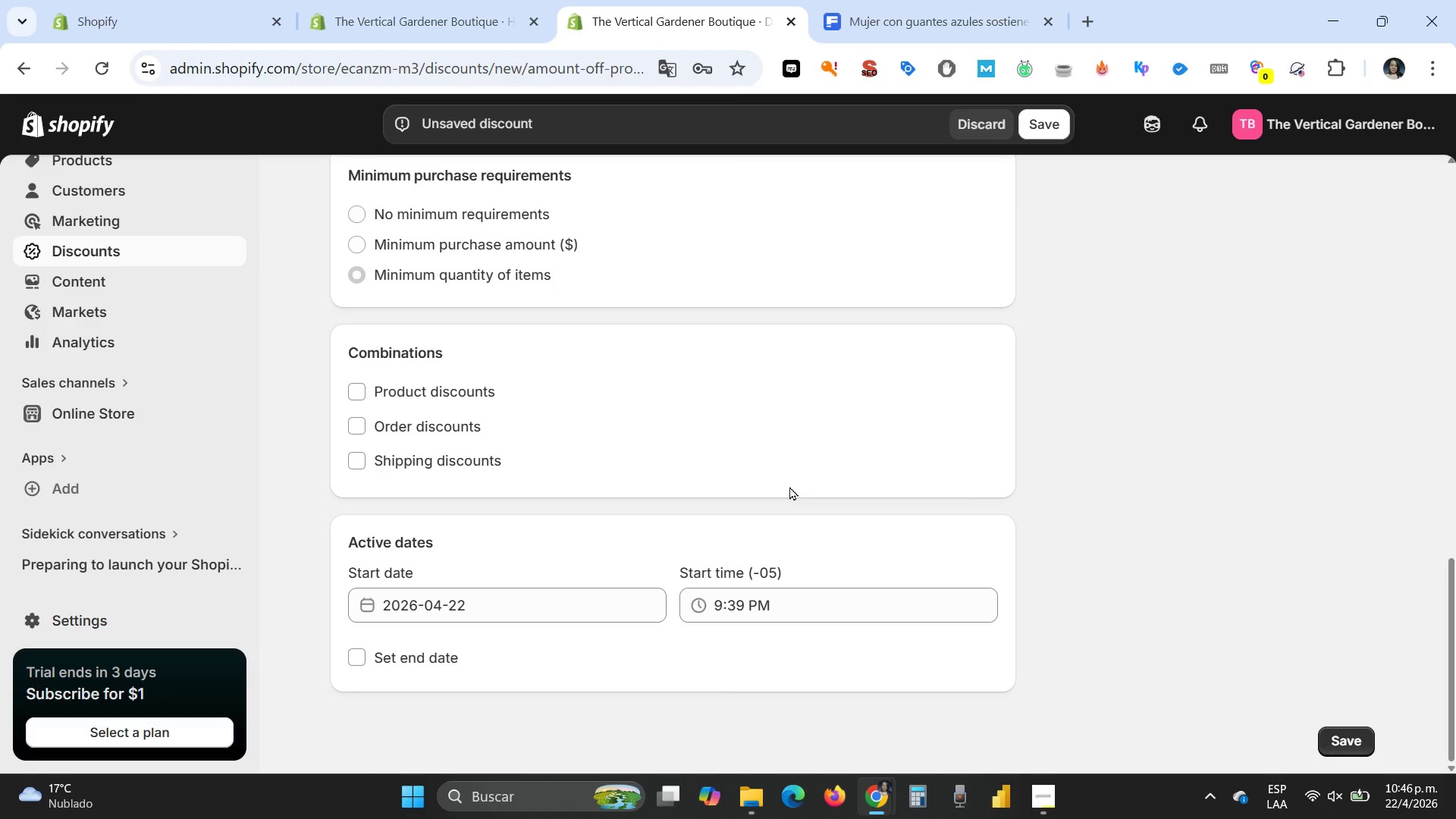 
scroll: coordinate [789, 486], scroll_direction: up, amount: 9.0
 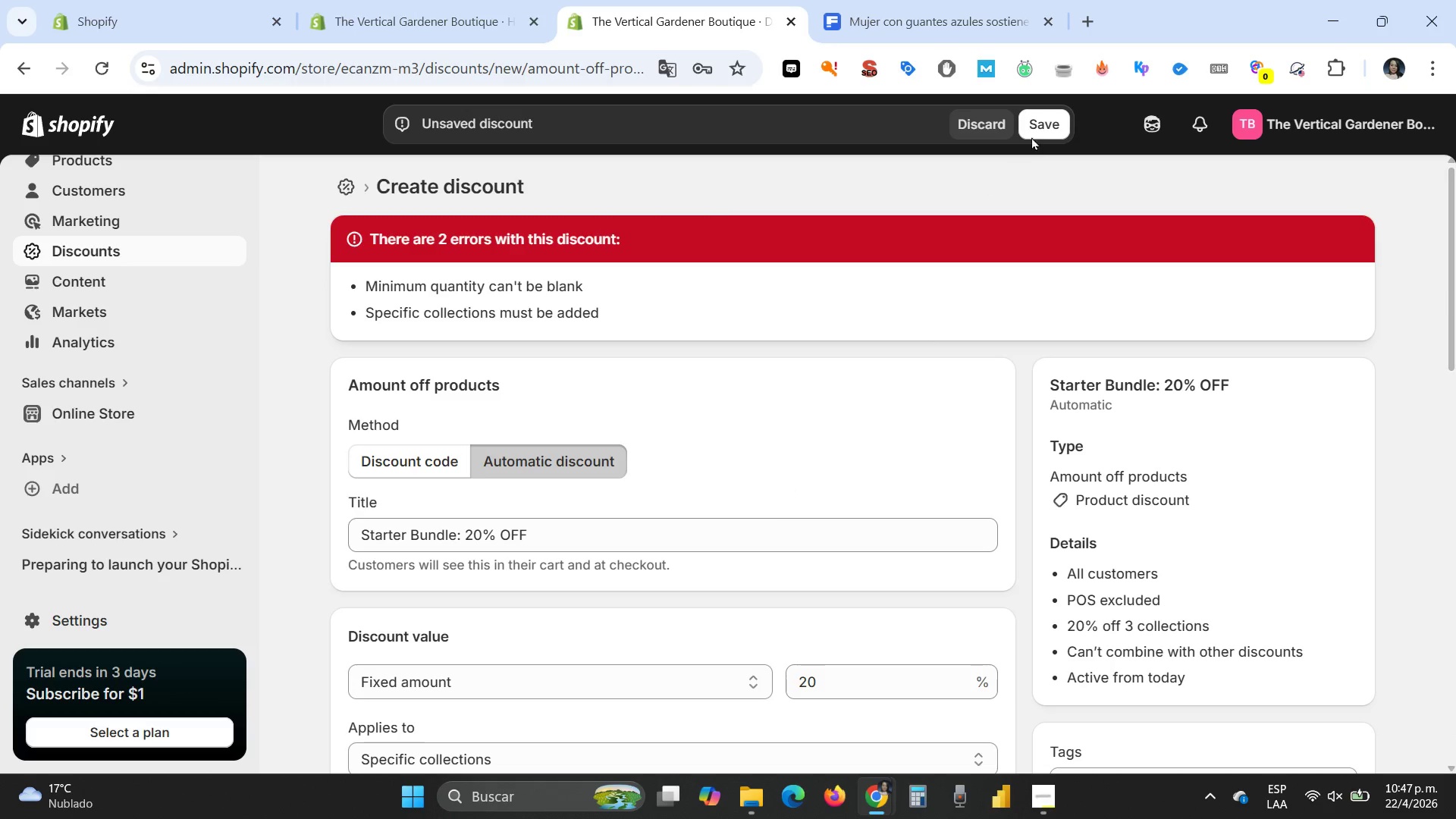 
left_click([1037, 121])
 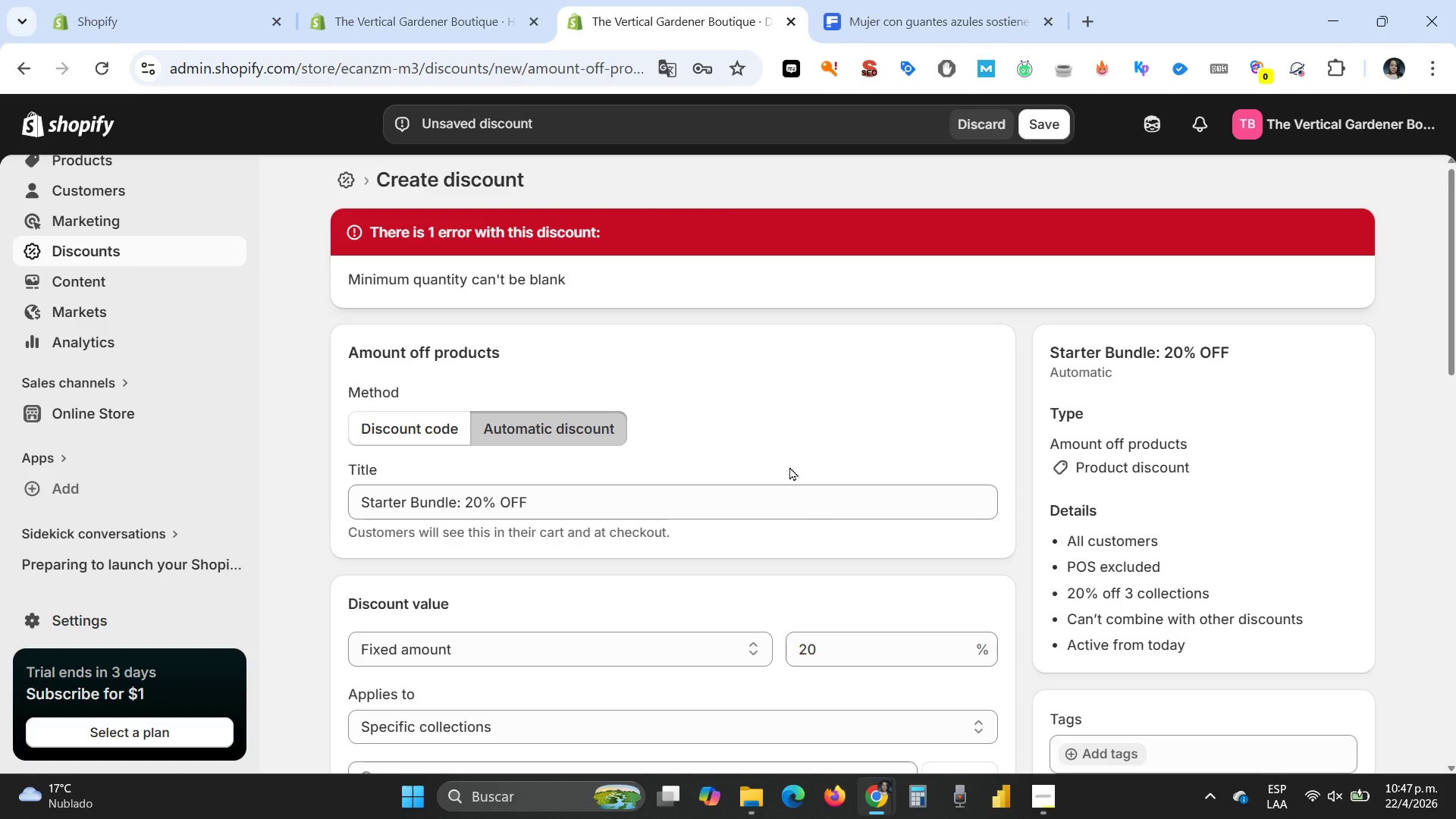 
scroll: coordinate [796, 506], scroll_direction: down, amount: 12.0
 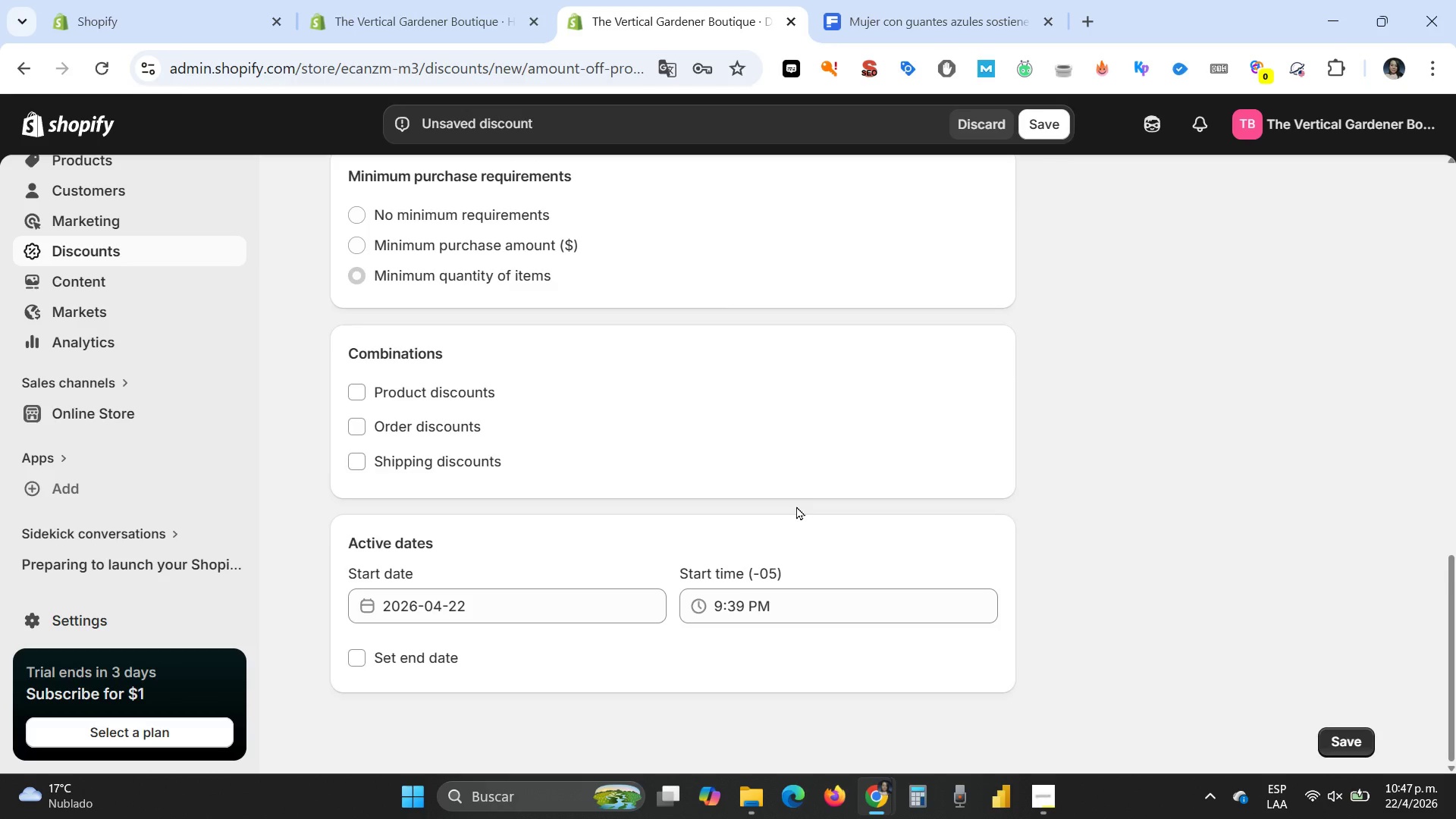 
scroll: coordinate [796, 506], scroll_direction: up, amount: 10.0
 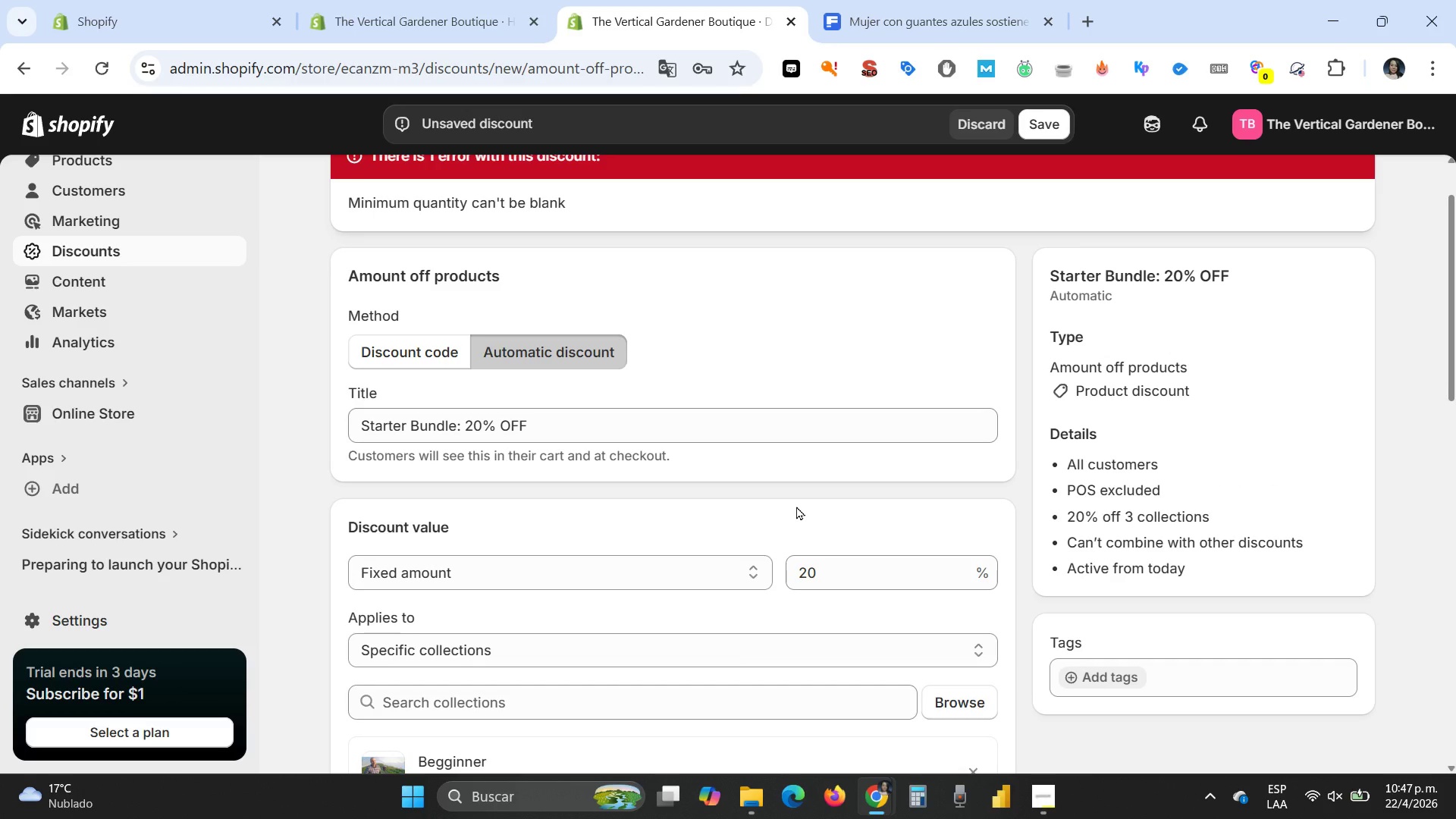 
scroll: coordinate [796, 506], scroll_direction: down, amount: 2.0
 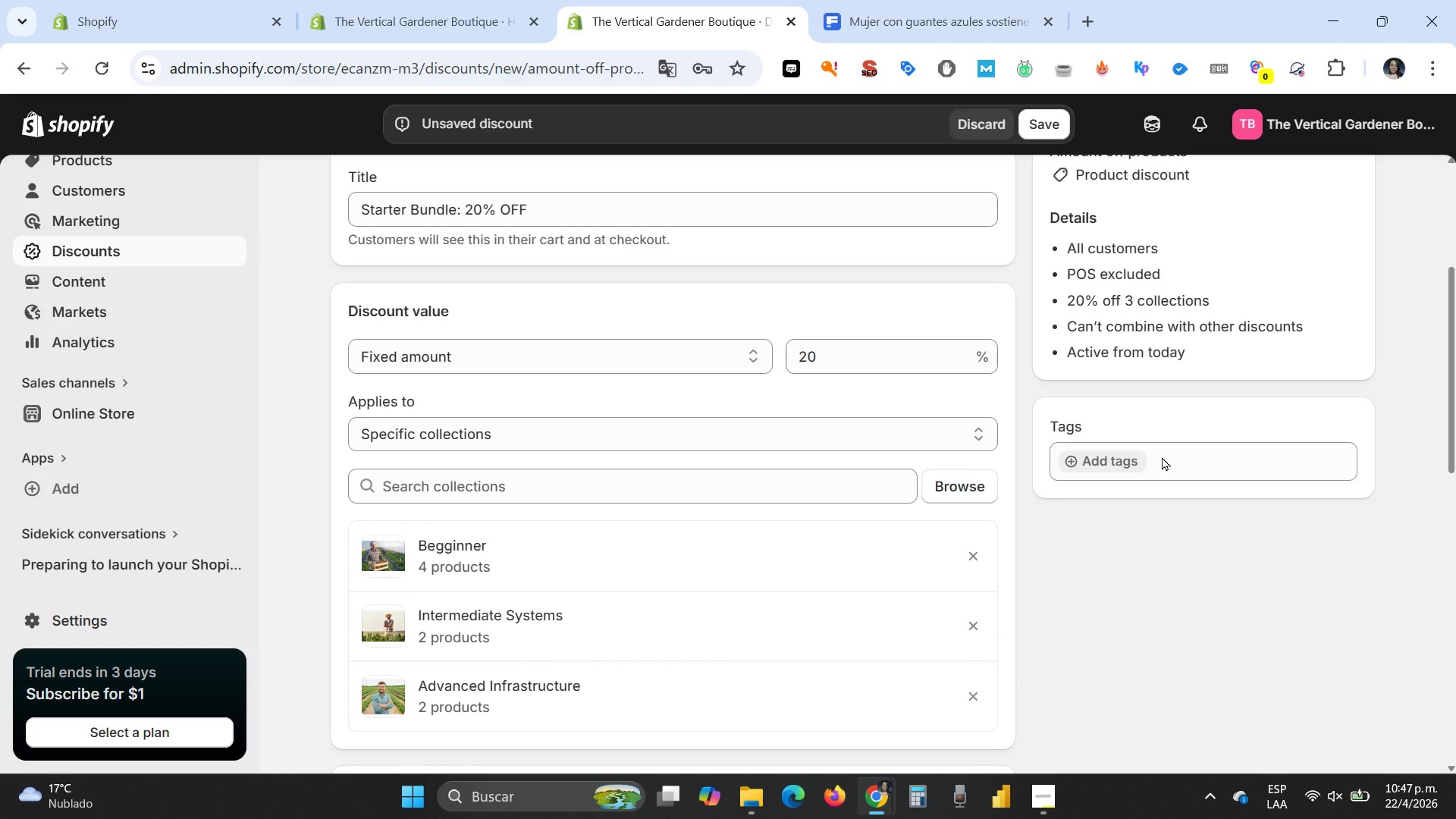 
left_click([1162, 457])
 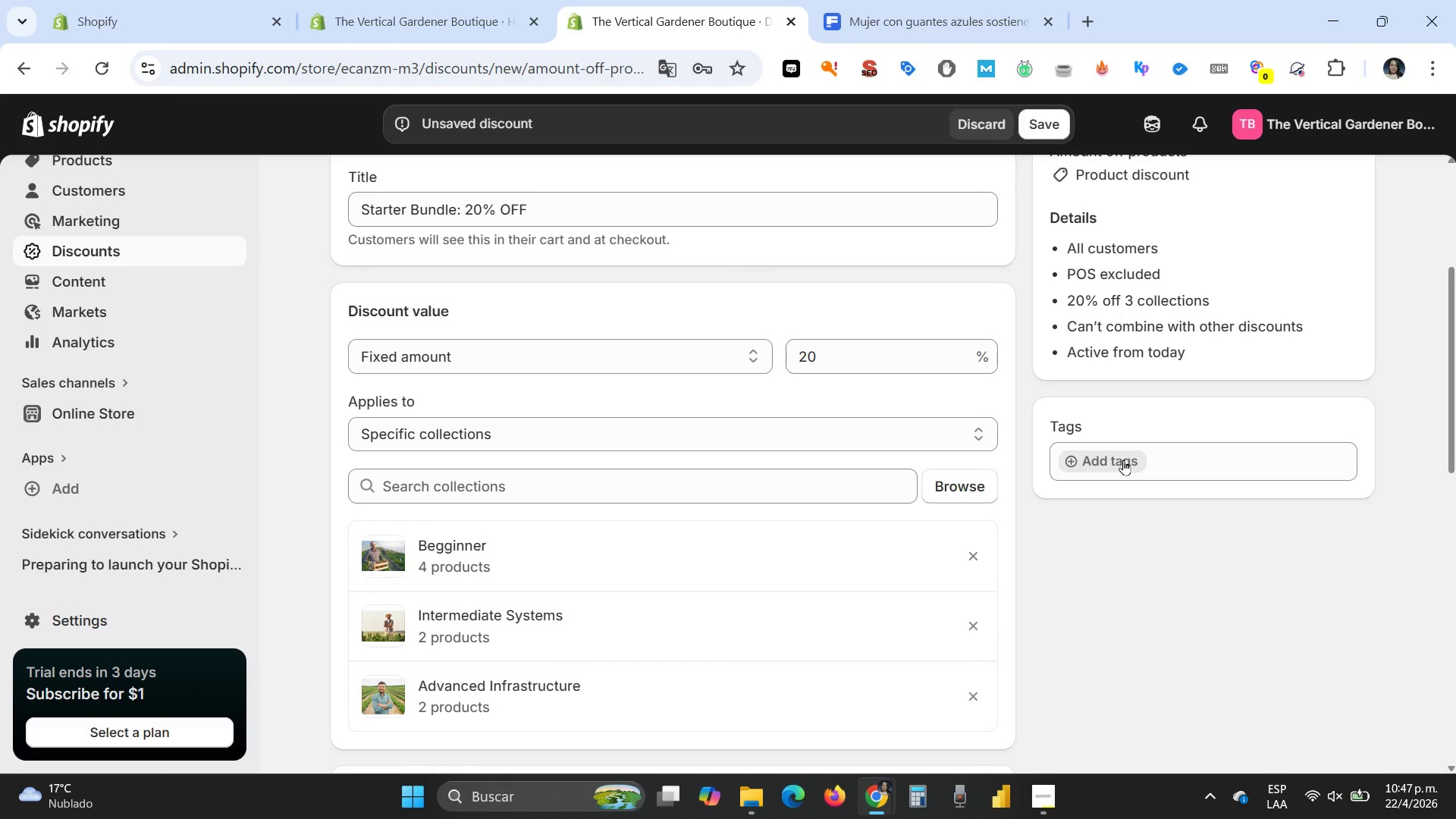 
wait(6.39)
 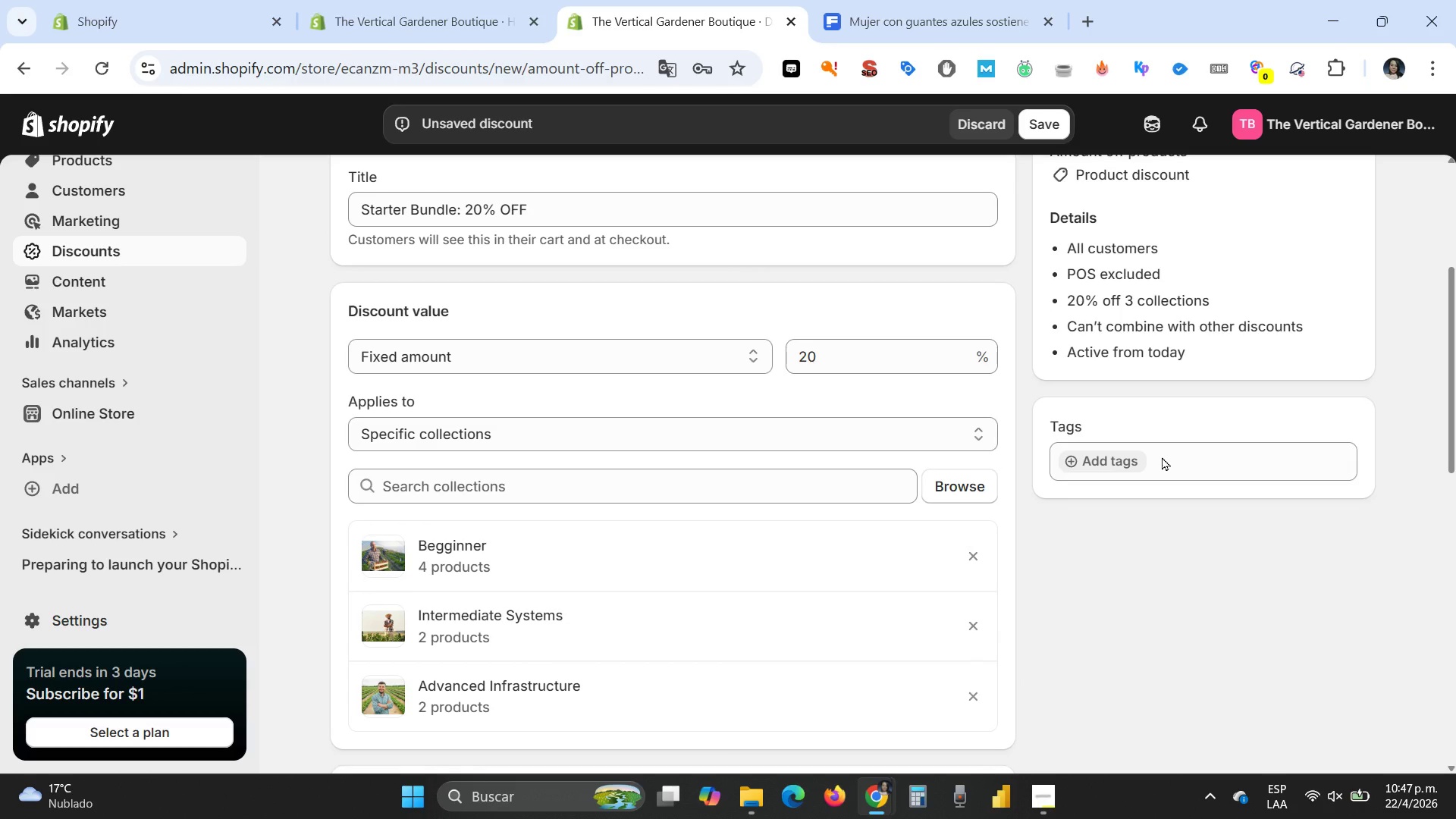 
left_click([1116, 460])
 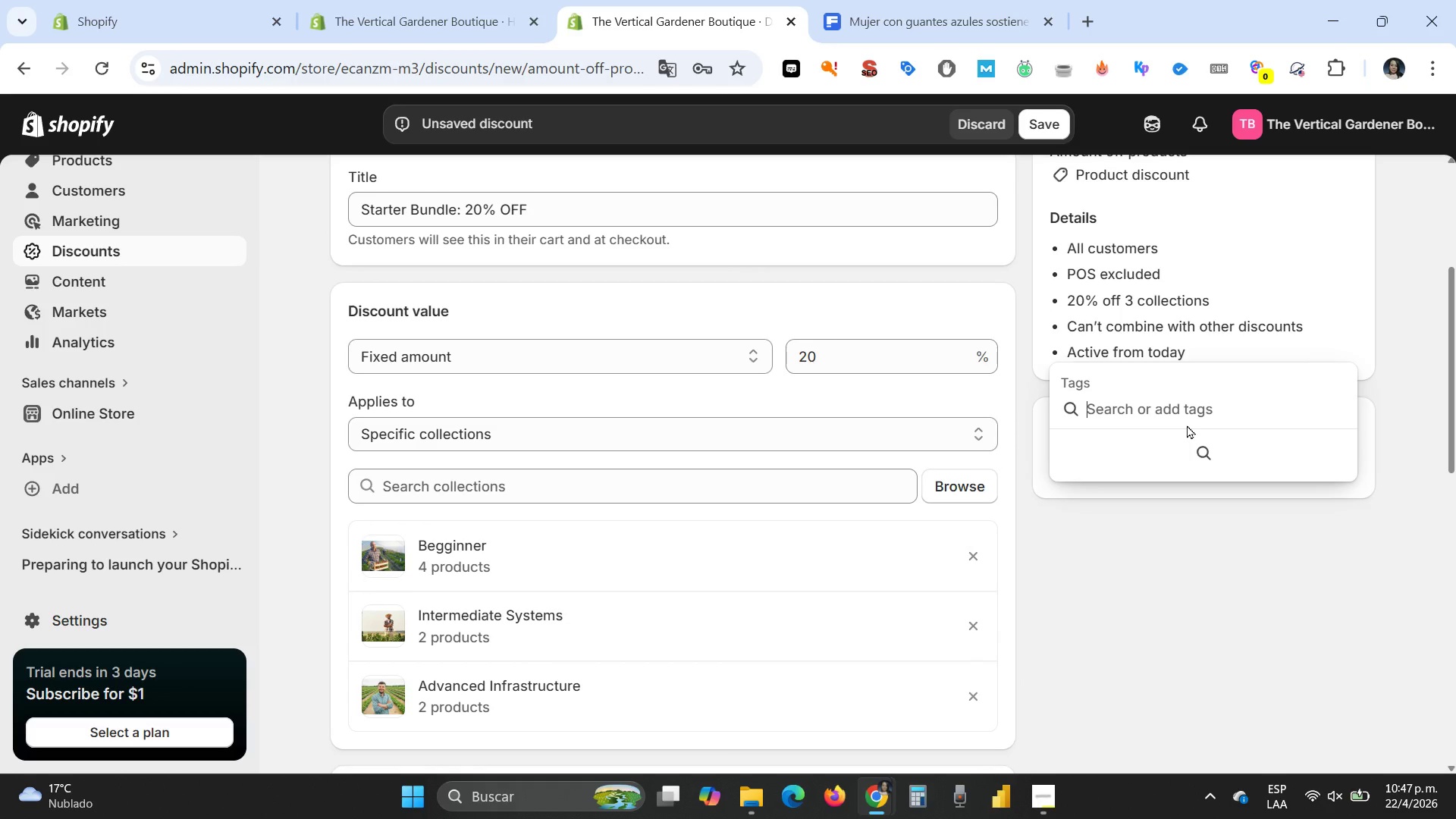 
left_click([1207, 403])
 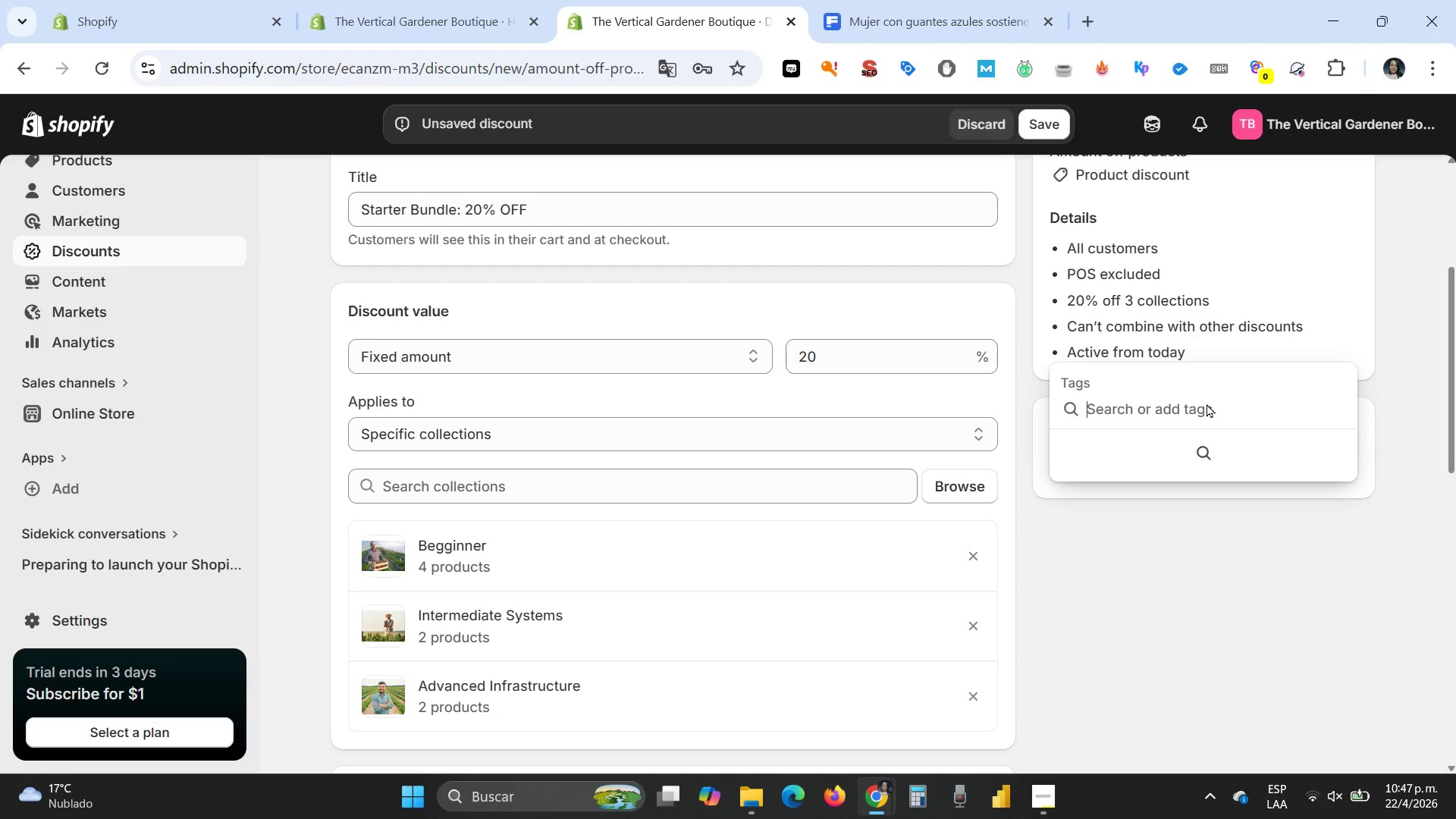 
wait(9.12)
 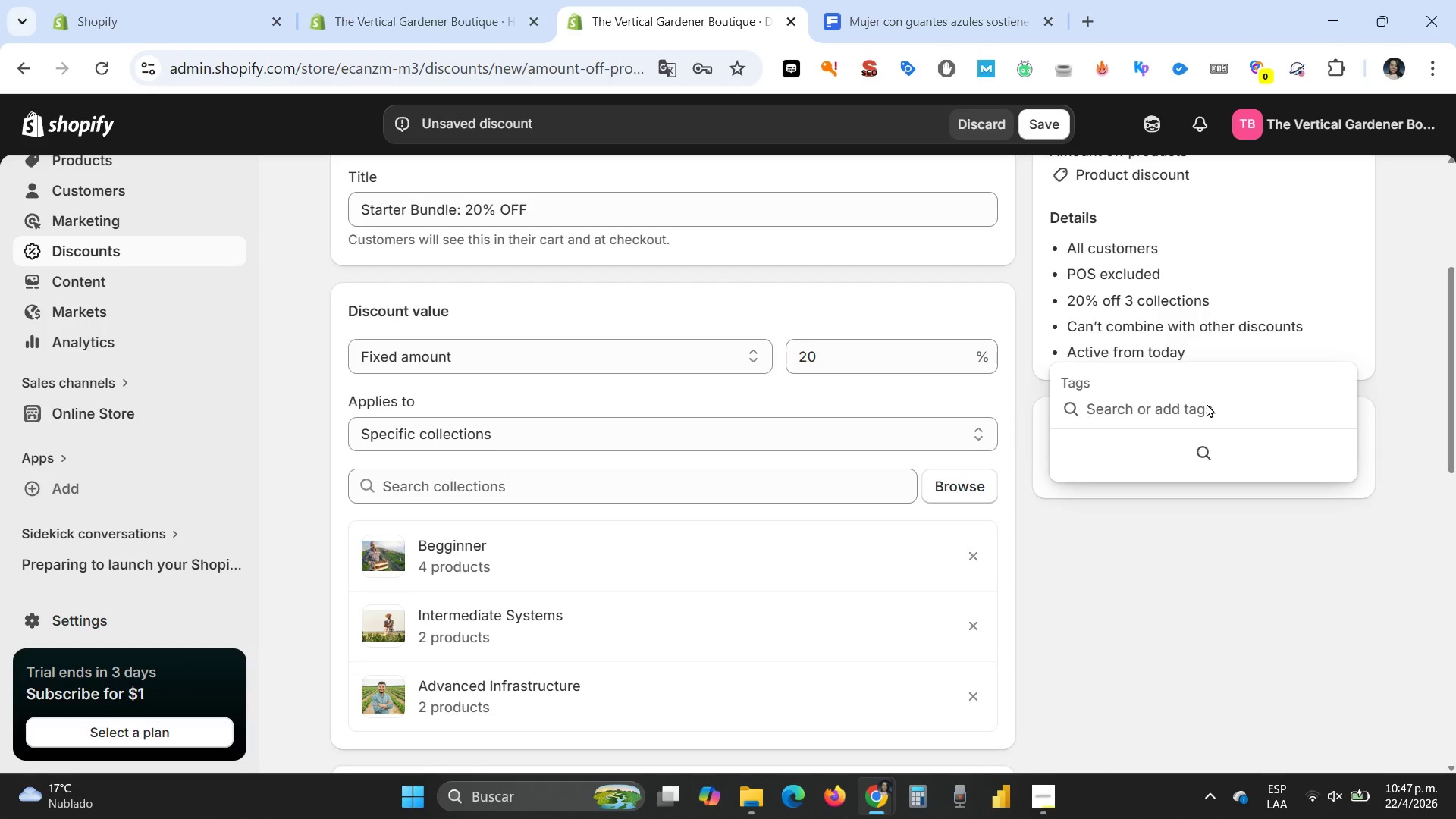 
left_click([1039, 536])
 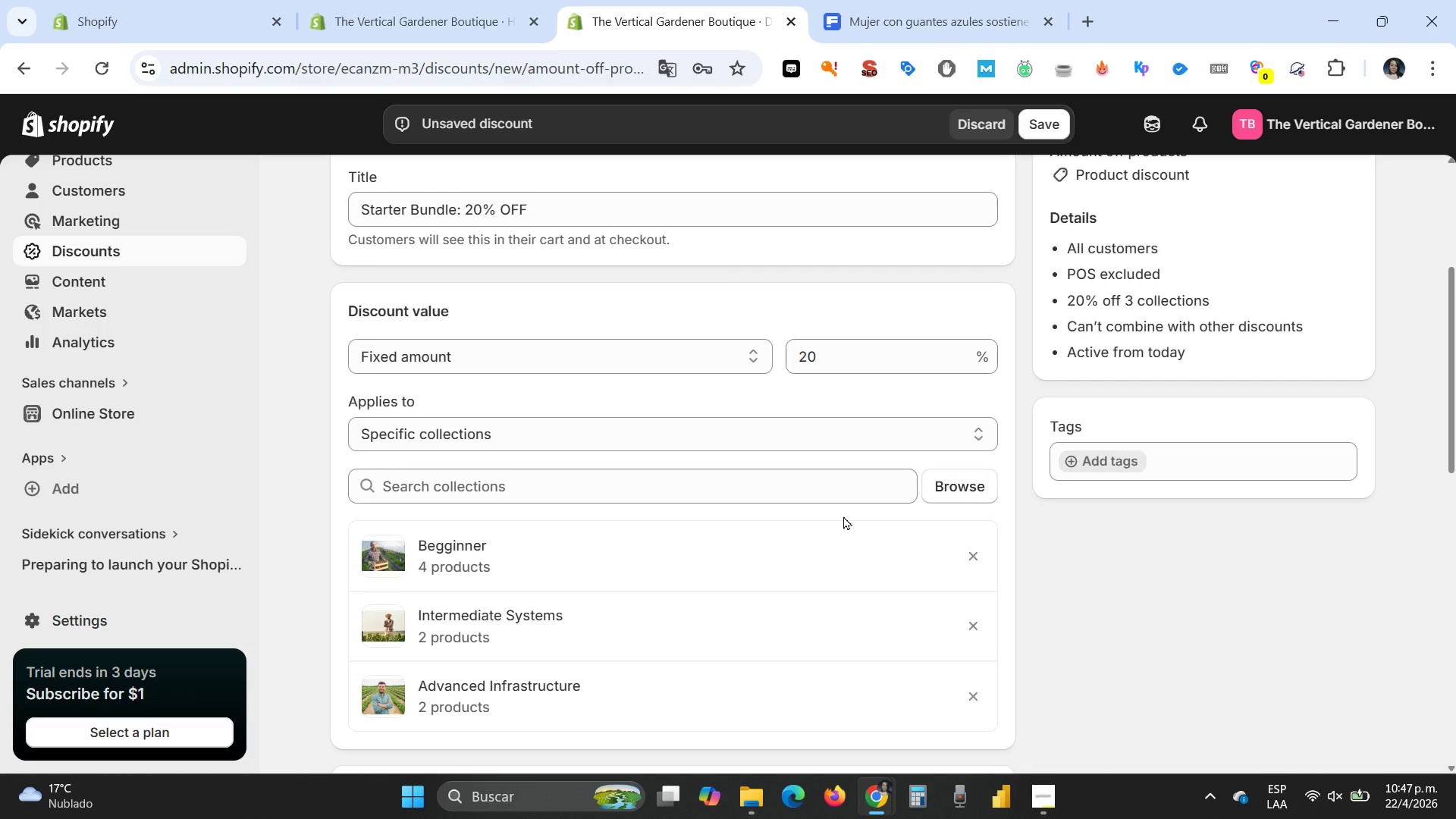 
scroll: coordinate [843, 516], scroll_direction: down, amount: 5.0
 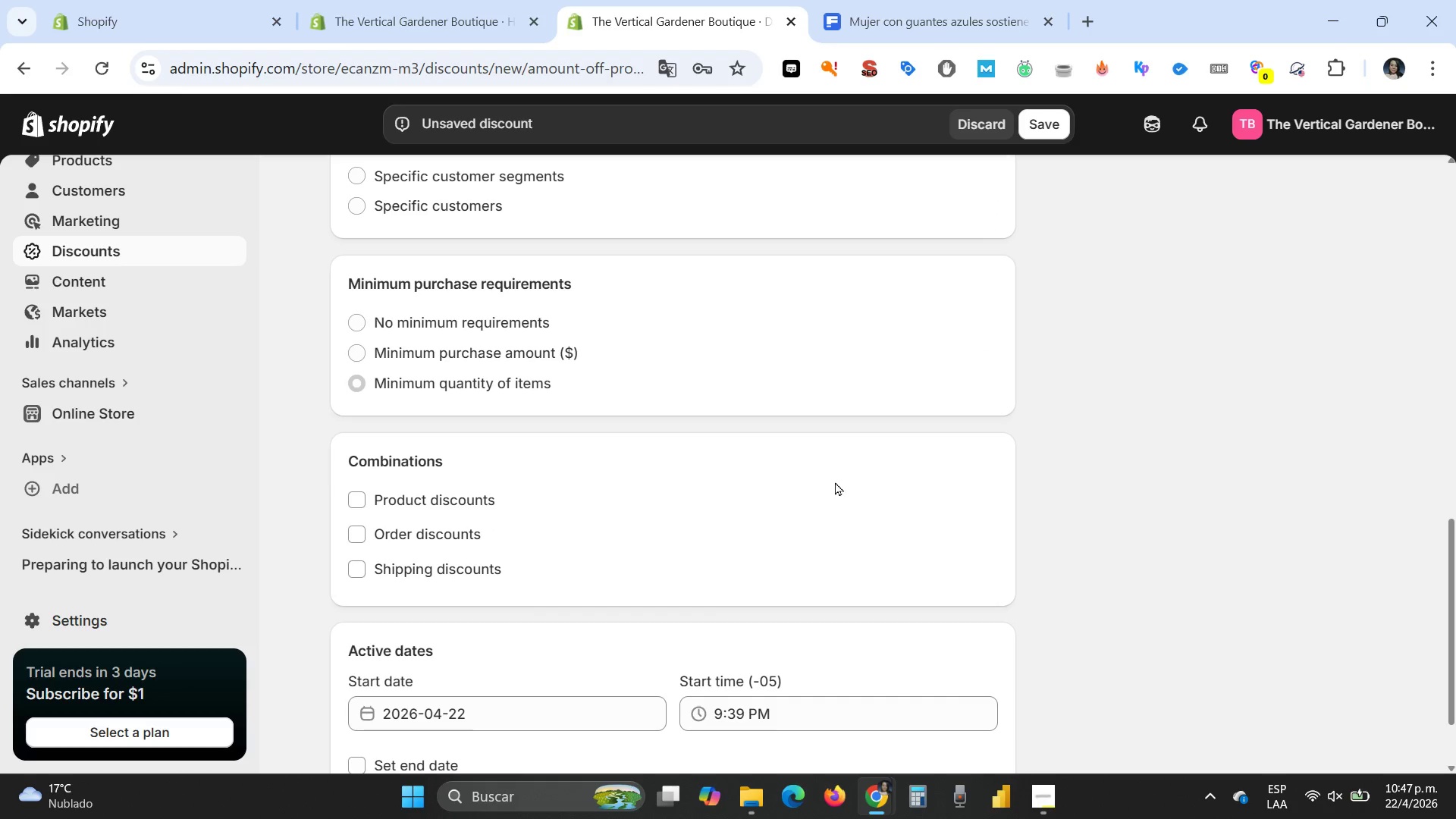 
wait(6.14)
 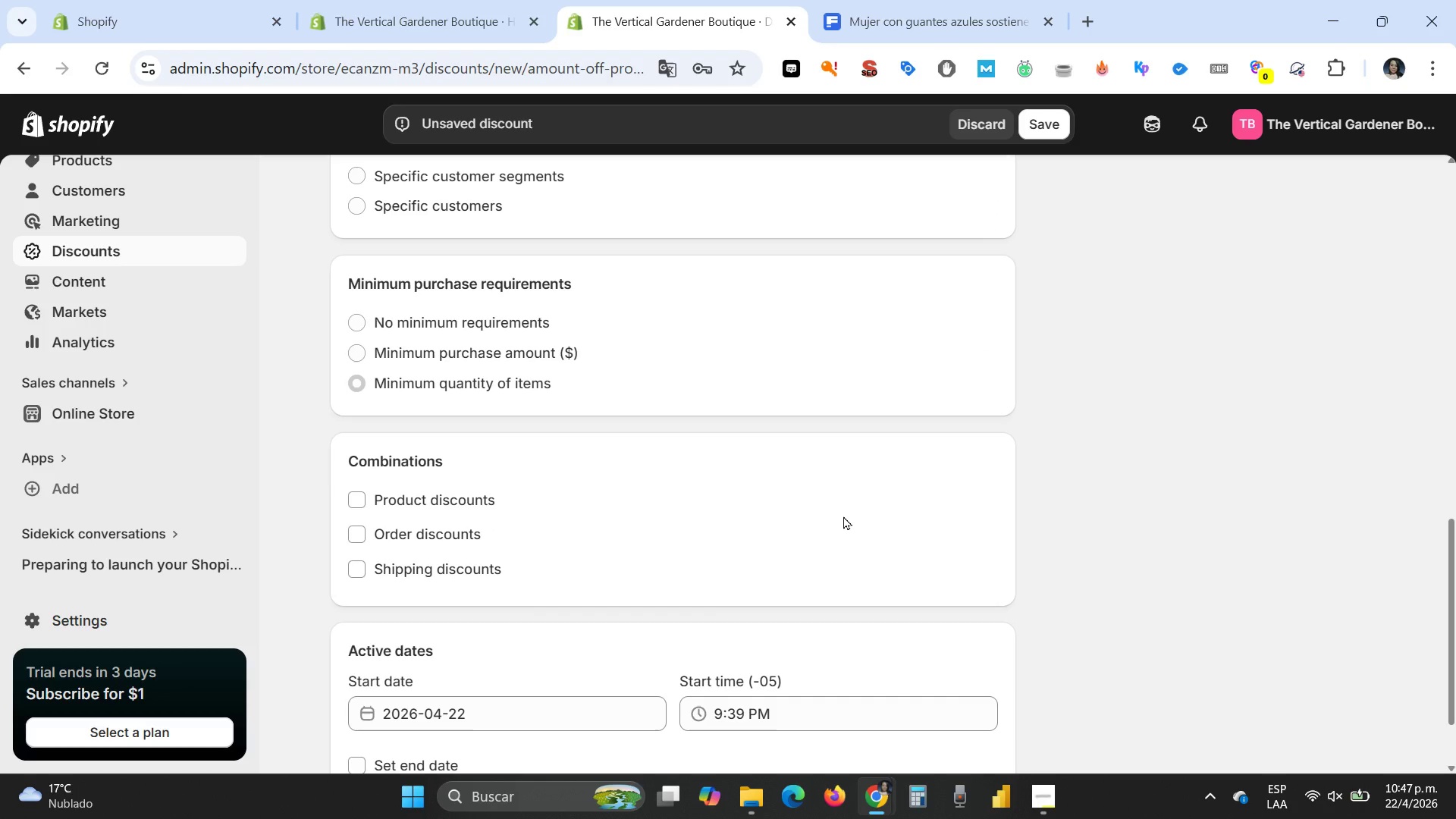 
left_click([671, 62])
 